 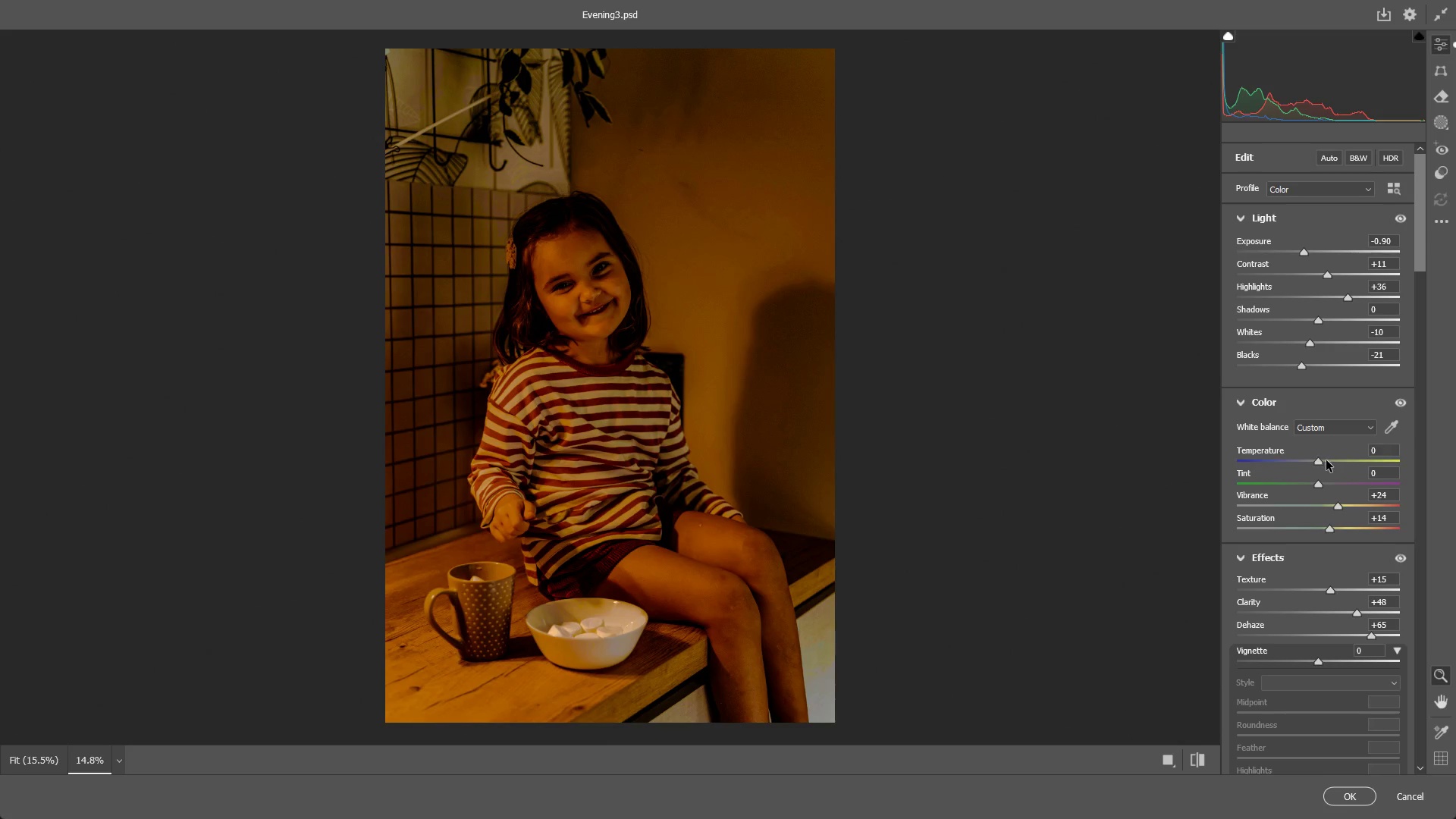 
left_click_drag(start_coordinate=[1320, 463], to_coordinate=[1288, 461])
 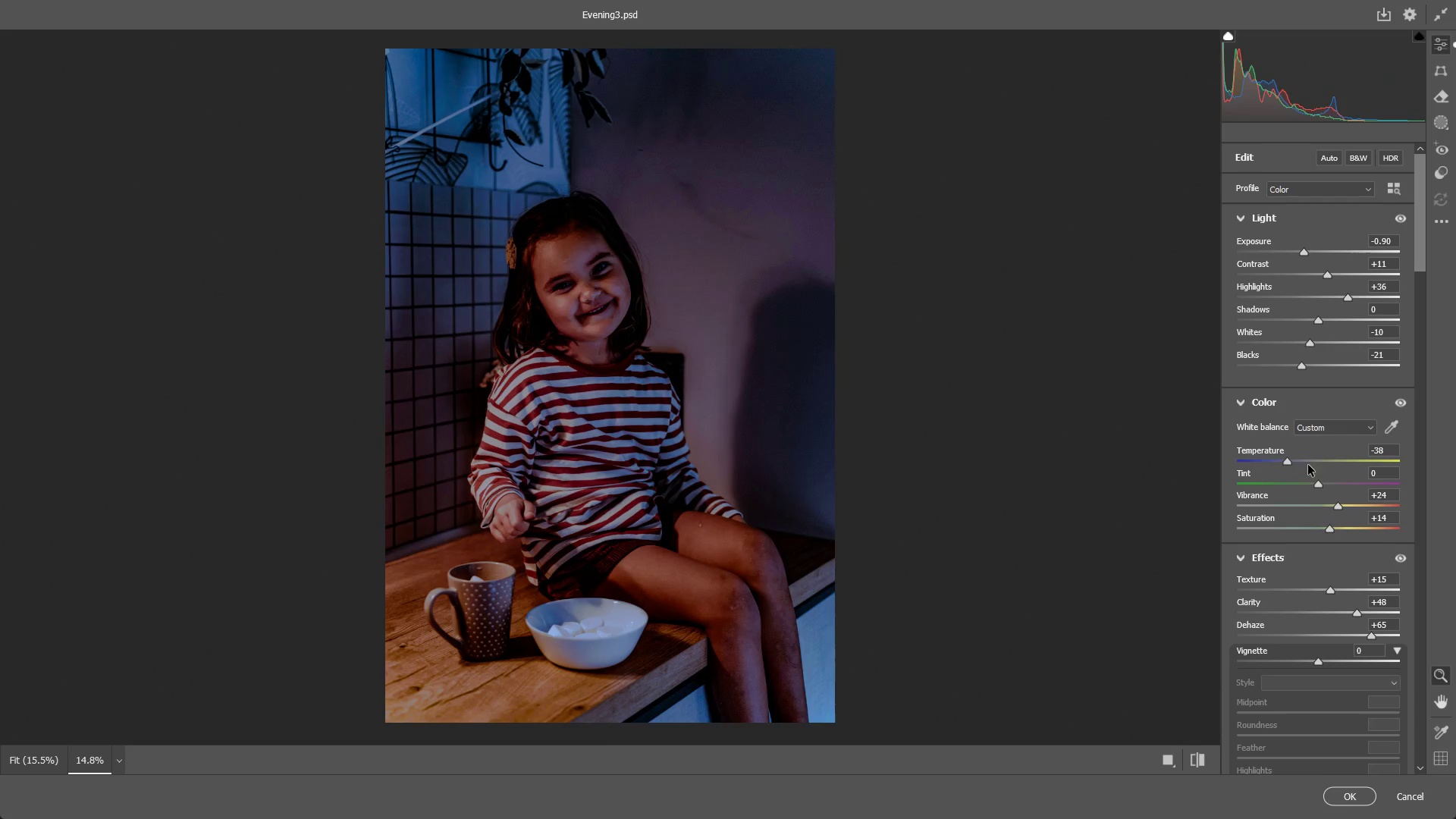 
key(Control+ControlLeft)
 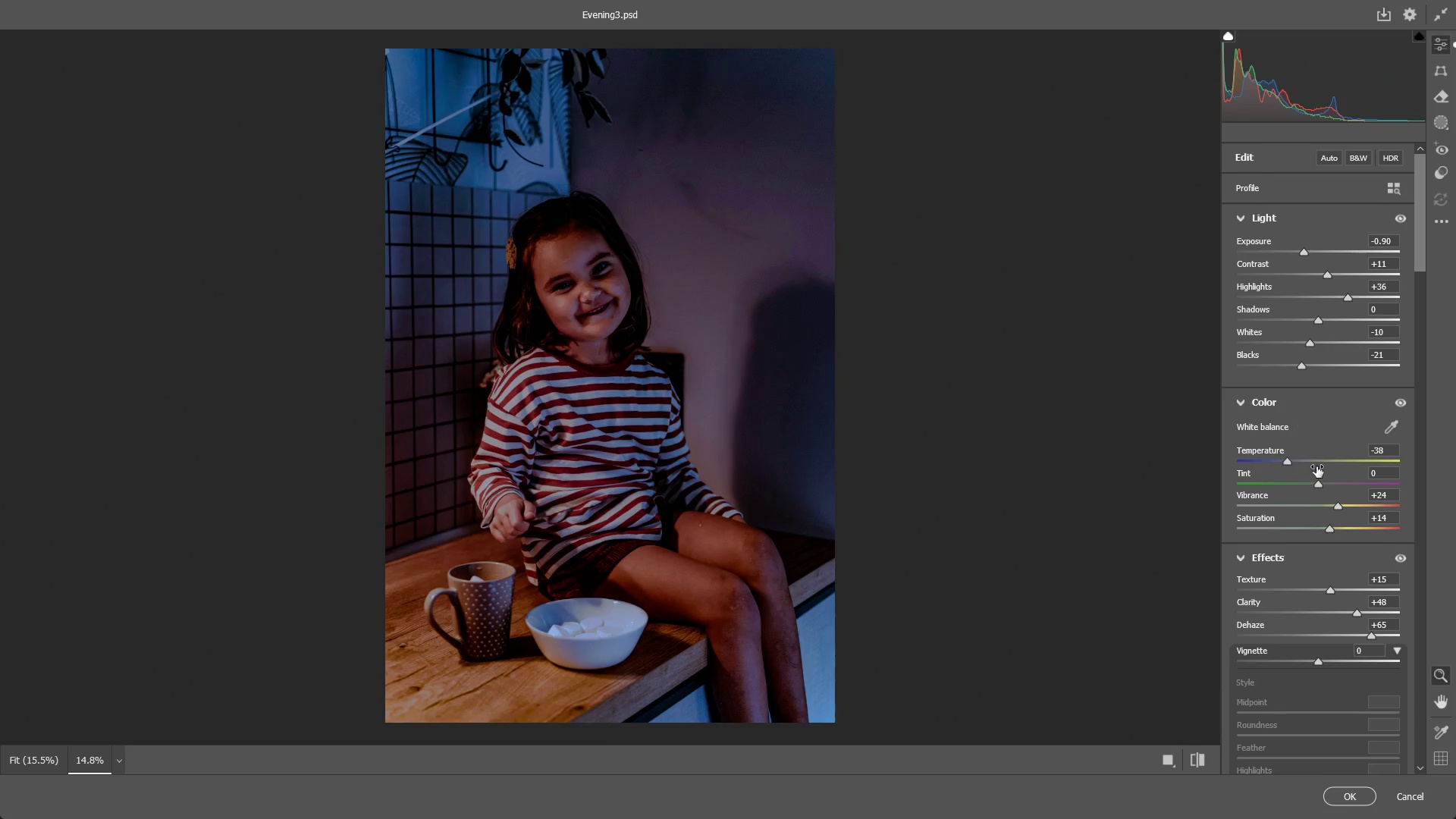 
key(Control+Z)
 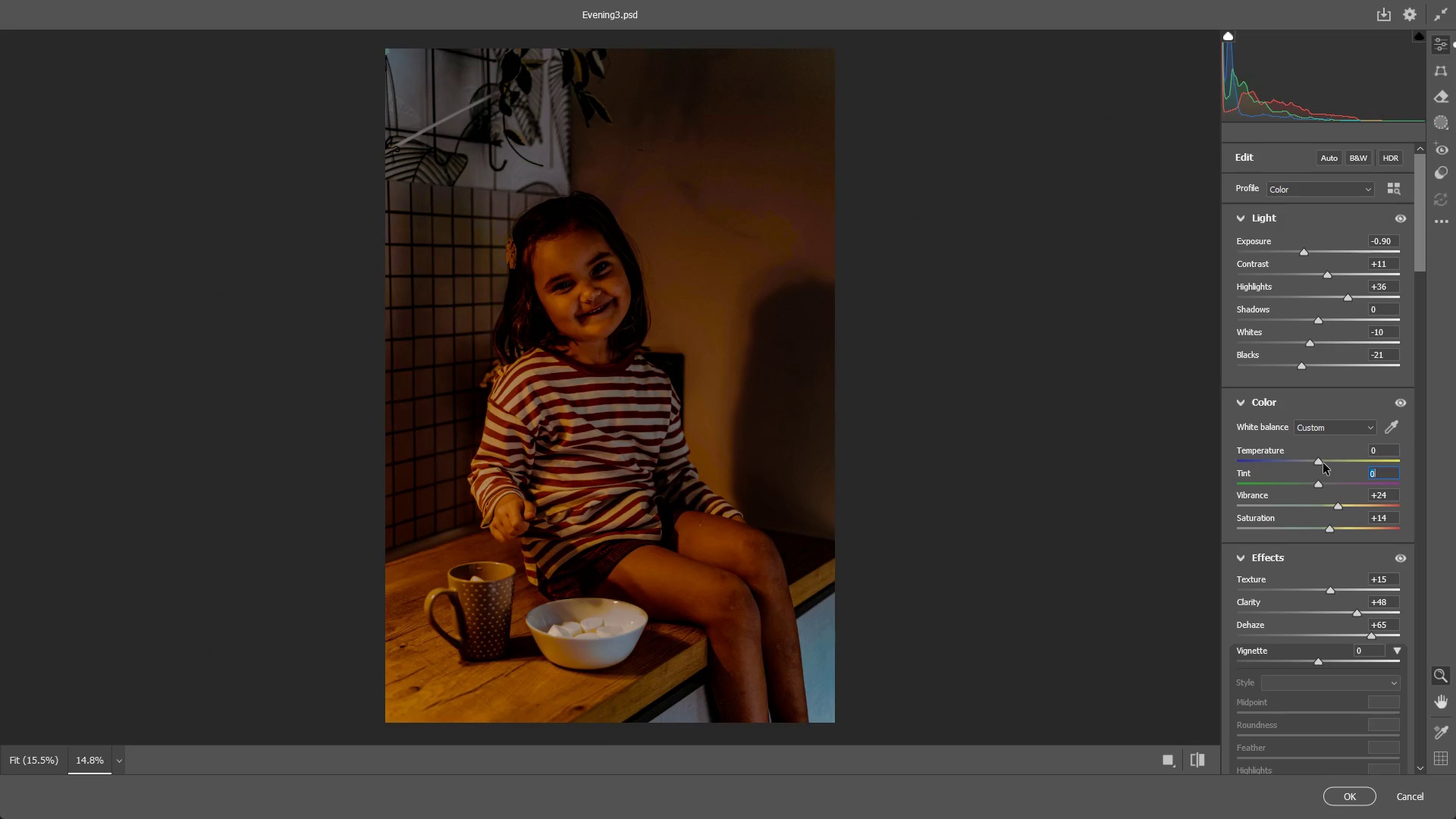 
left_click_drag(start_coordinate=[1318, 462], to_coordinate=[1307, 463])
 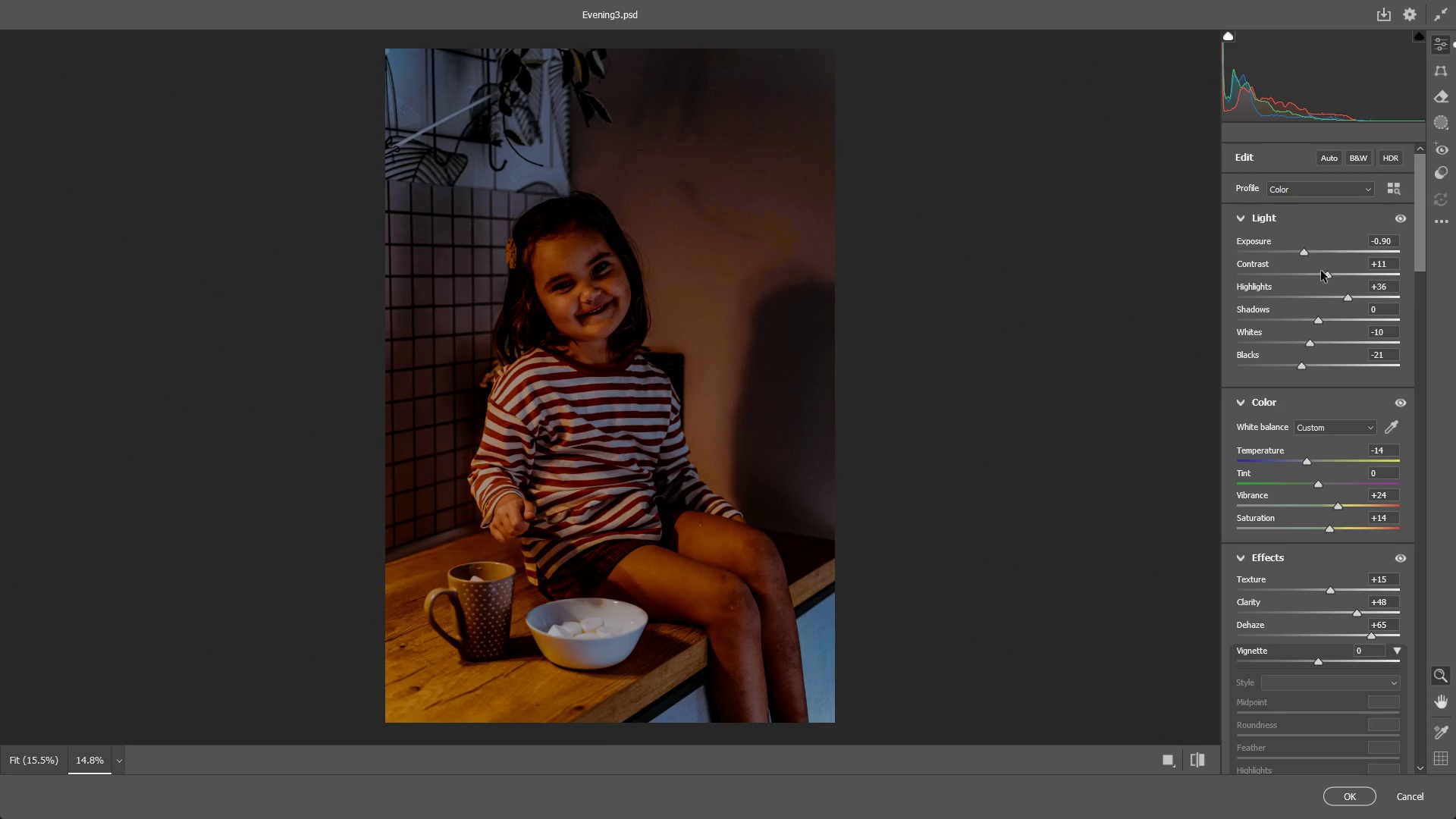 
left_click_drag(start_coordinate=[1303, 253], to_coordinate=[1333, 244])
 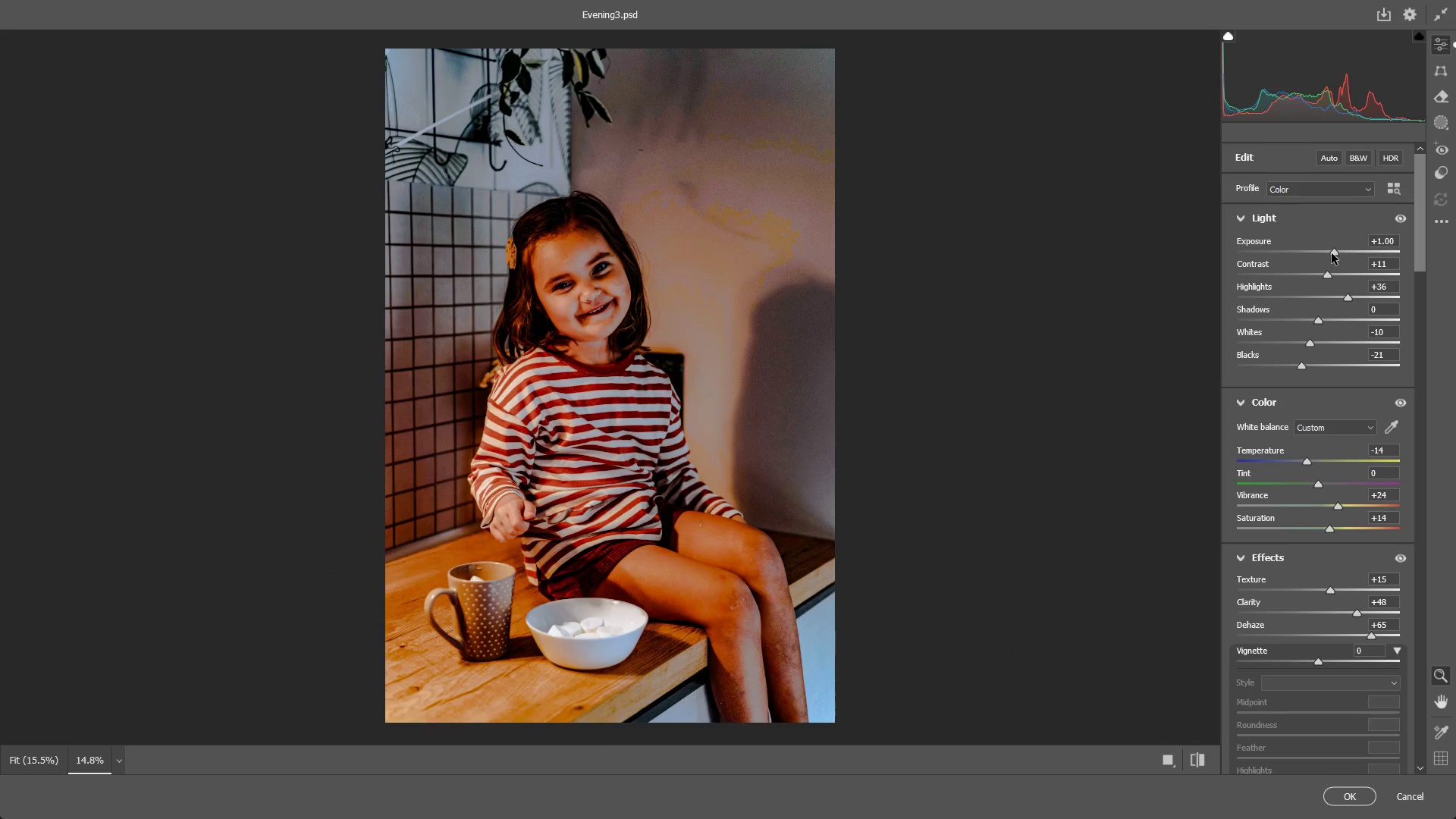 
double_click([1332, 253])
 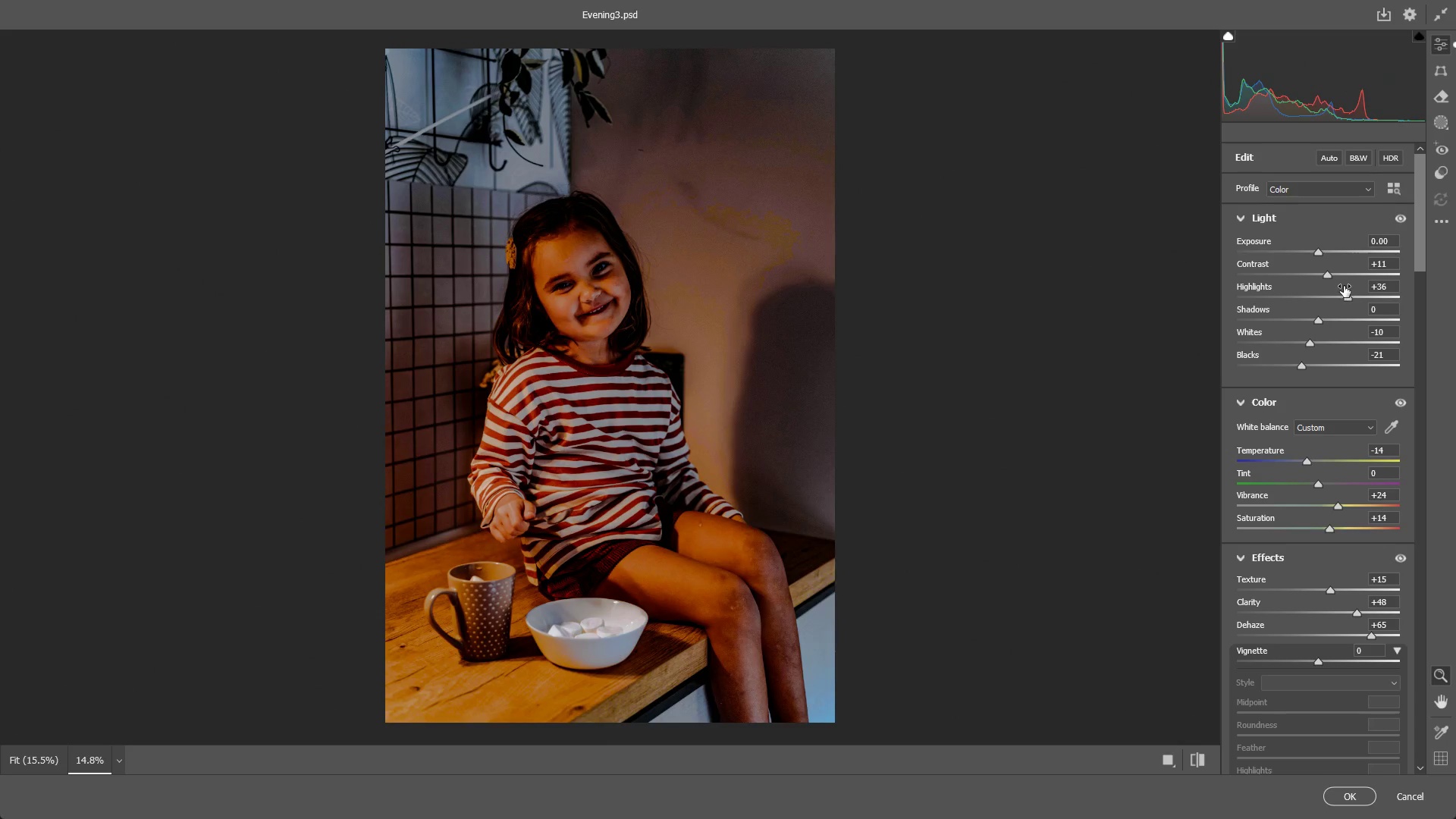 
double_click([1328, 274])
 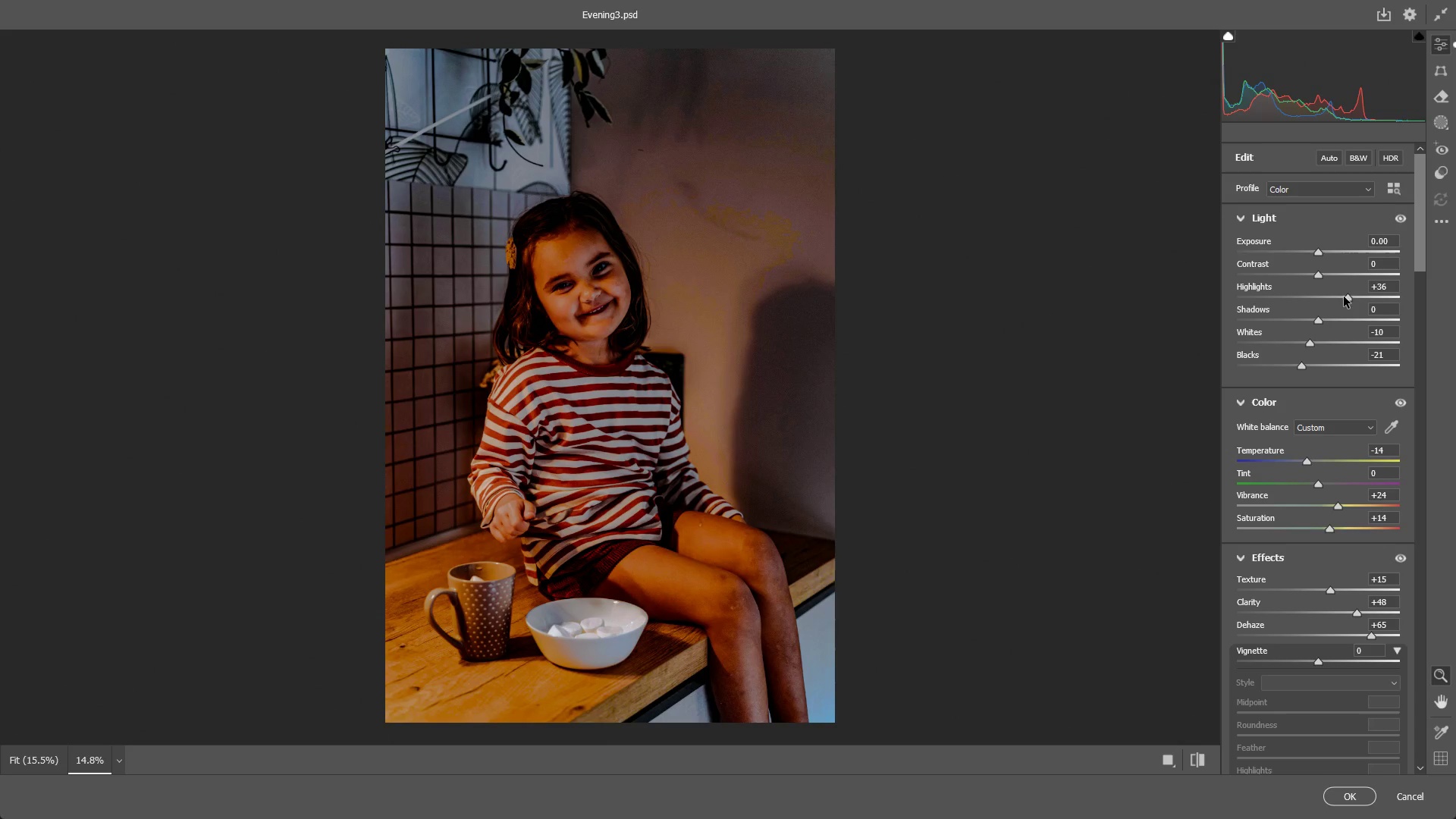 
double_click([1345, 296])
 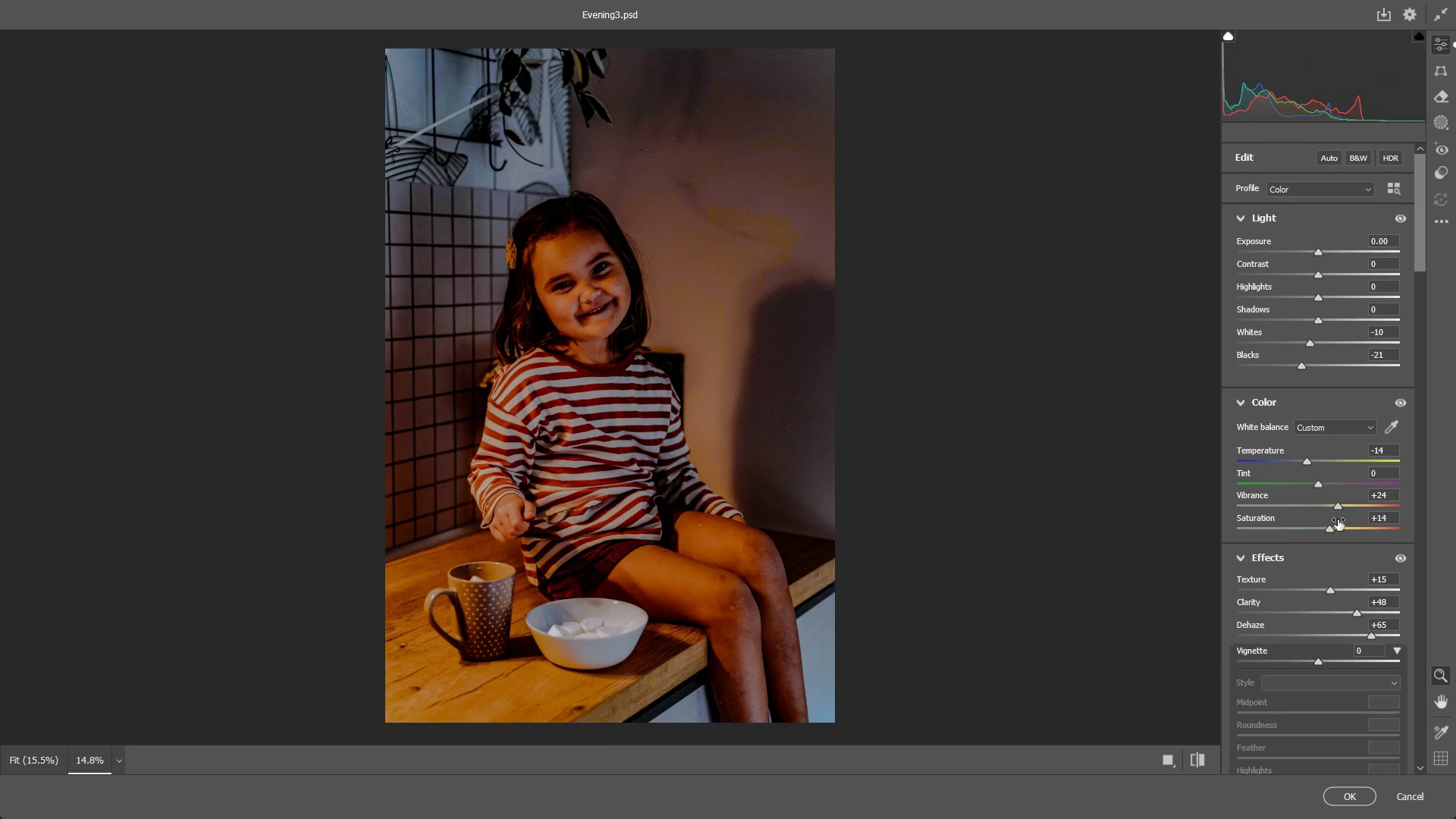 
double_click([1329, 529])
 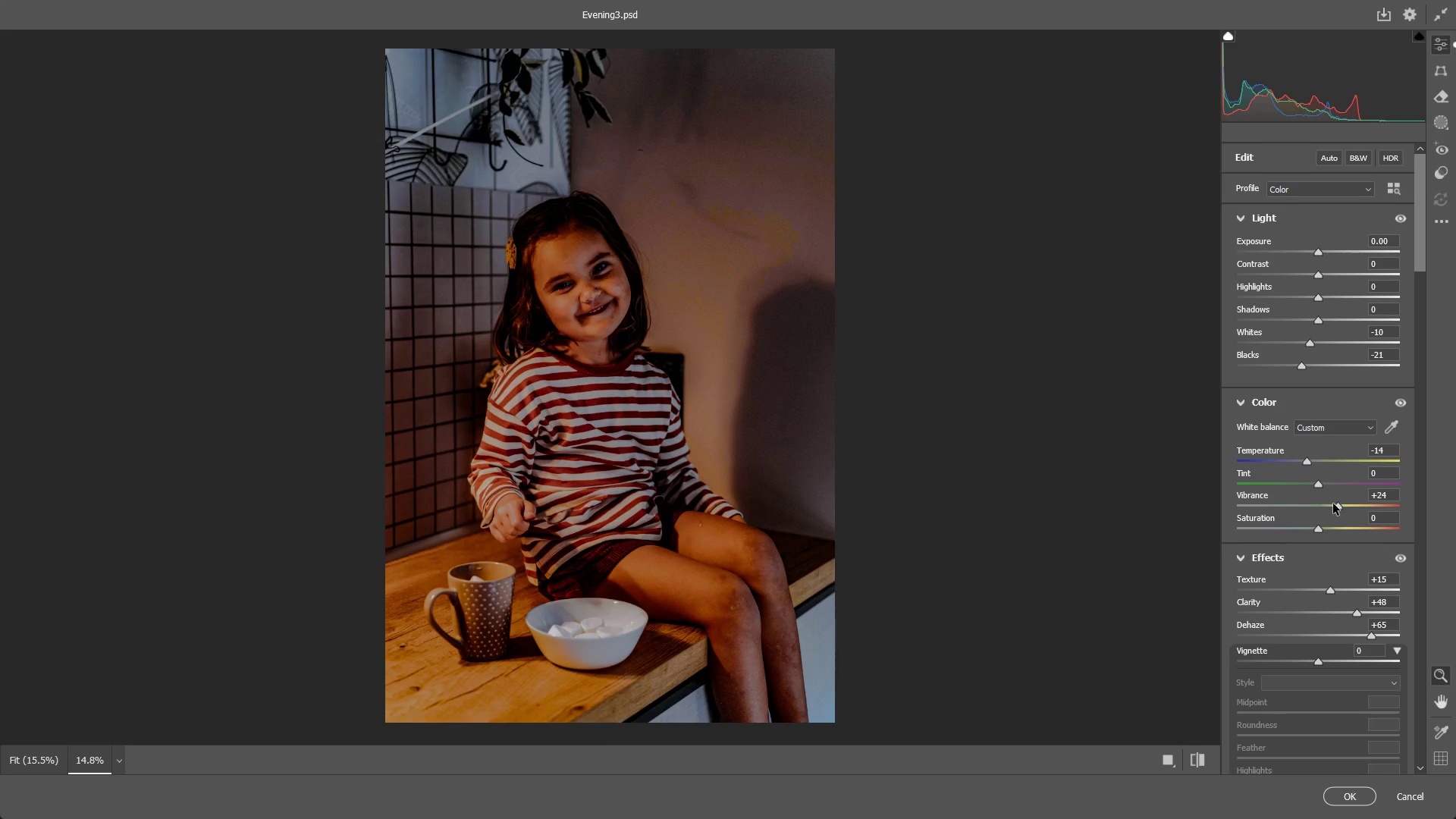 
double_click([1334, 504])
 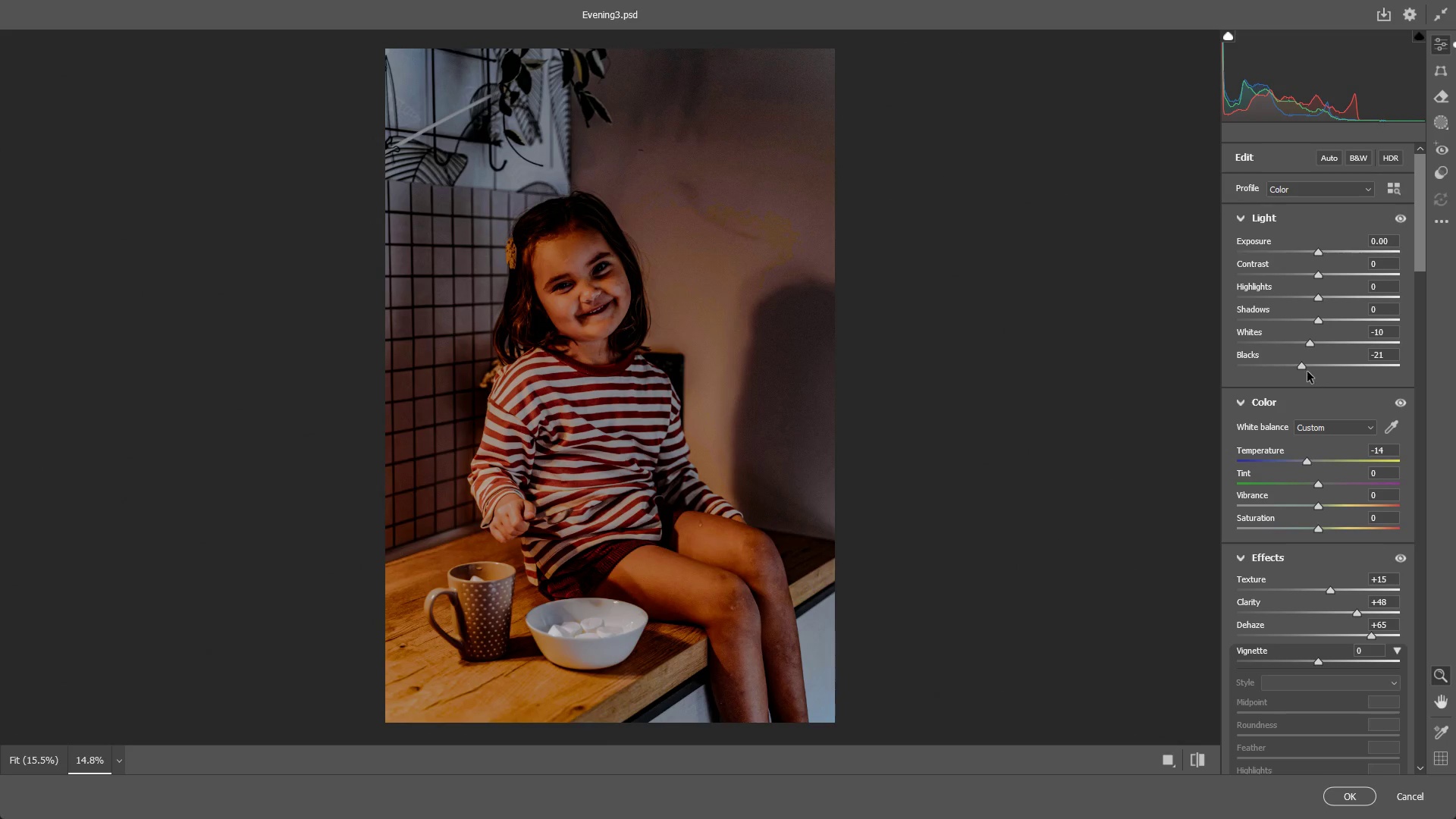 
left_click_drag(start_coordinate=[1304, 366], to_coordinate=[1331, 359])
 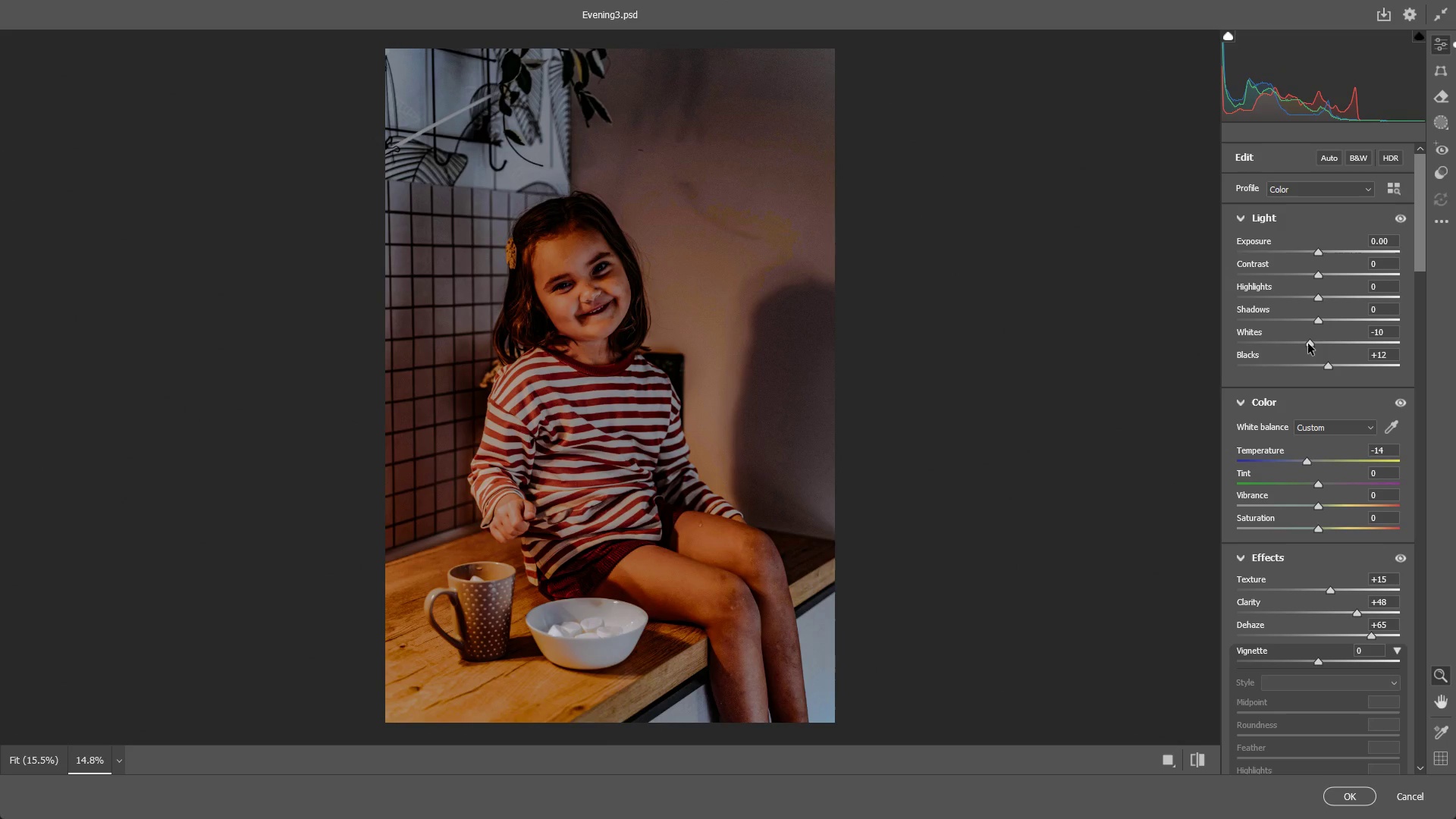 
left_click_drag(start_coordinate=[1308, 344], to_coordinate=[1344, 348])
 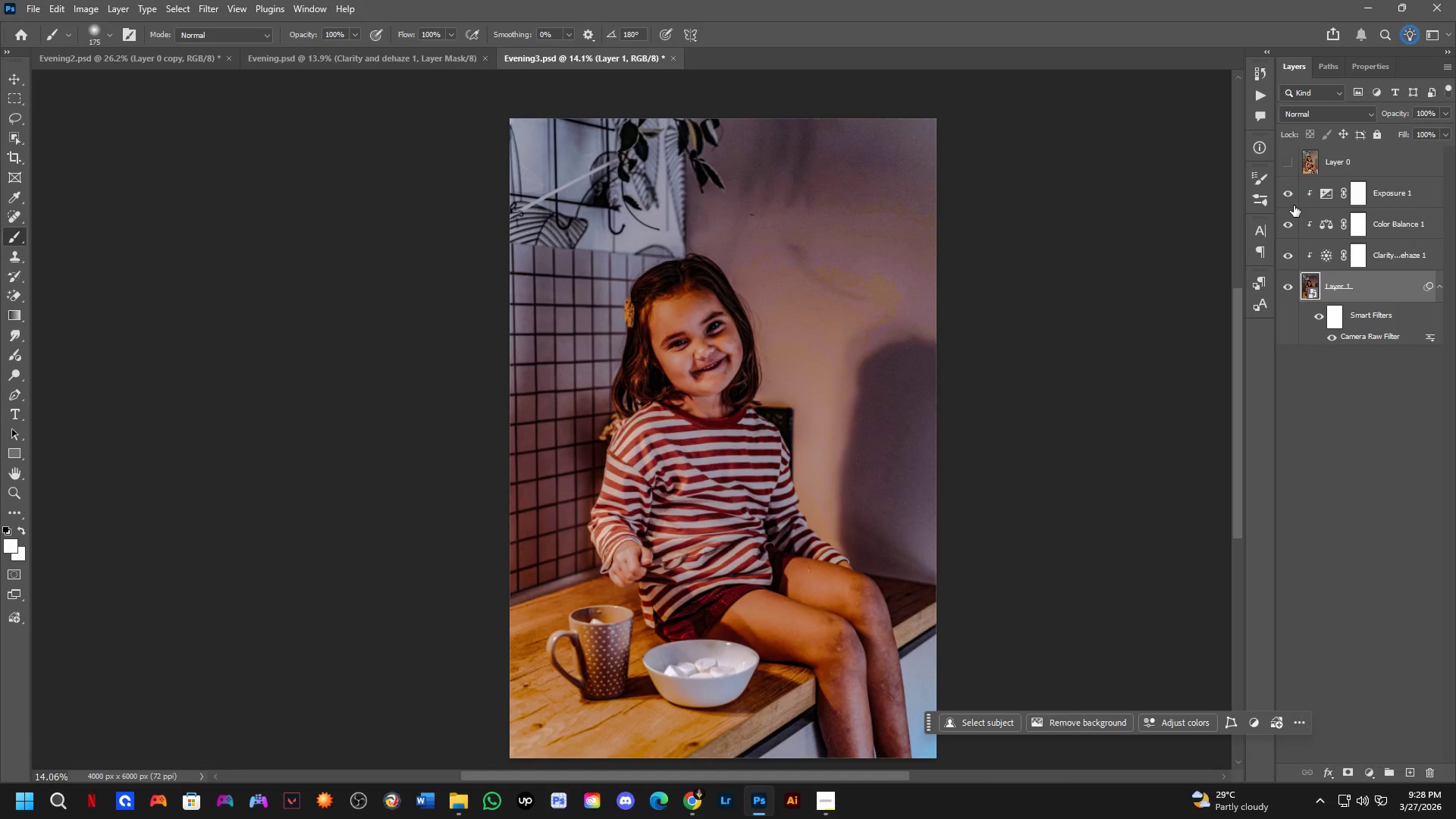 
left_click([1284, 162])
 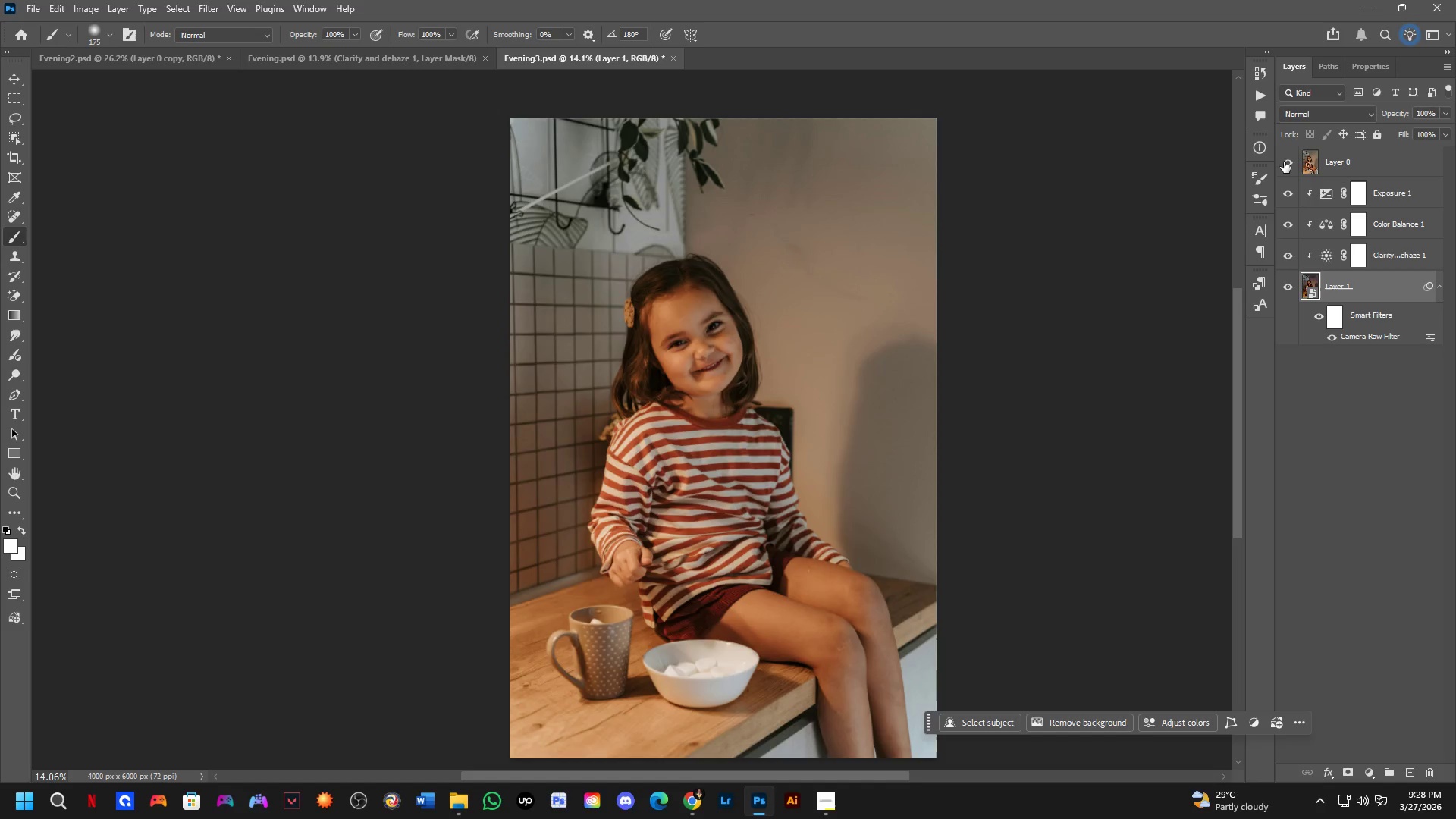 
left_click([1284, 162])
 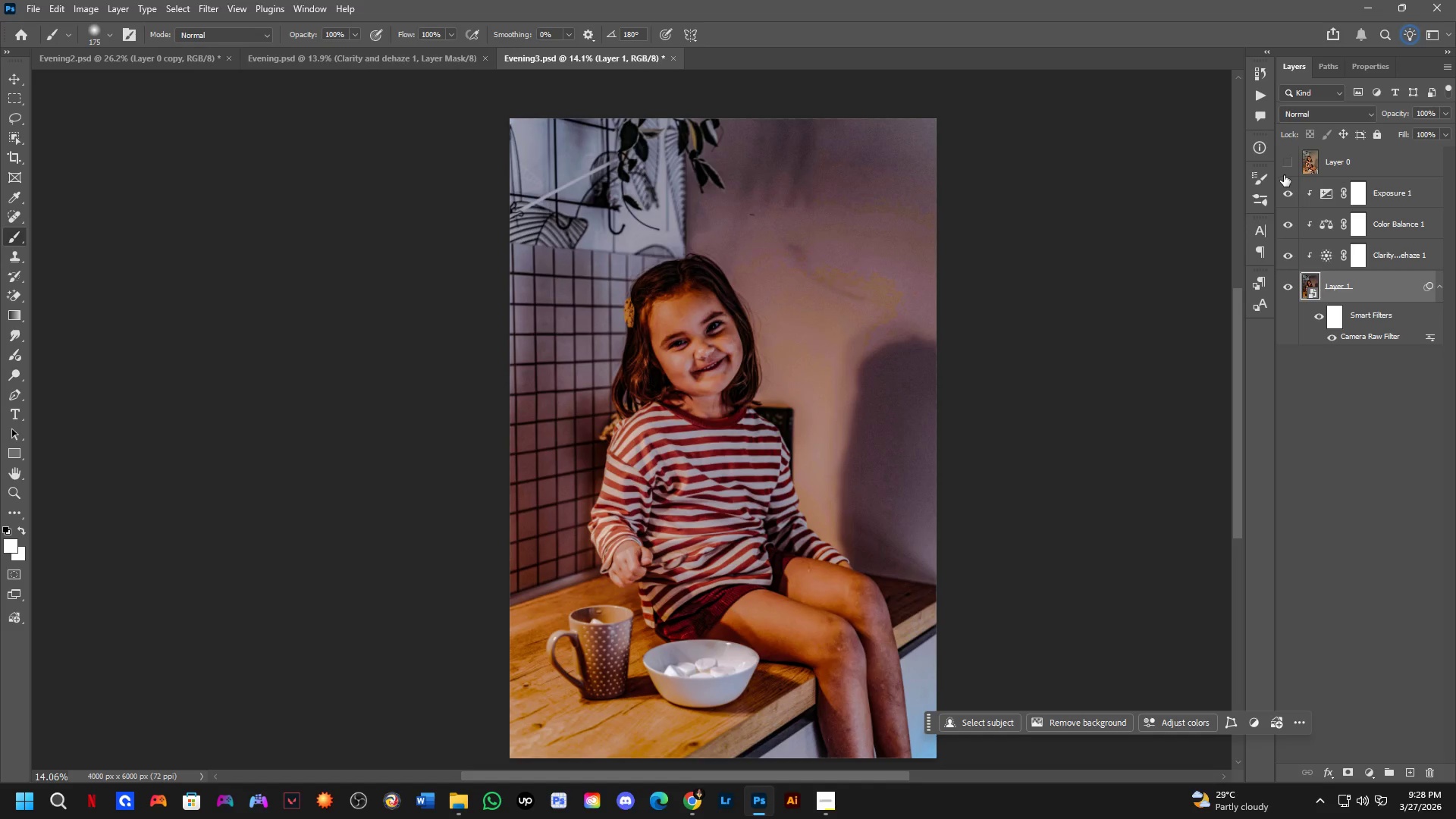 
left_click_drag(start_coordinate=[1291, 197], to_coordinate=[1290, 246])
 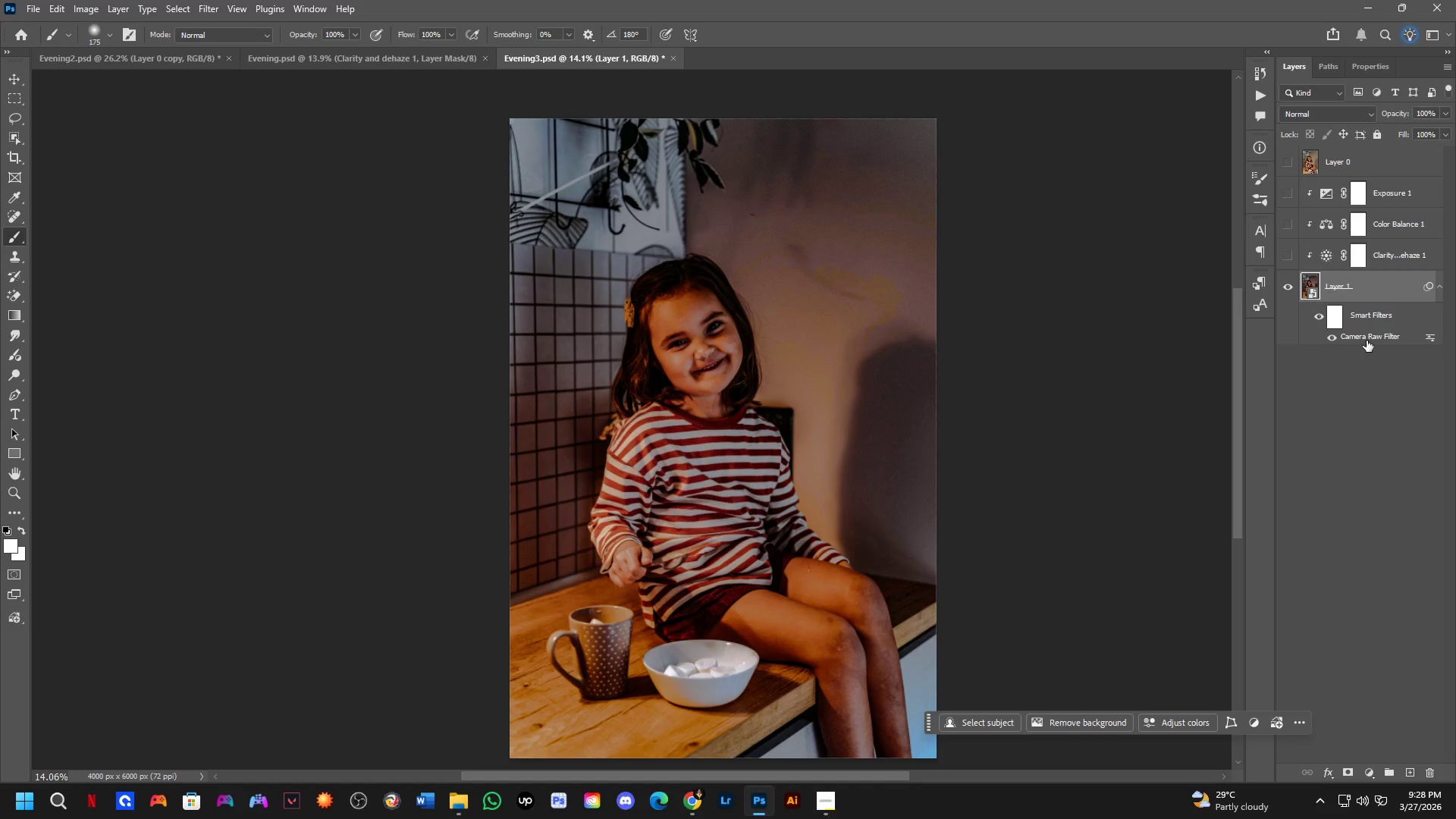 
double_click([1367, 339])
 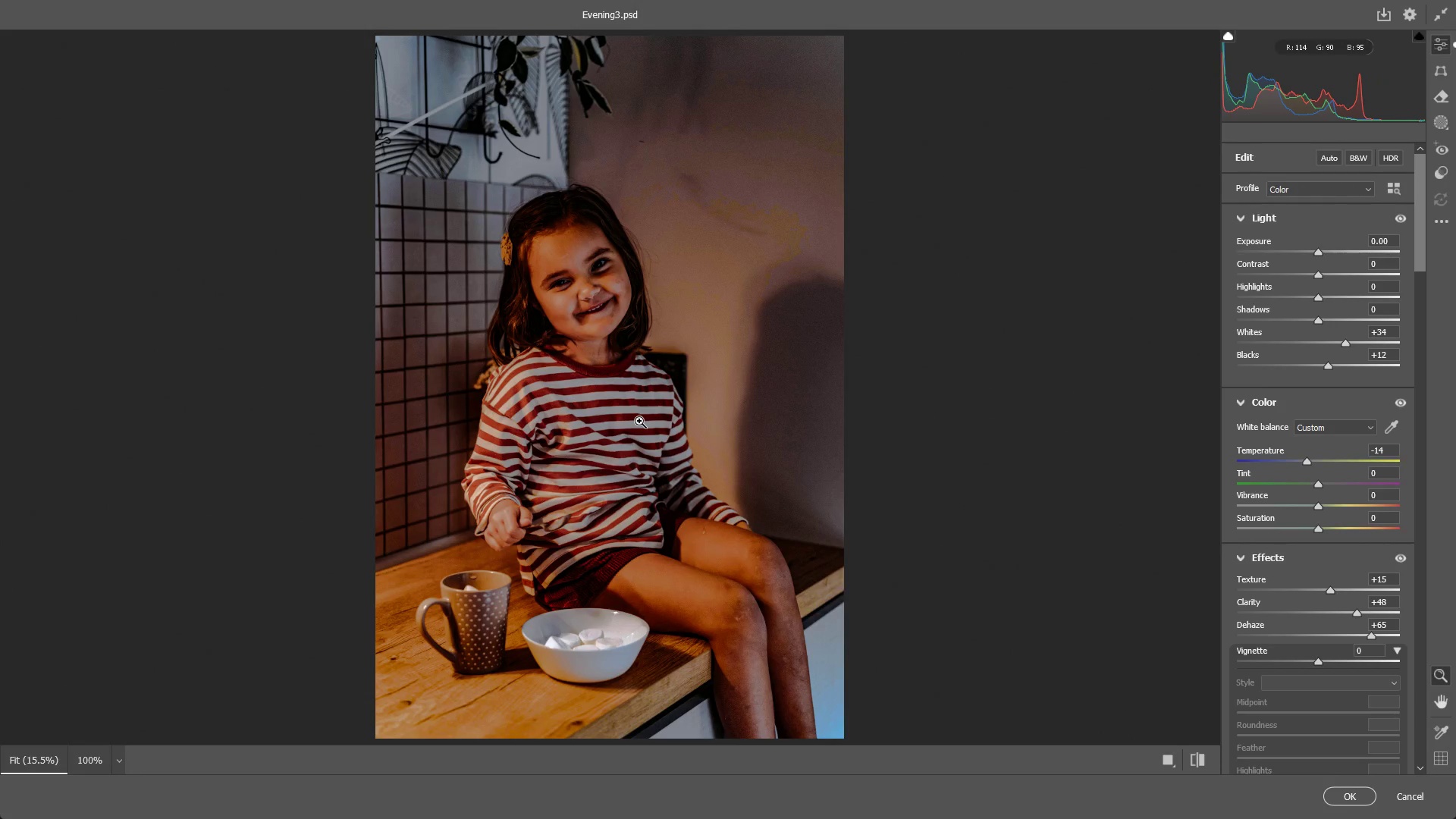 
wait(22.56)
 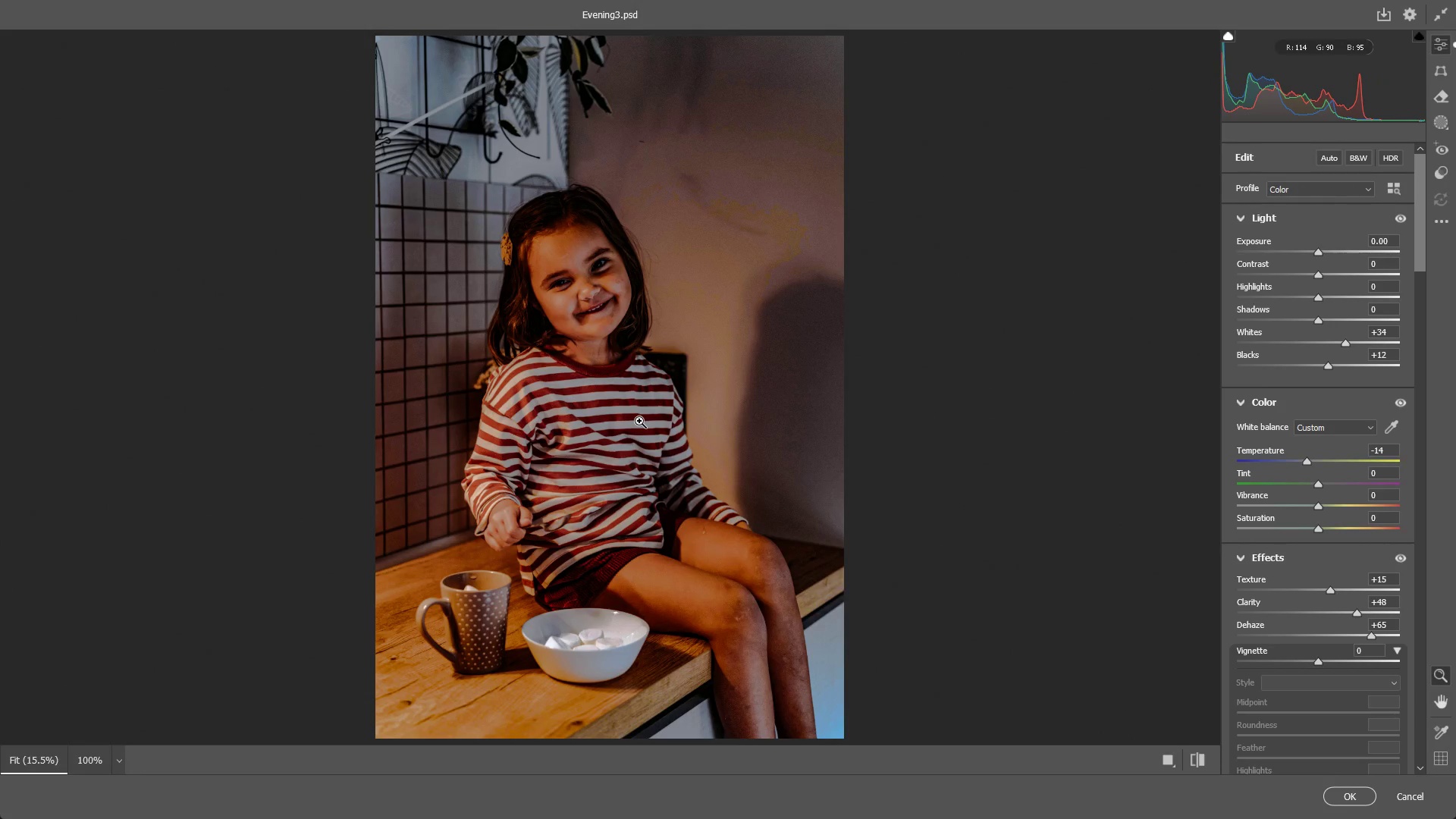 
left_click_drag(start_coordinate=[557, 289], to_coordinate=[628, 274])
 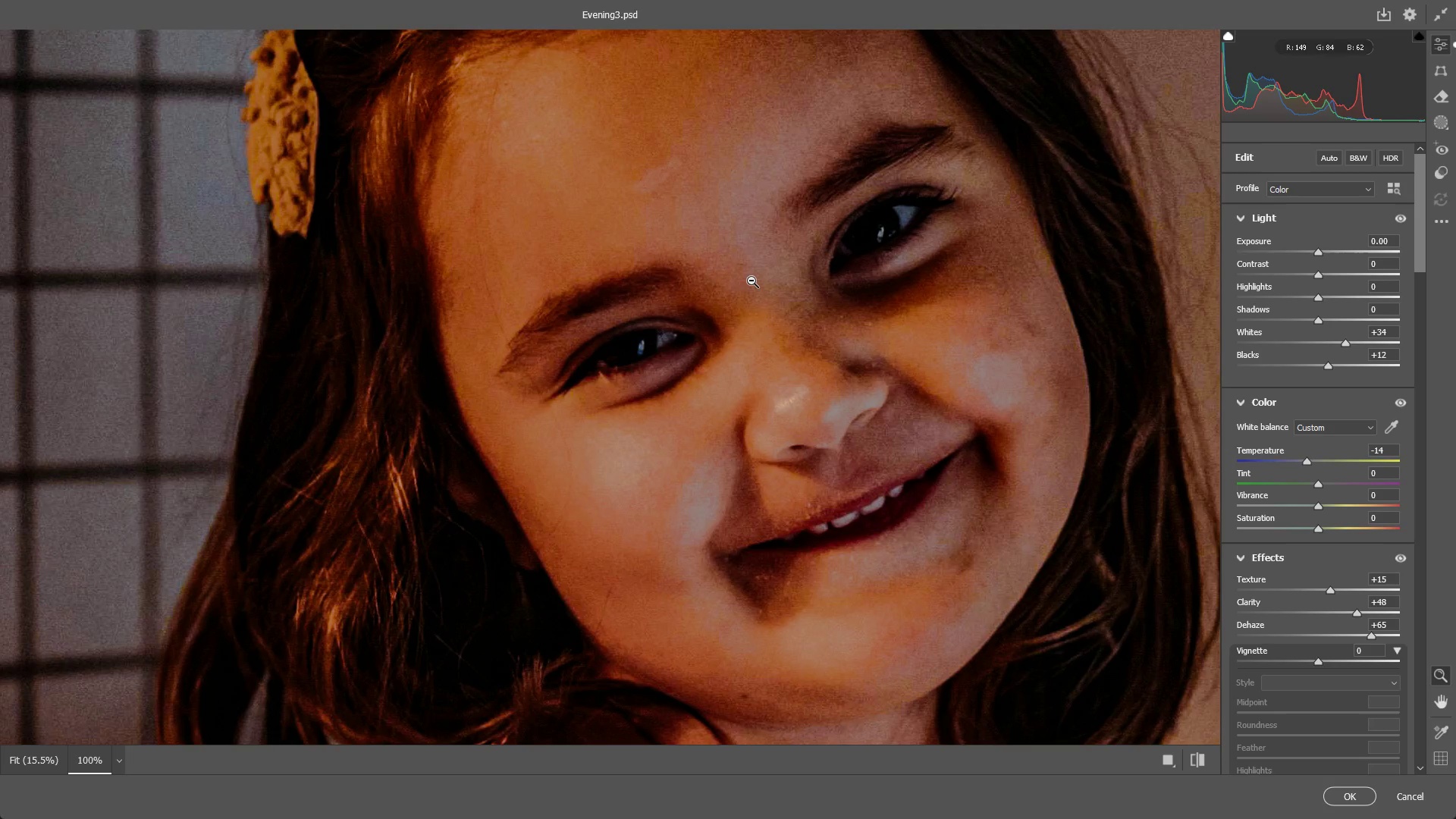 
left_click_drag(start_coordinate=[748, 280], to_coordinate=[621, 304])
 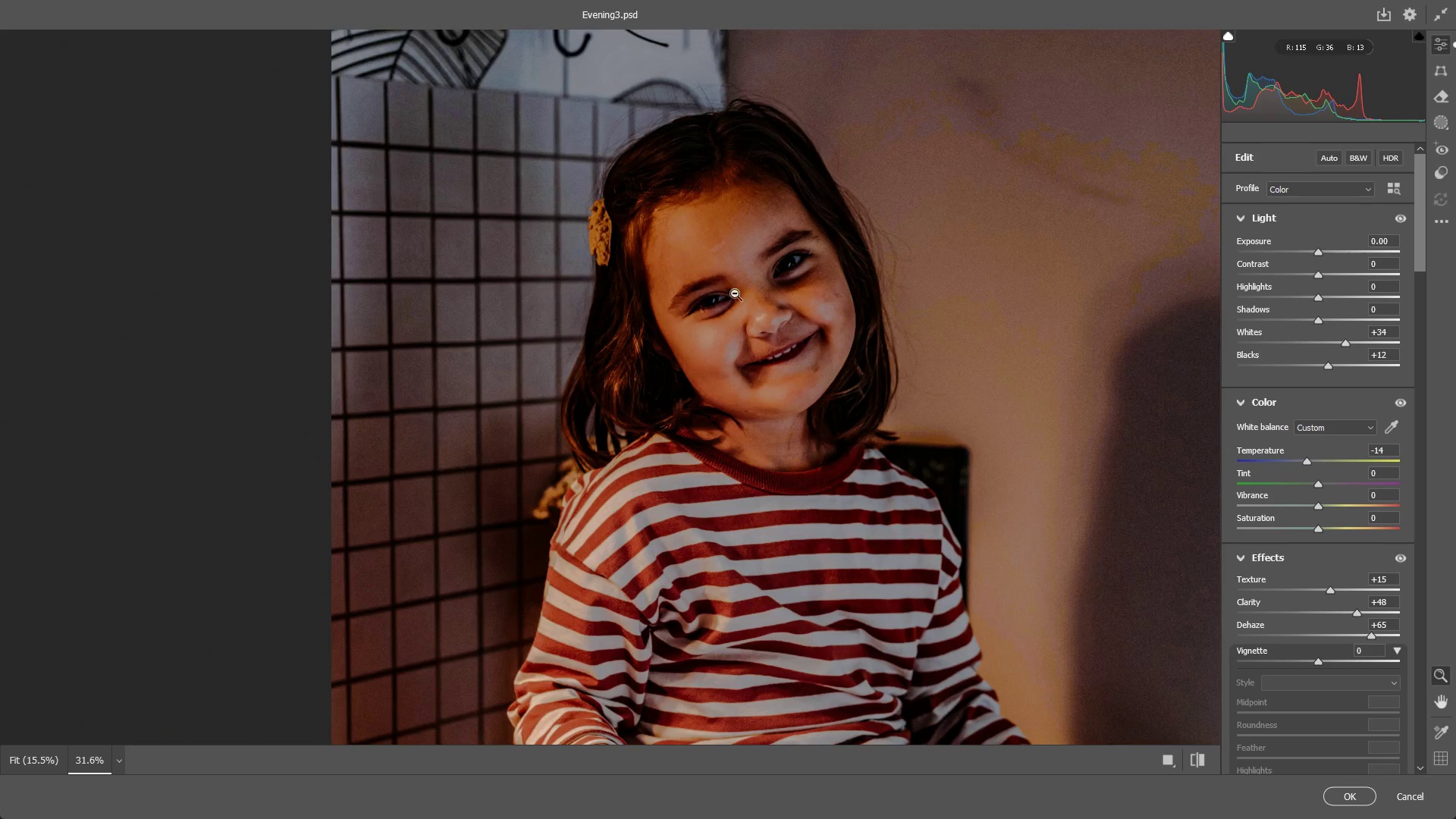 
left_click_drag(start_coordinate=[748, 289], to_coordinate=[695, 289])
 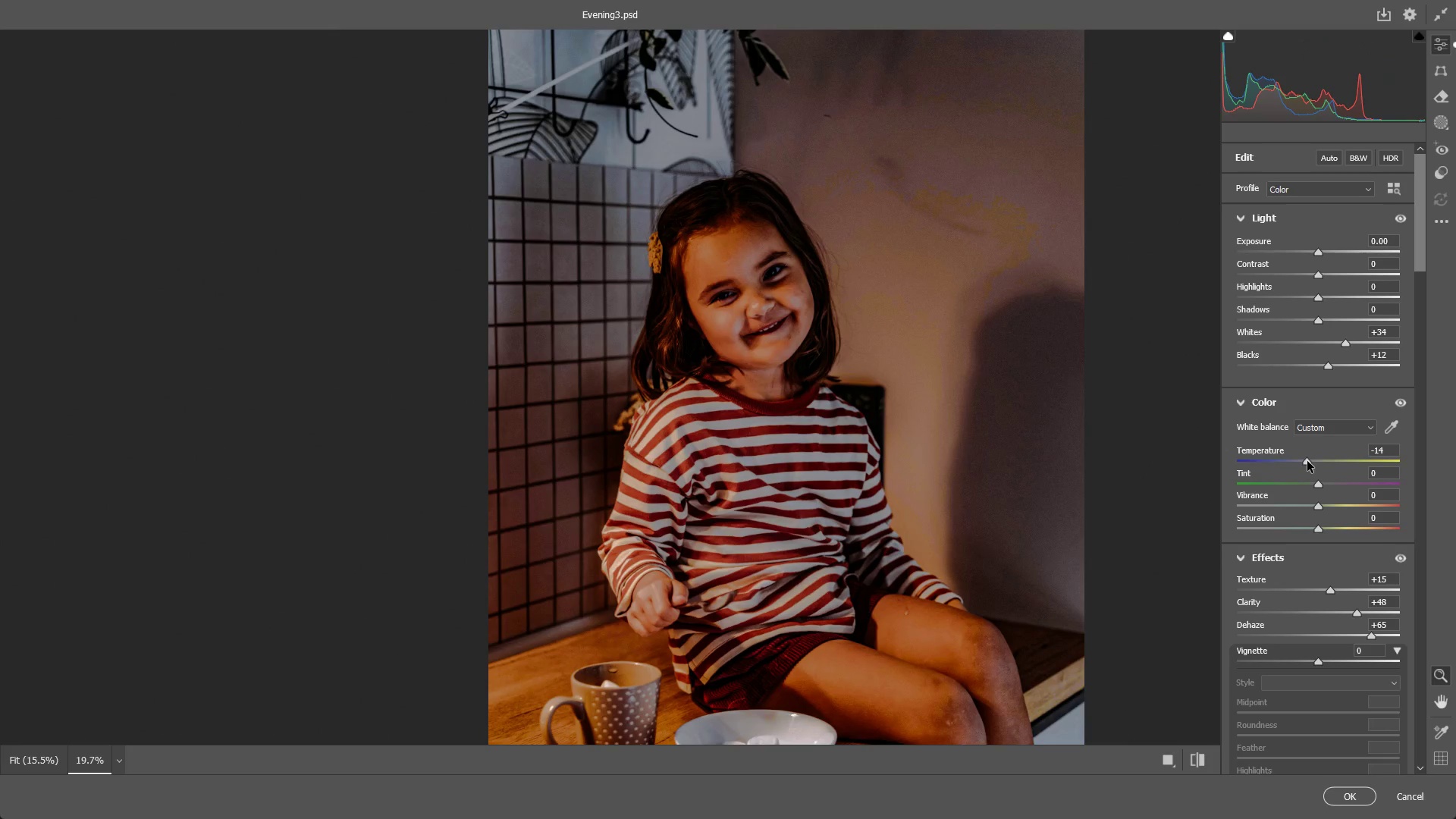 
double_click([1307, 461])
 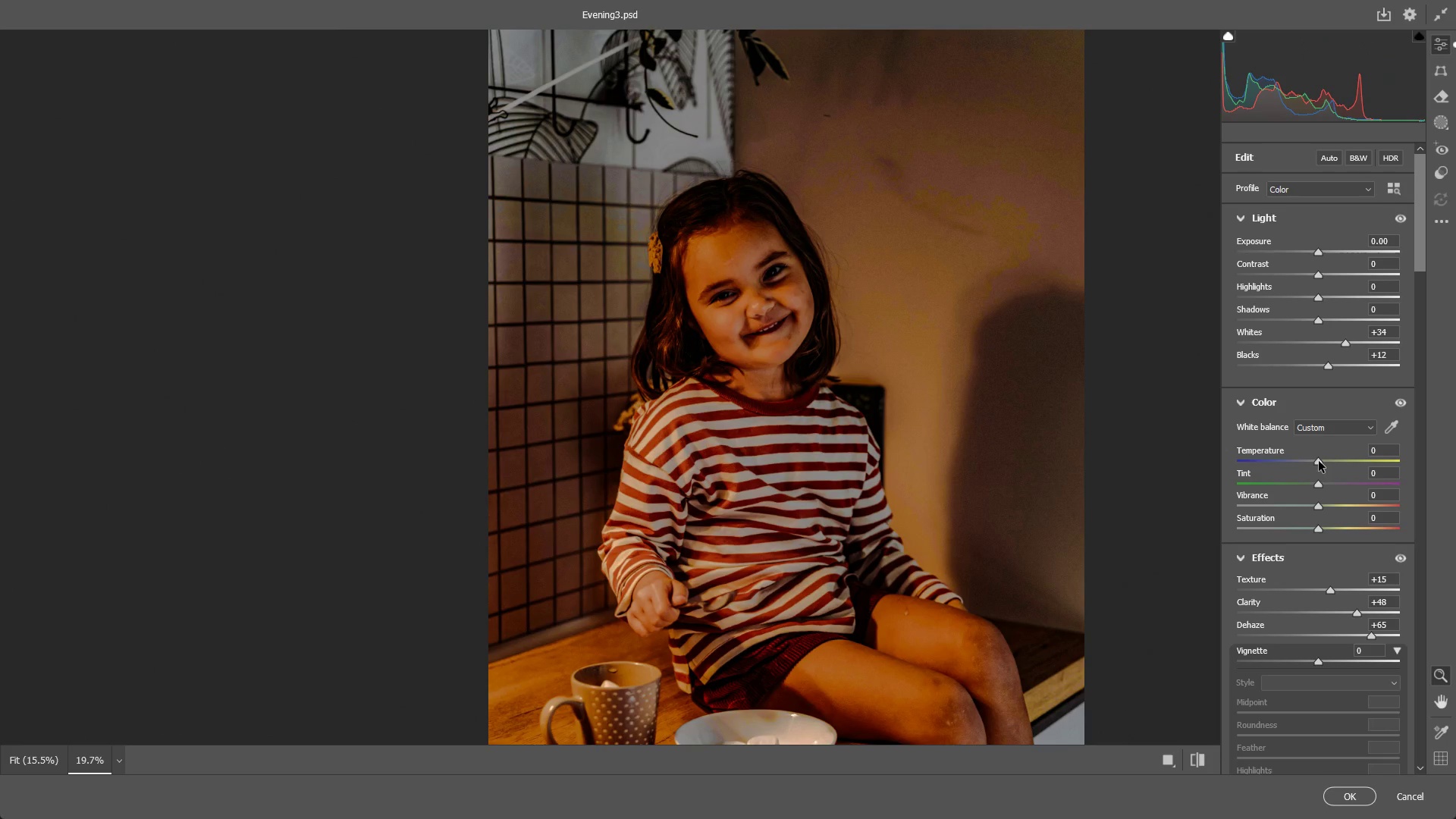 
left_click_drag(start_coordinate=[1319, 461], to_coordinate=[1298, 463])
 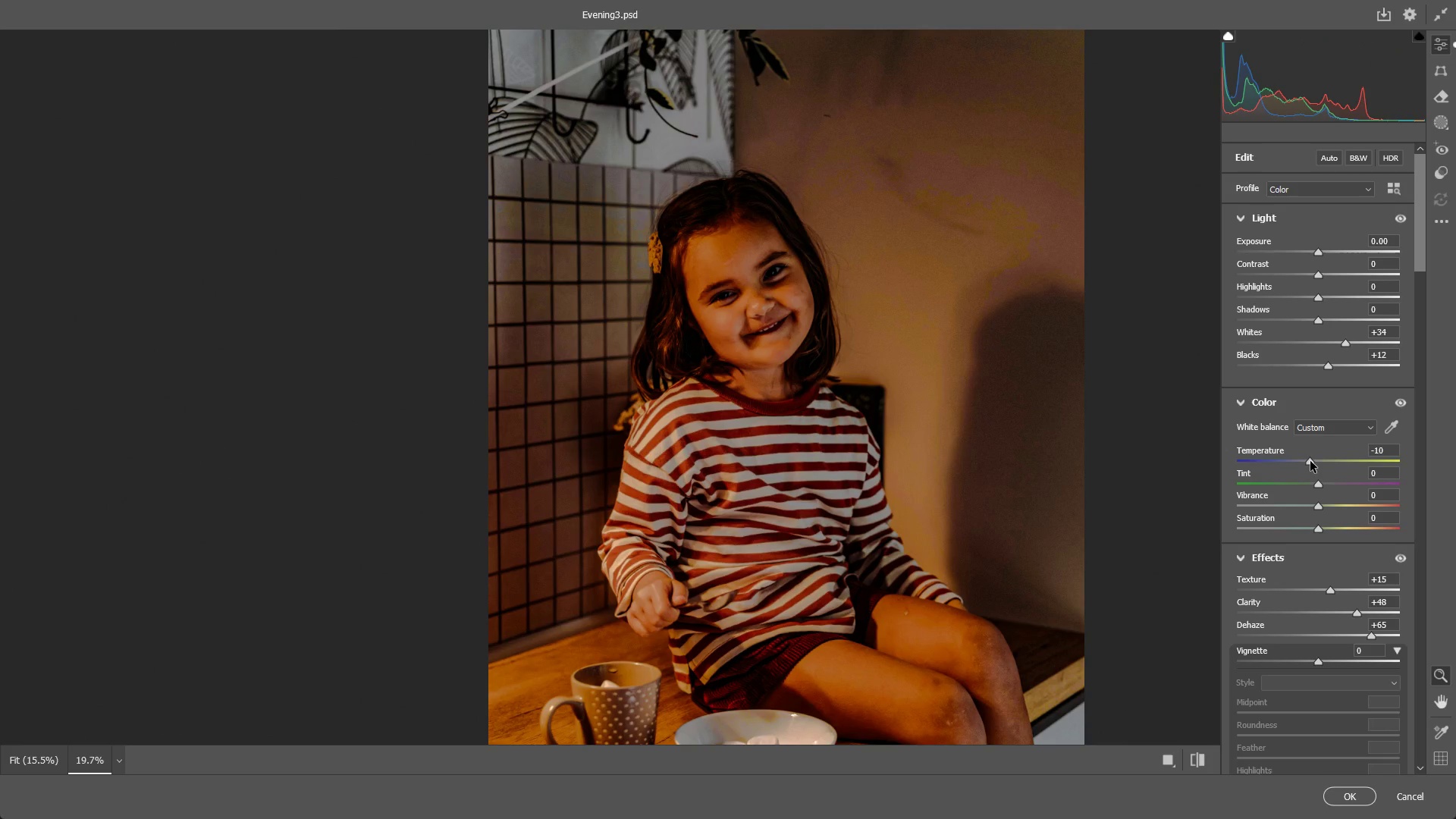 
left_click_drag(start_coordinate=[1345, 344], to_coordinate=[1317, 340])
 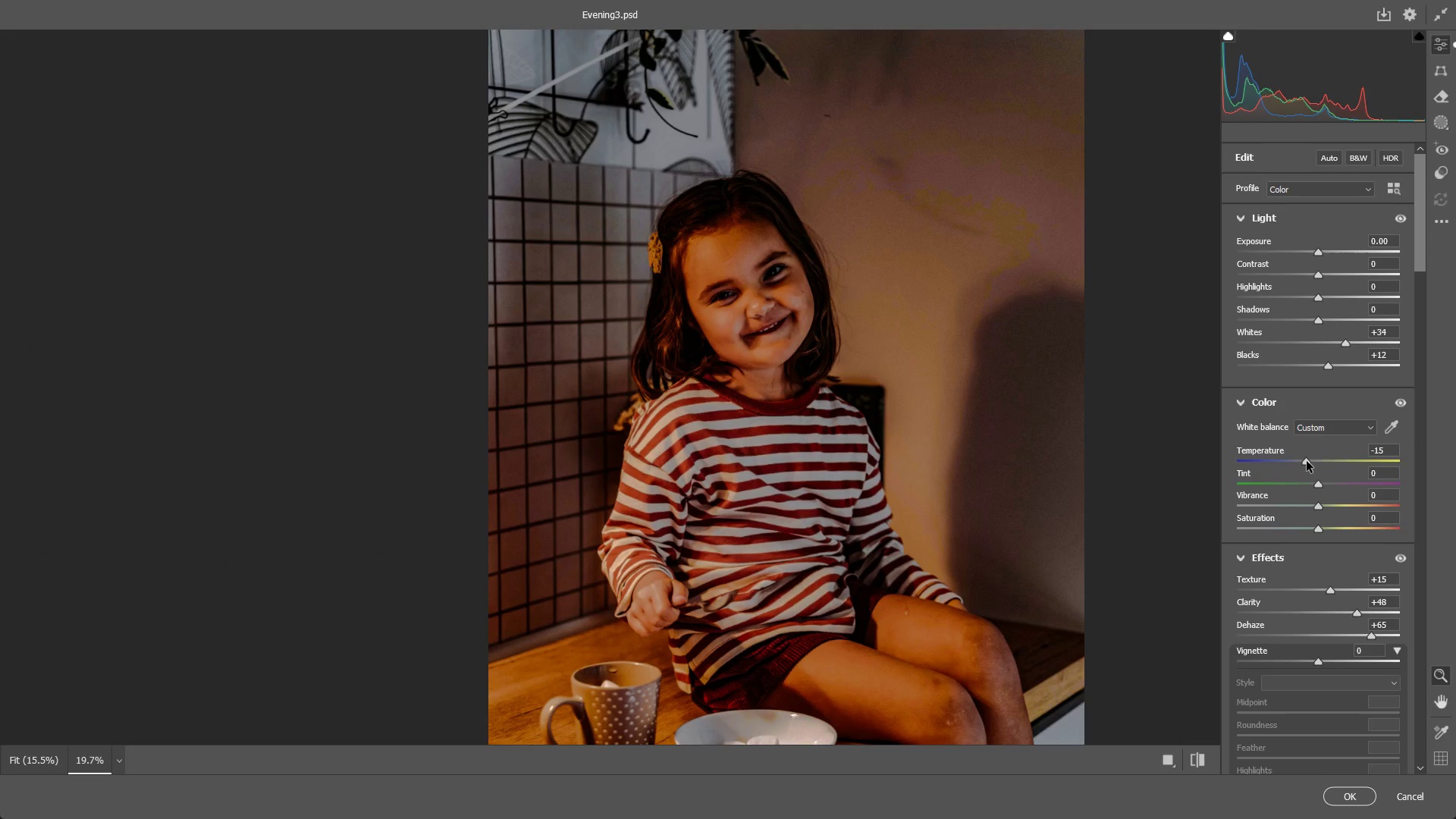 
left_click_drag(start_coordinate=[1317, 340], to_coordinate=[1297, 340])
 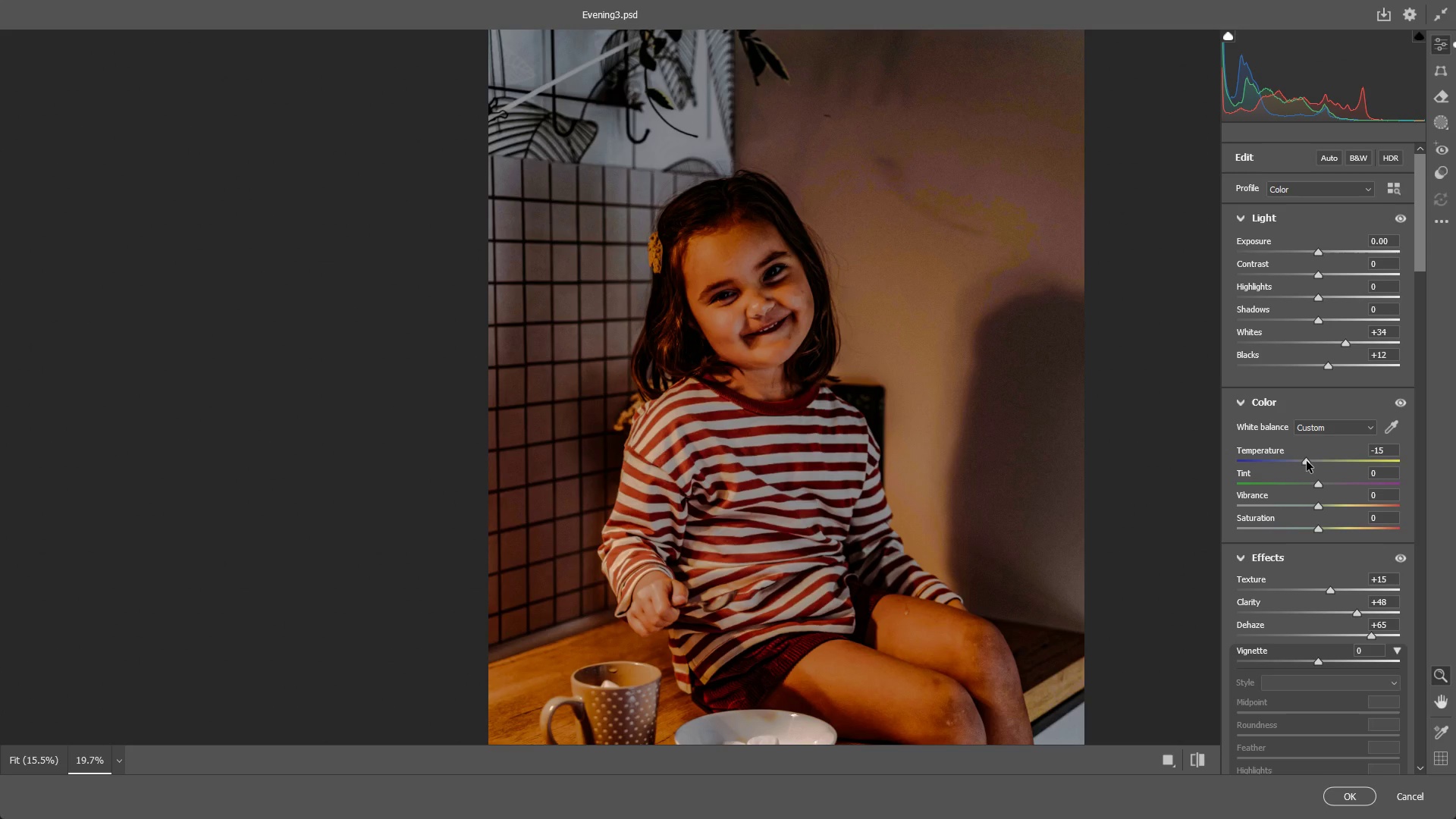 
key(Control+ControlLeft)
 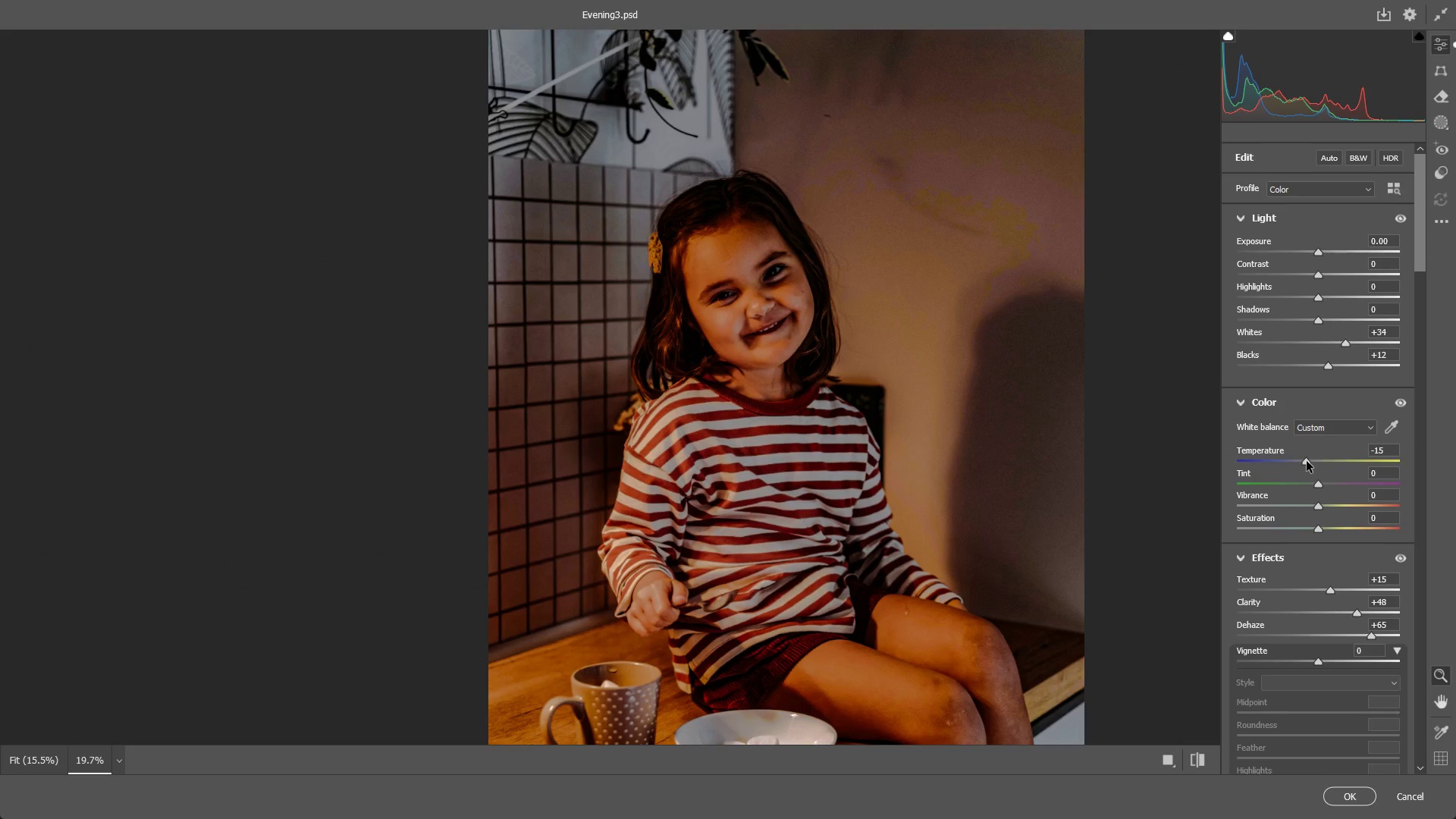 
key(Control+Z)
 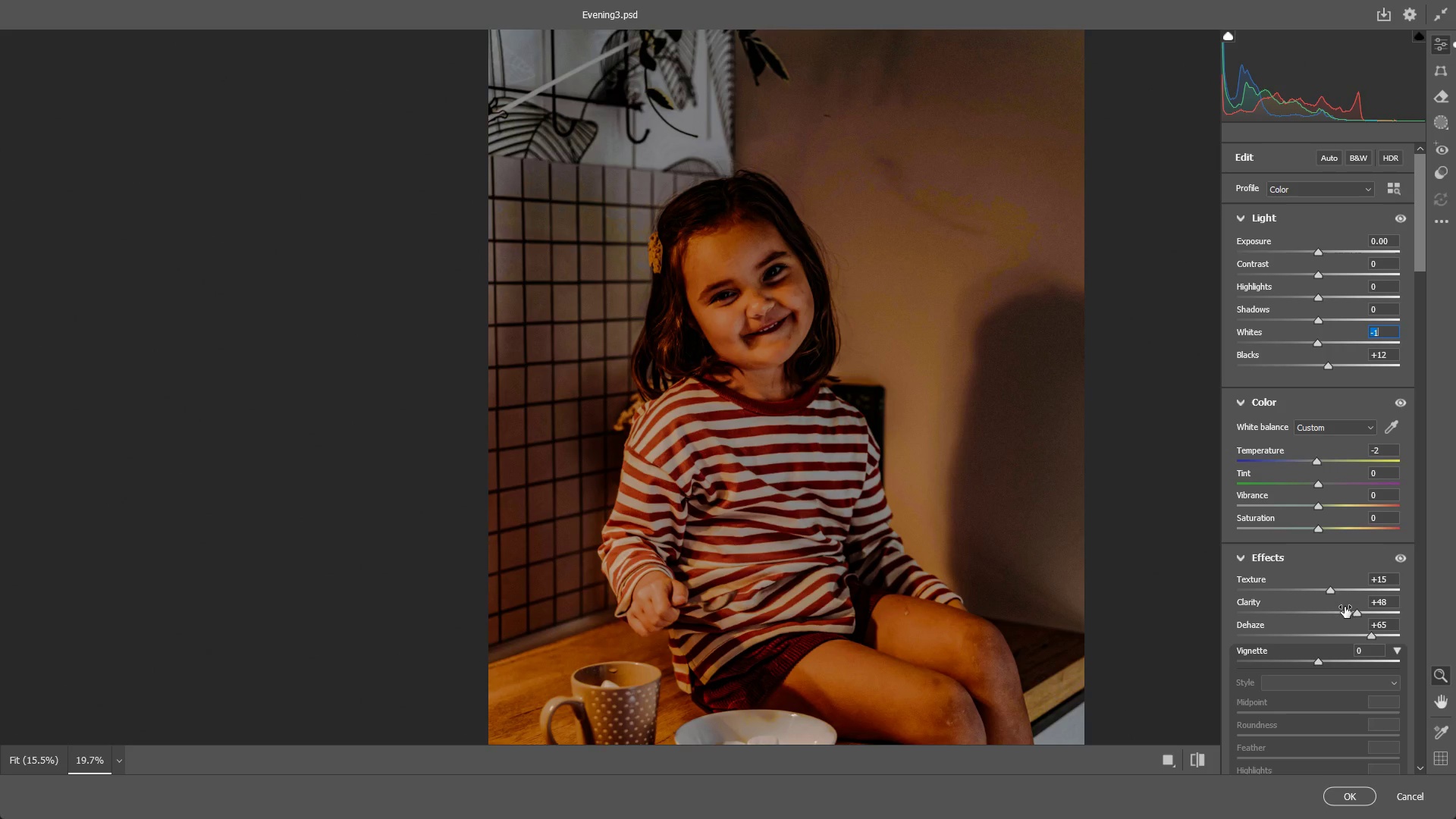 
scroll: coordinate [1325, 645], scroll_direction: down, amount: 1.0
 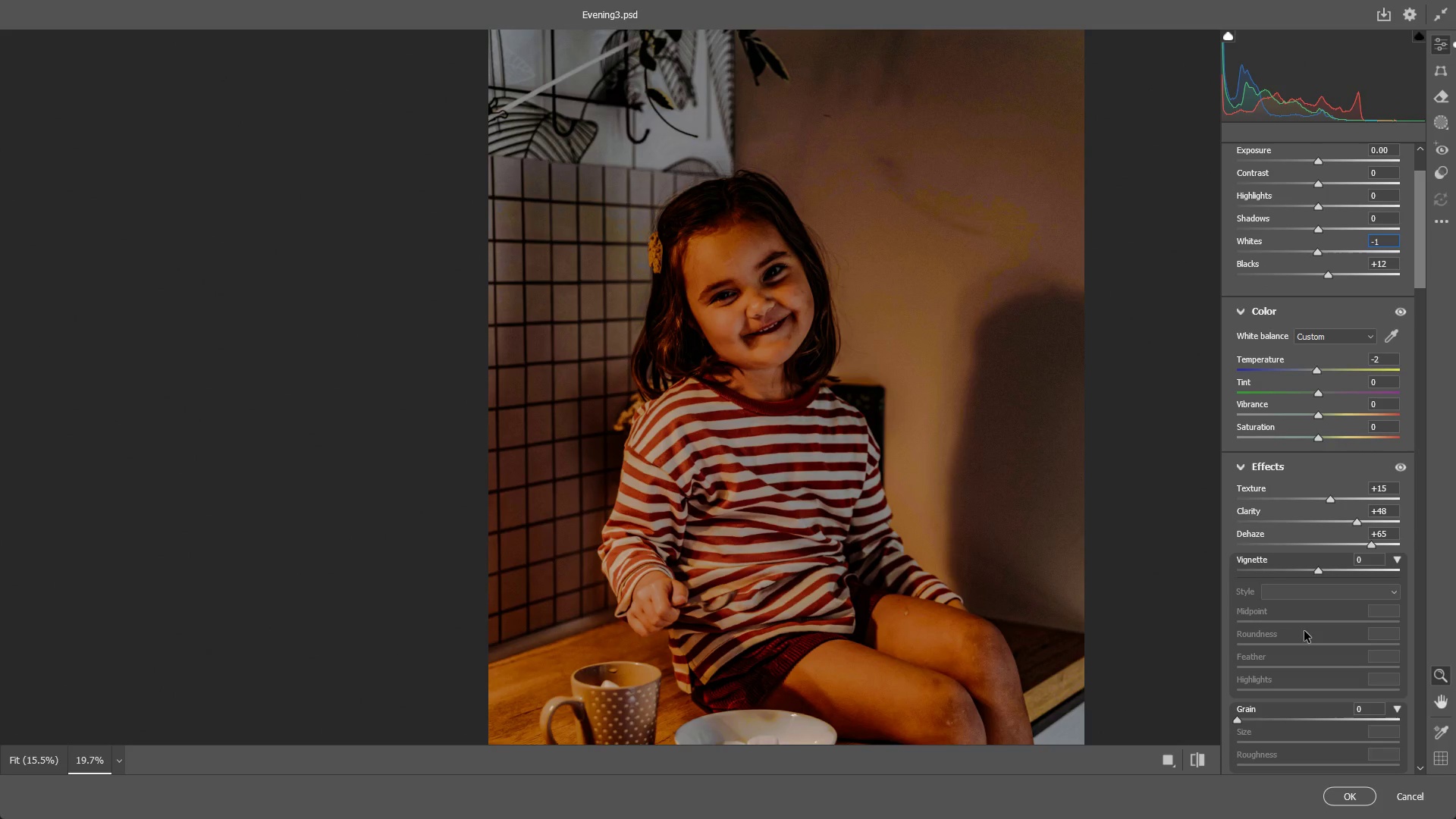 
scroll: coordinate [1316, 464], scroll_direction: none, amount: 0.0
 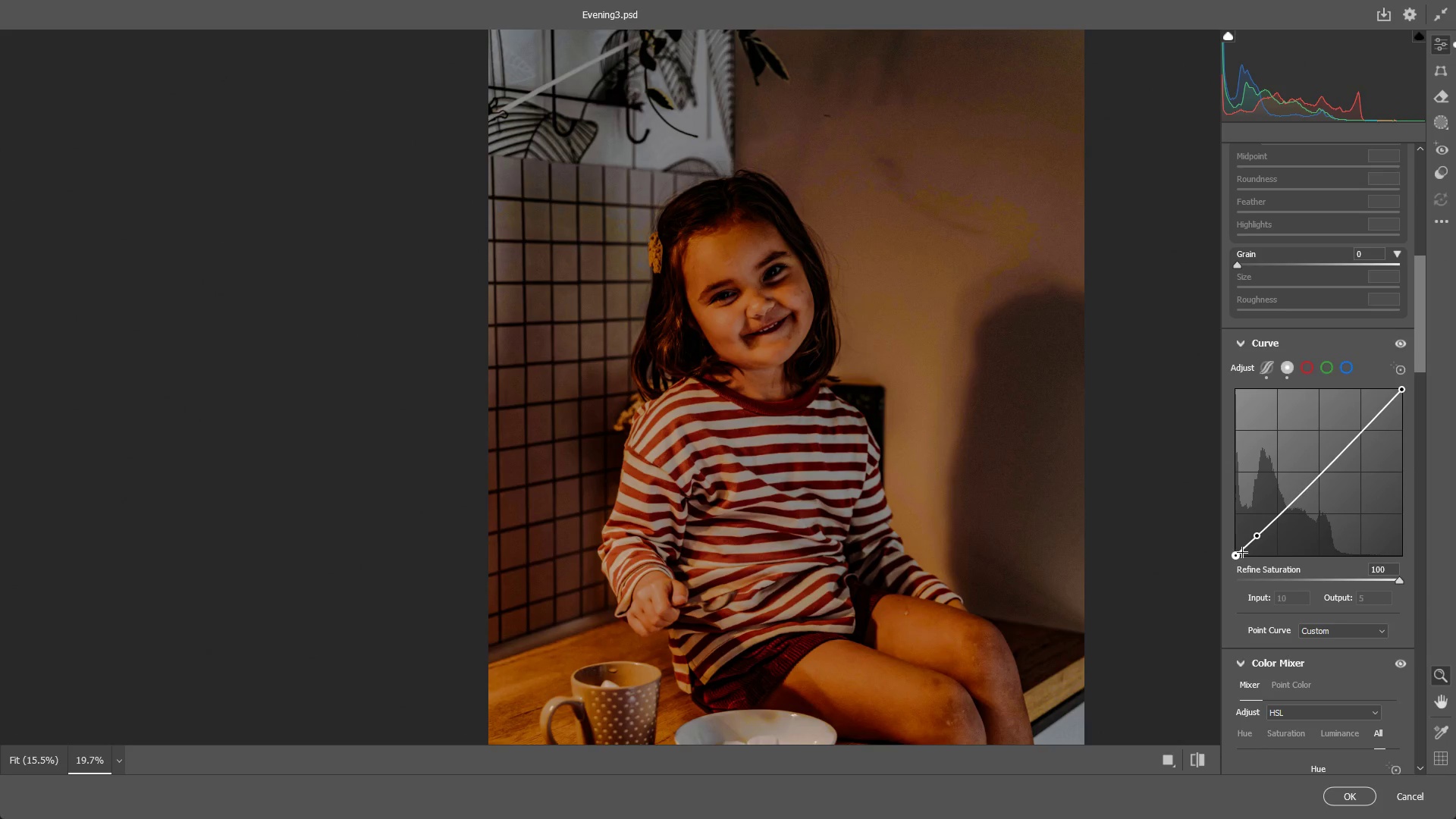 
left_click_drag(start_coordinate=[1259, 535], to_coordinate=[1201, 588])
 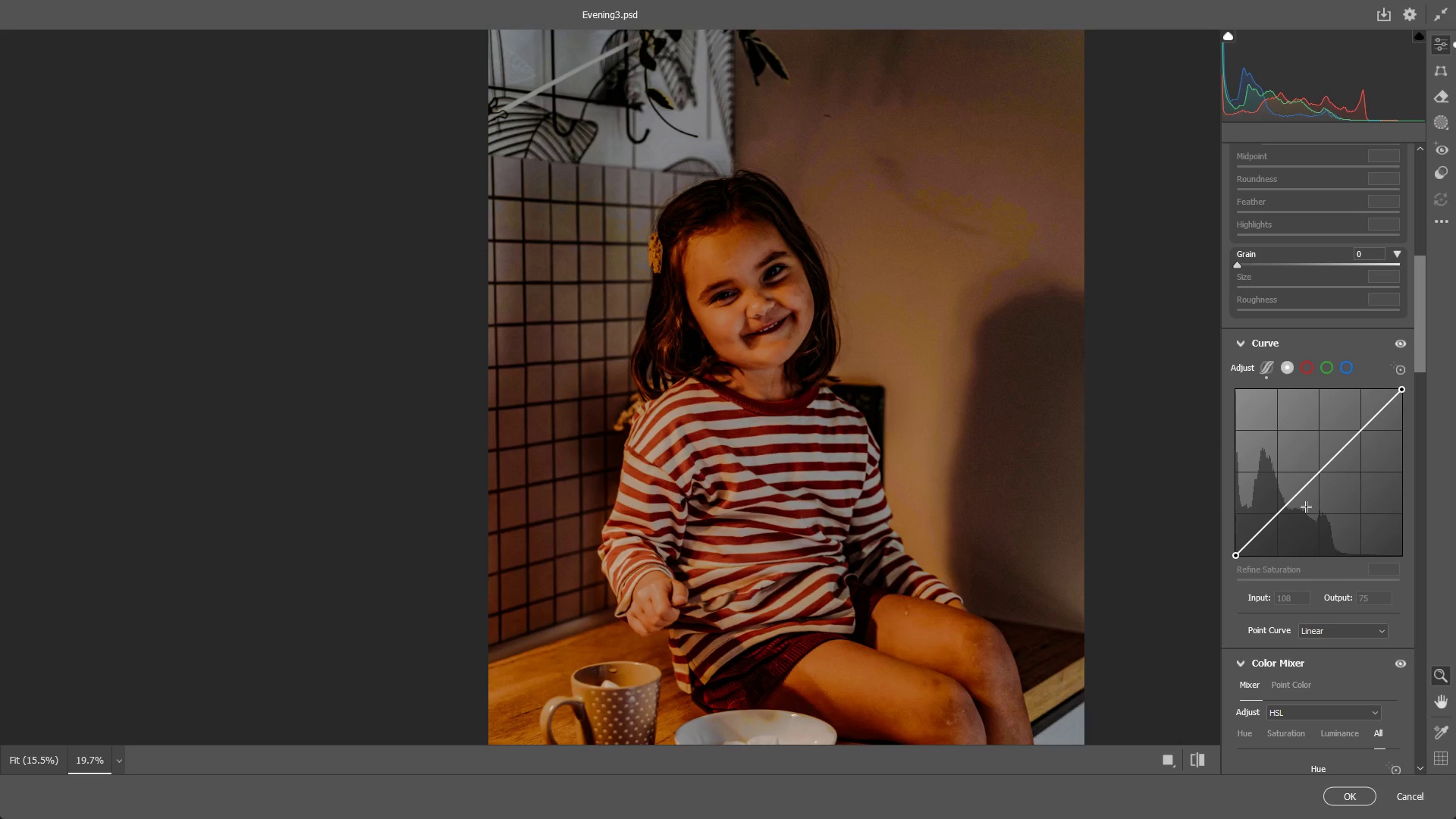 
wait(14.56)
 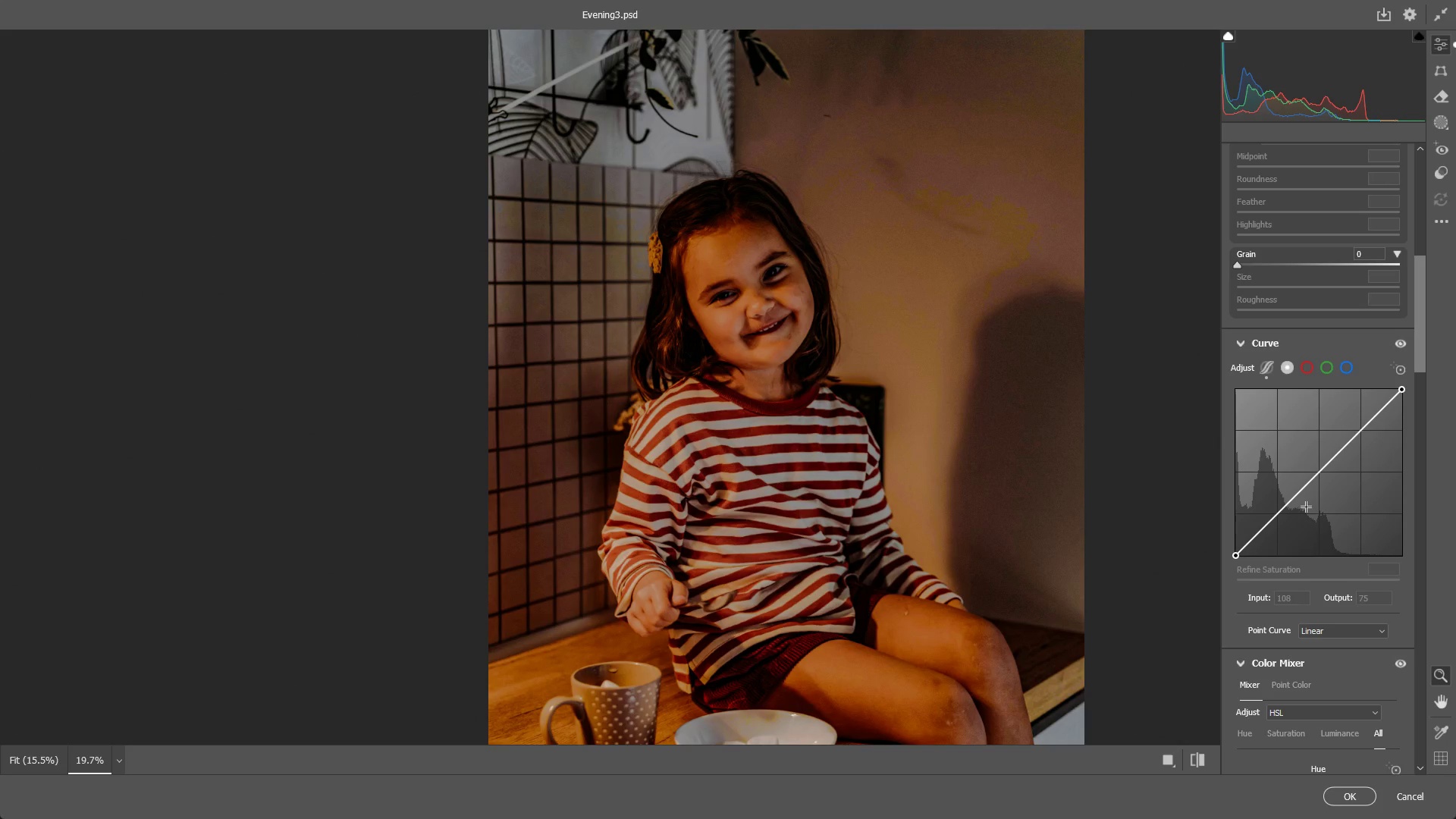 
scroll: coordinate [1337, 420], scroll_direction: down, amount: 2.0
 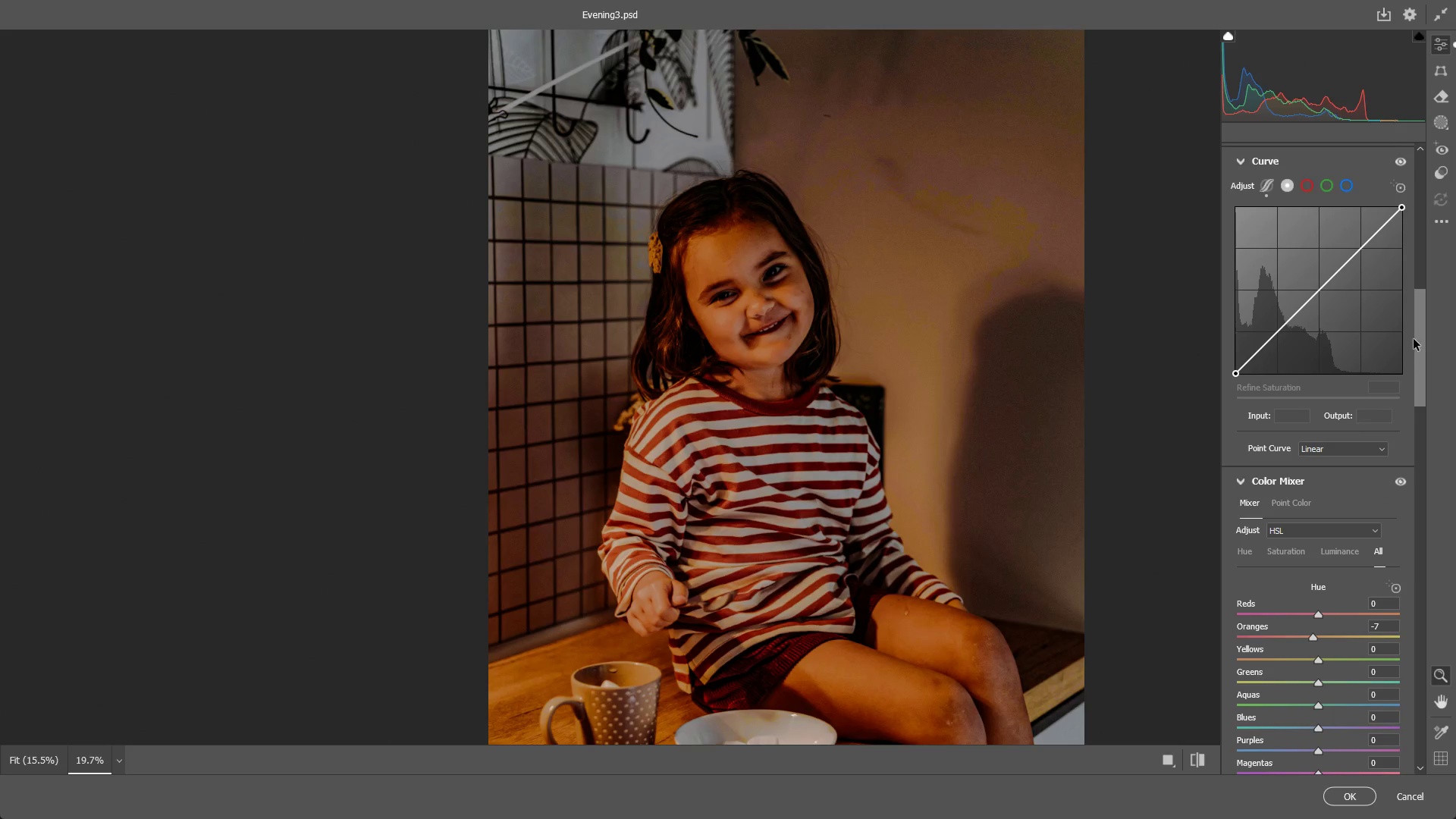 
left_click_drag(start_coordinate=[1419, 333], to_coordinate=[1420, 359])
 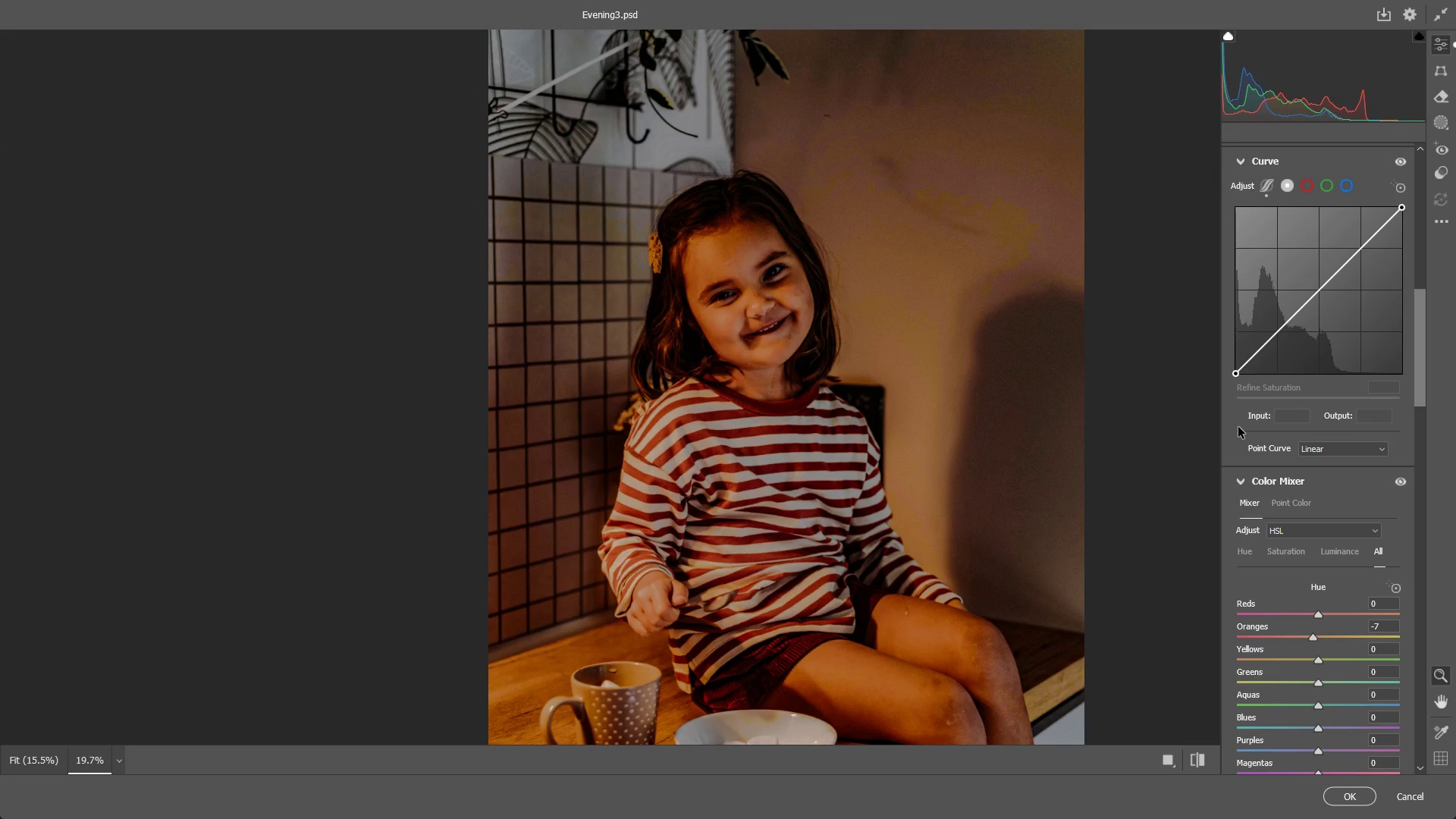 
left_click_drag(start_coordinate=[889, 424], to_coordinate=[912, 425])
 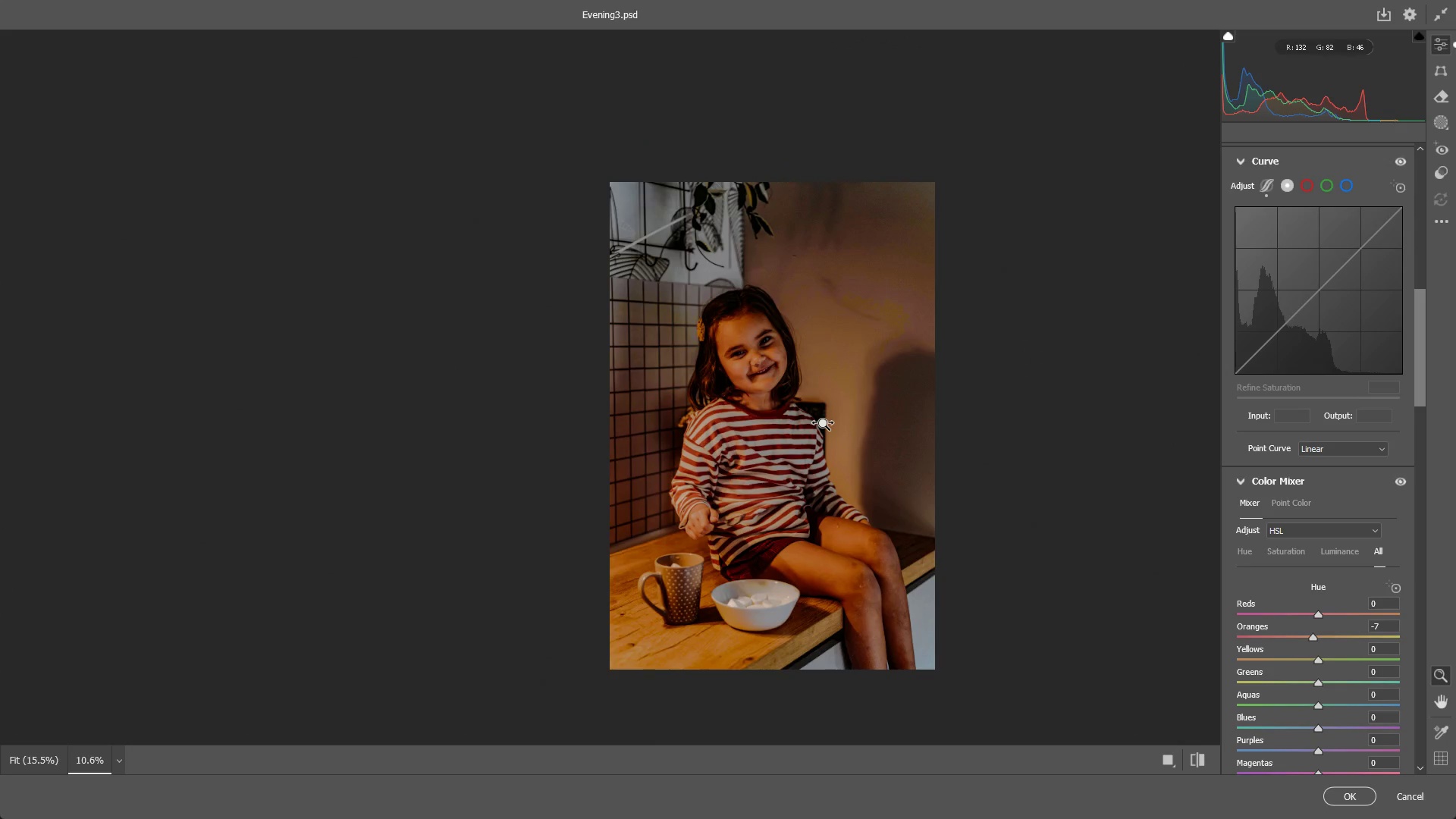 
left_click_drag(start_coordinate=[777, 349], to_coordinate=[815, 353])
 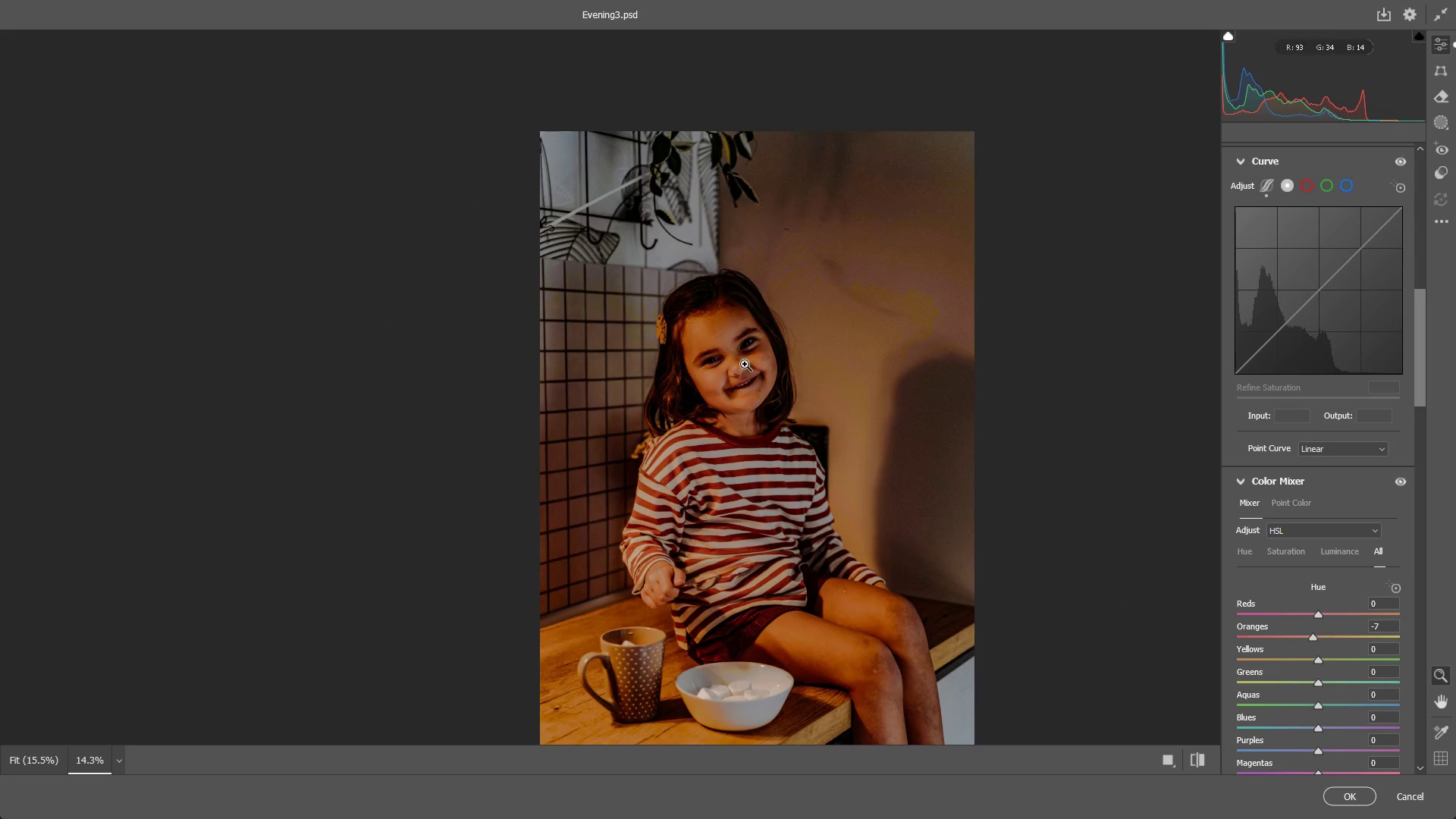 
left_click_drag(start_coordinate=[744, 364], to_coordinate=[819, 372])
 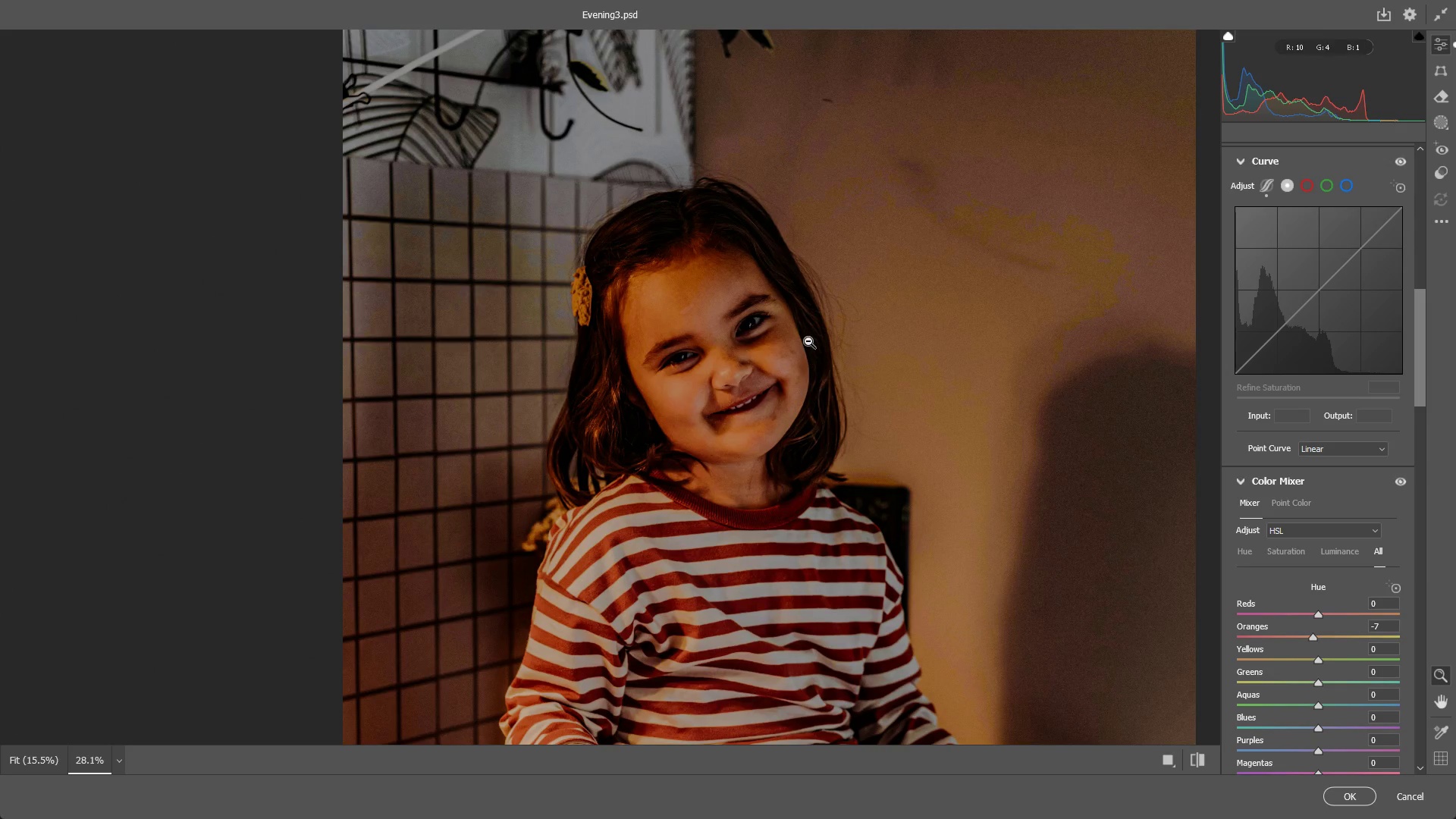 
left_click_drag(start_coordinate=[802, 331], to_coordinate=[779, 332])
 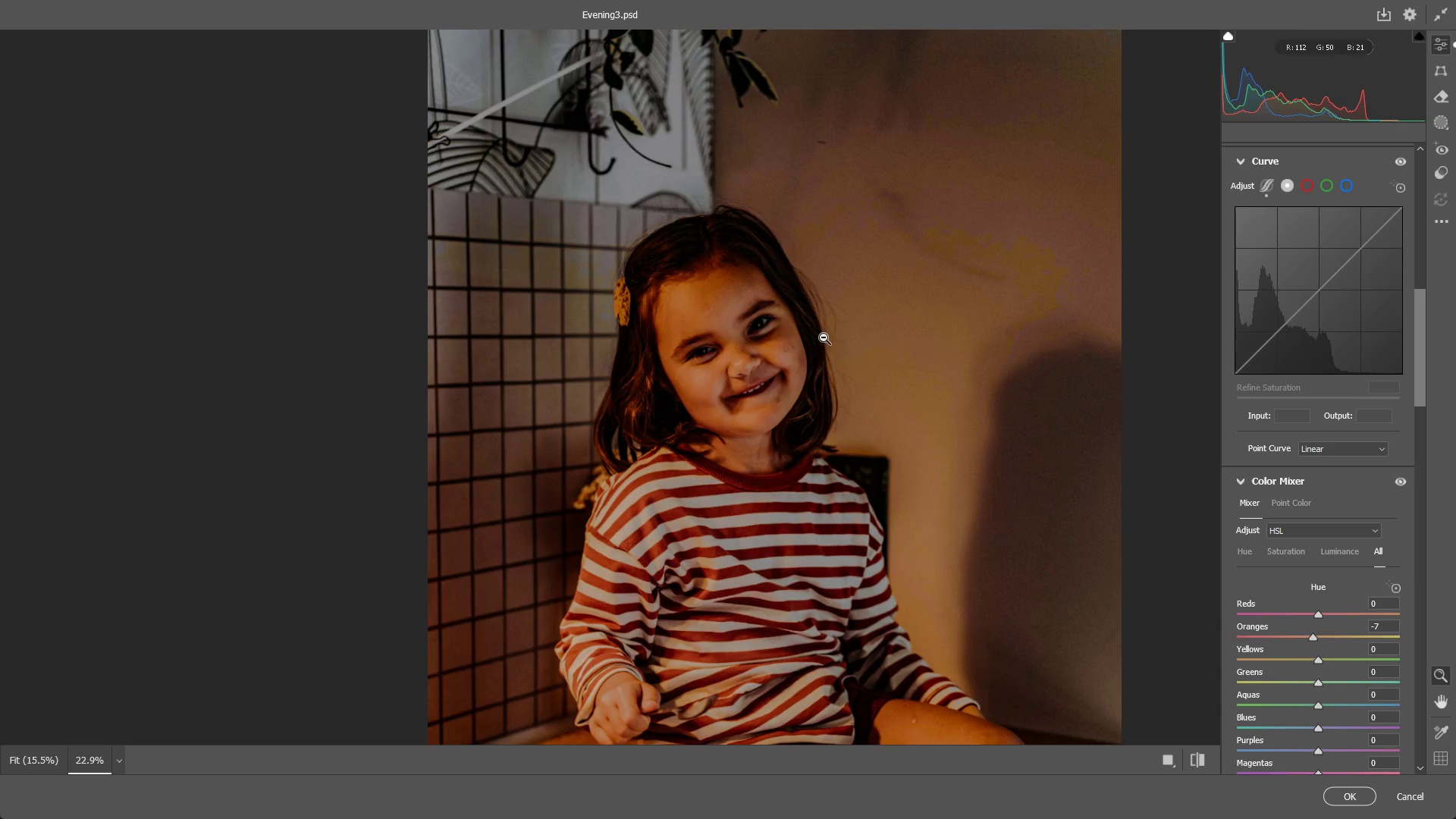 
left_click_drag(start_coordinate=[824, 337], to_coordinate=[803, 344])
 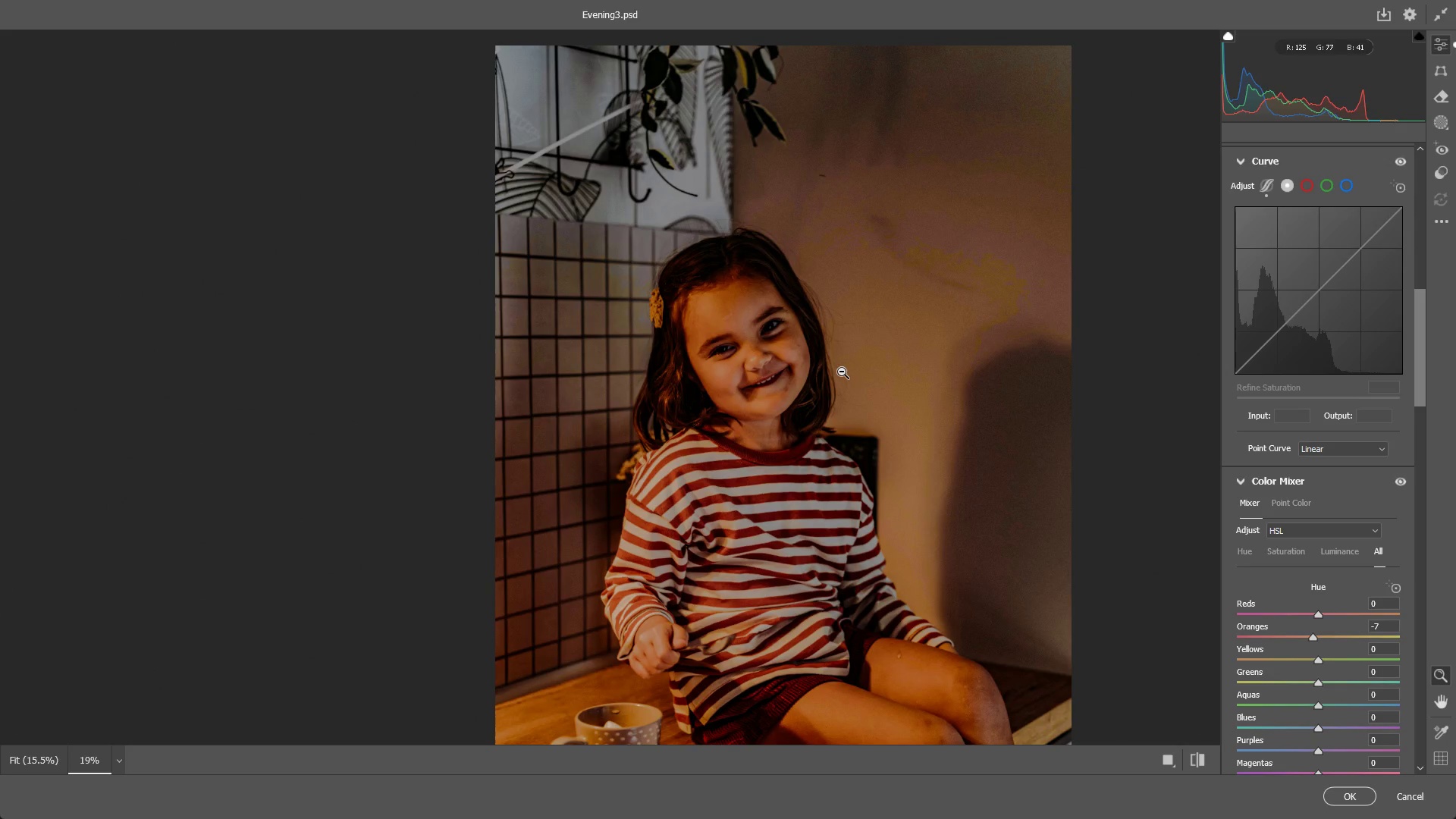 
left_click_drag(start_coordinate=[842, 364], to_coordinate=[832, 351])
 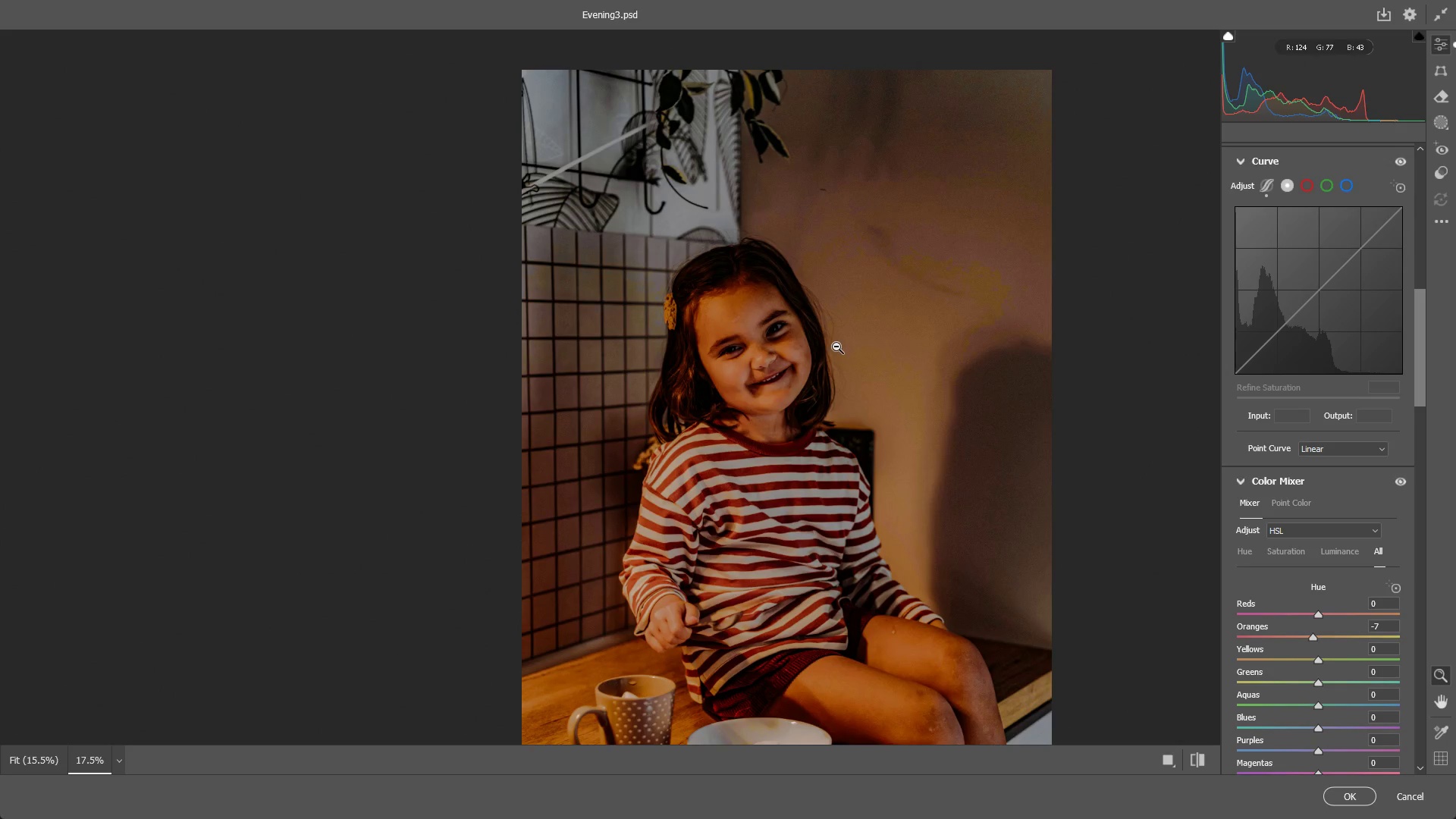 
left_click_drag(start_coordinate=[832, 364], to_coordinate=[805, 372])
 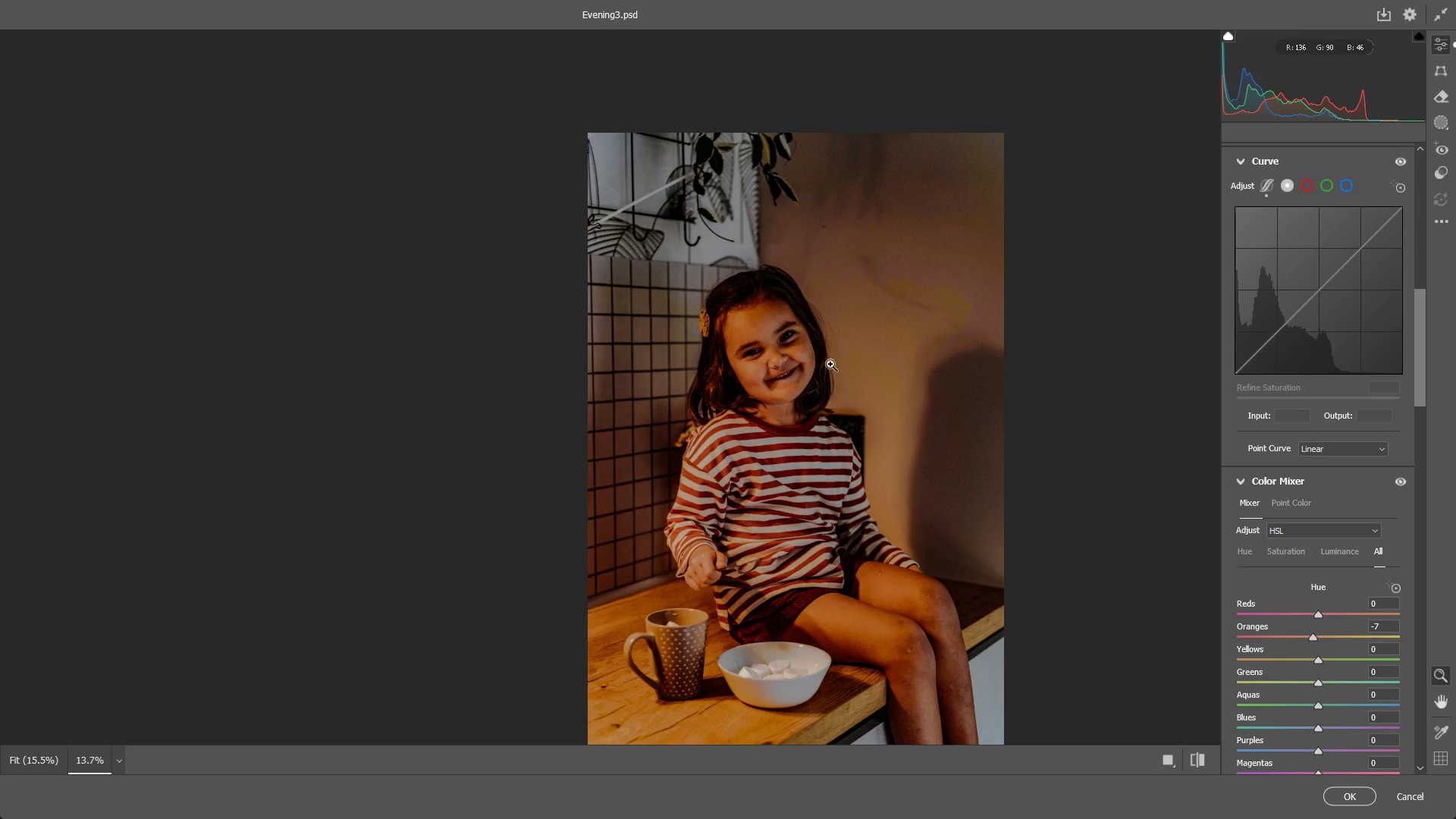 
hold_key(key=Space, duration=0.48)
 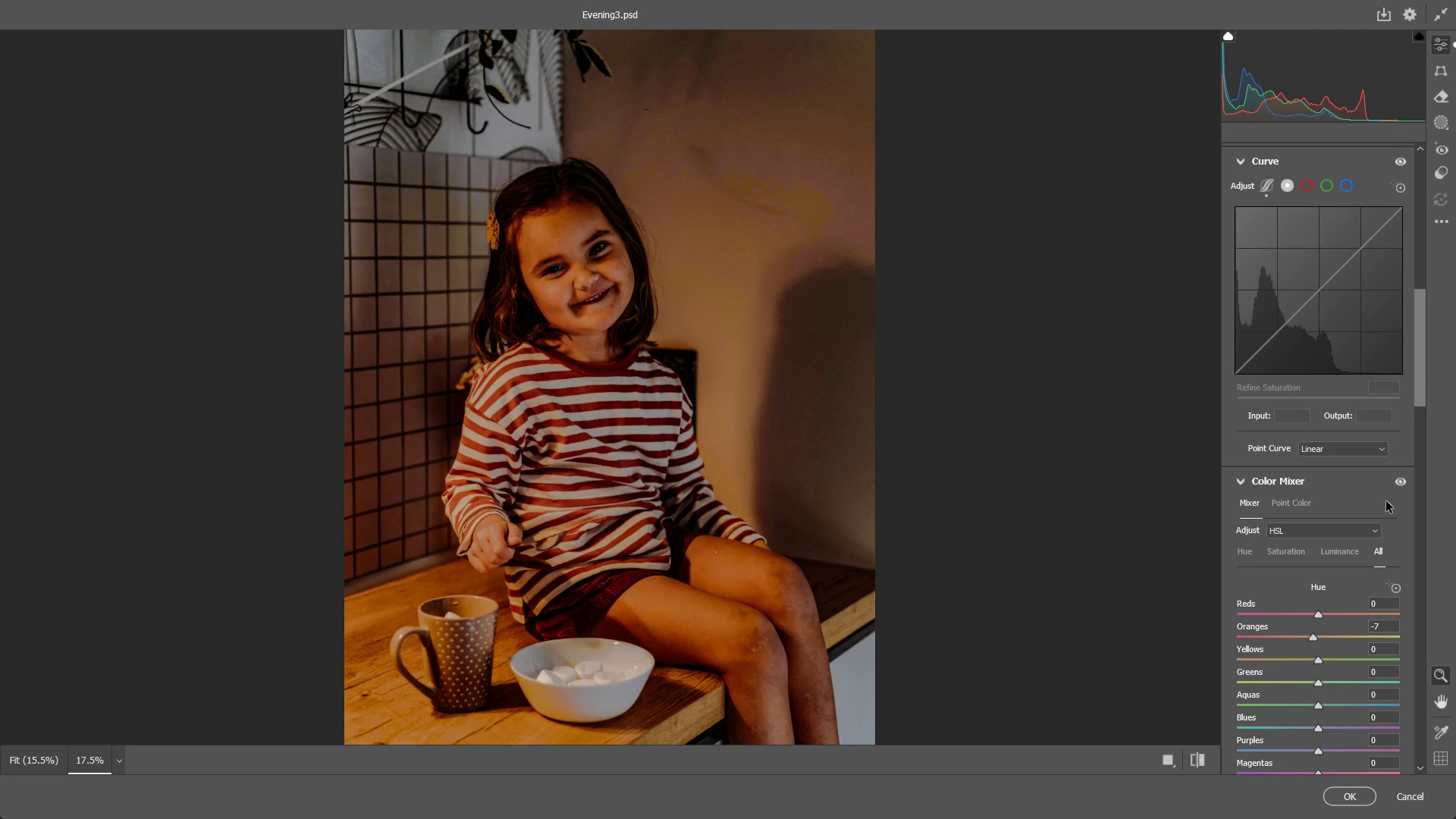 
left_click_drag(start_coordinate=[735, 356], to_coordinate=[775, 385])
 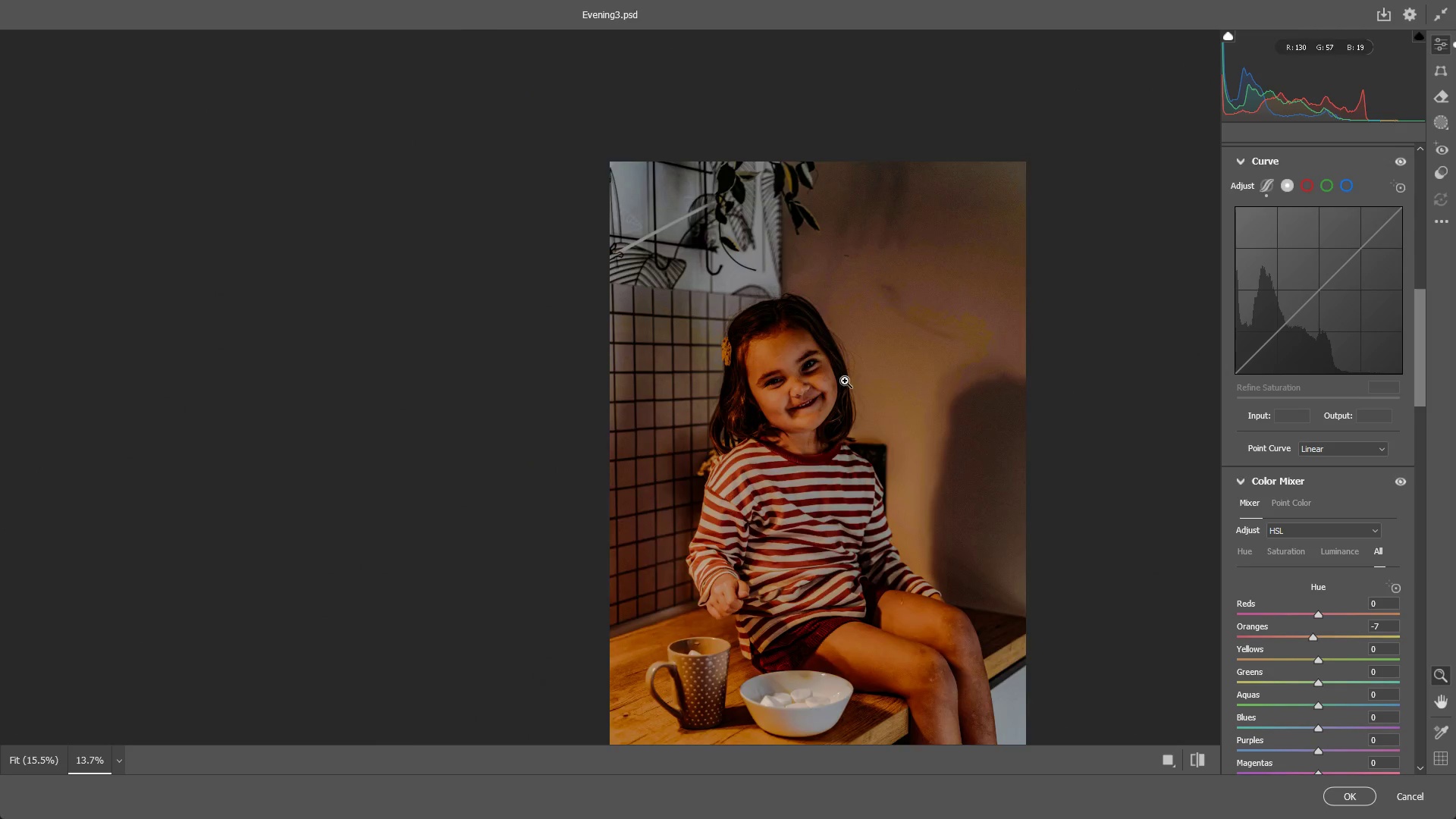 
scroll: coordinate [849, 381], scroll_direction: up, amount: 3.0
 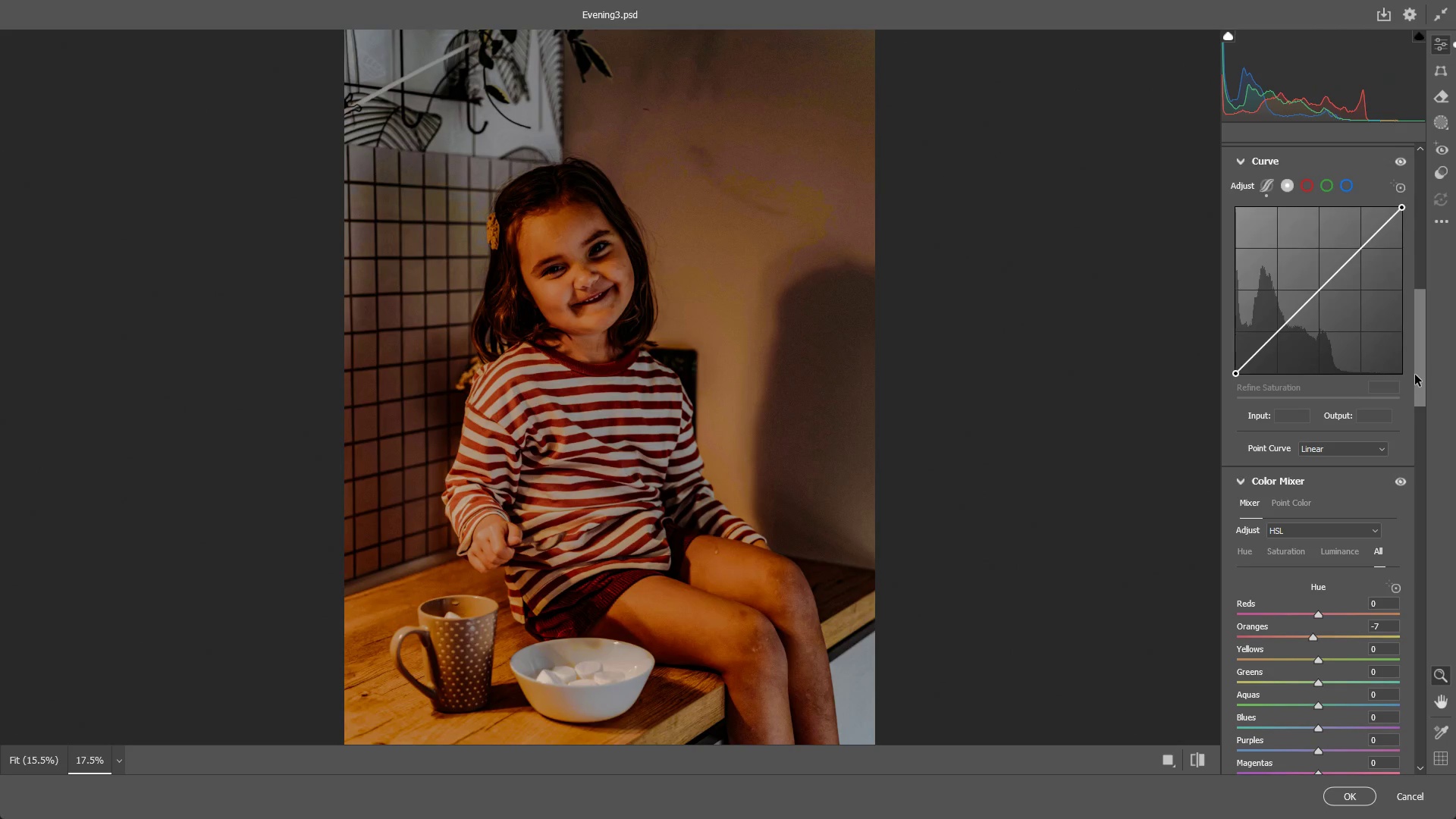 
left_click_drag(start_coordinate=[1419, 366], to_coordinate=[1428, 267])
 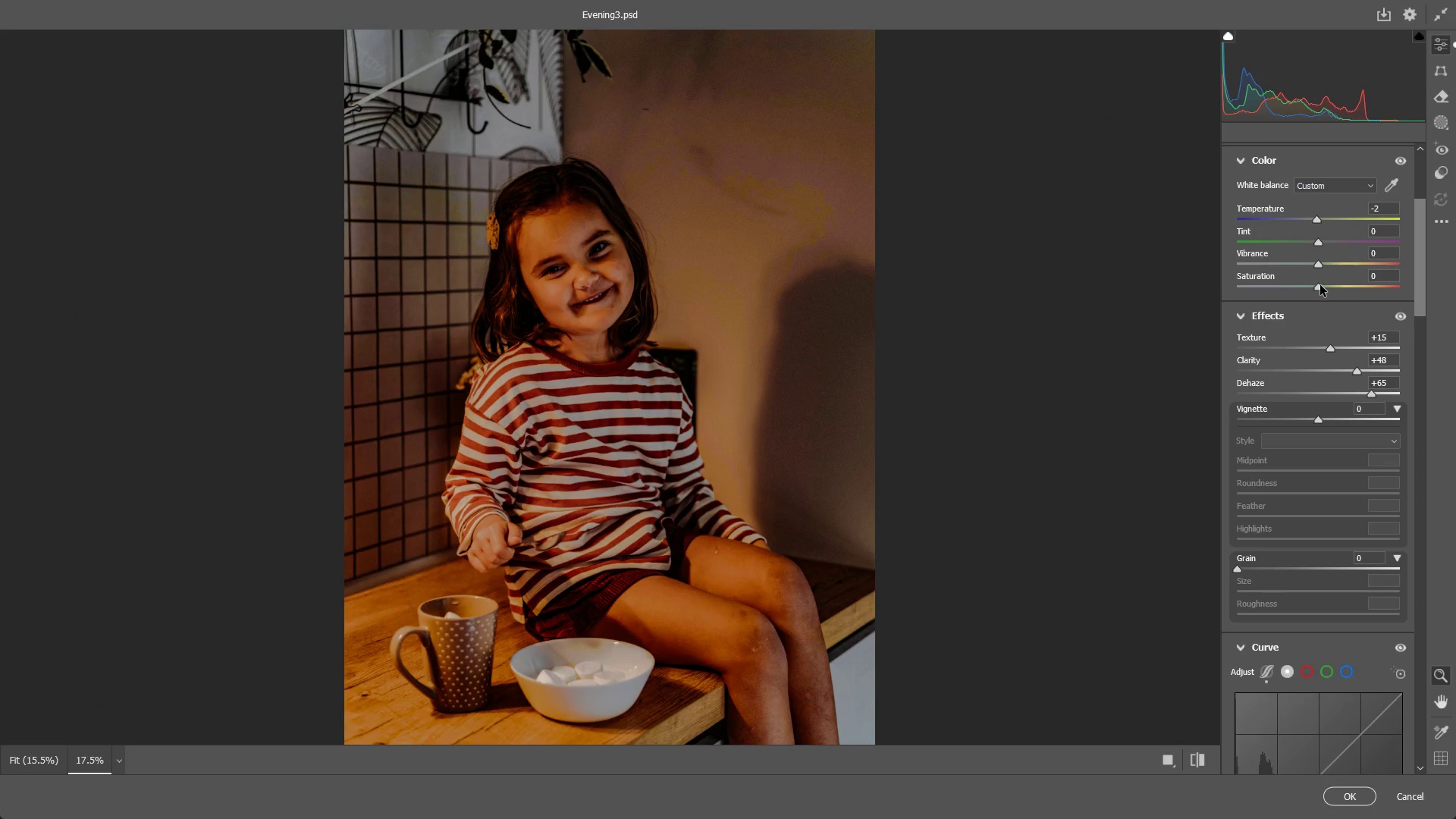 
left_click_drag(start_coordinate=[1320, 285], to_coordinate=[1302, 287])
 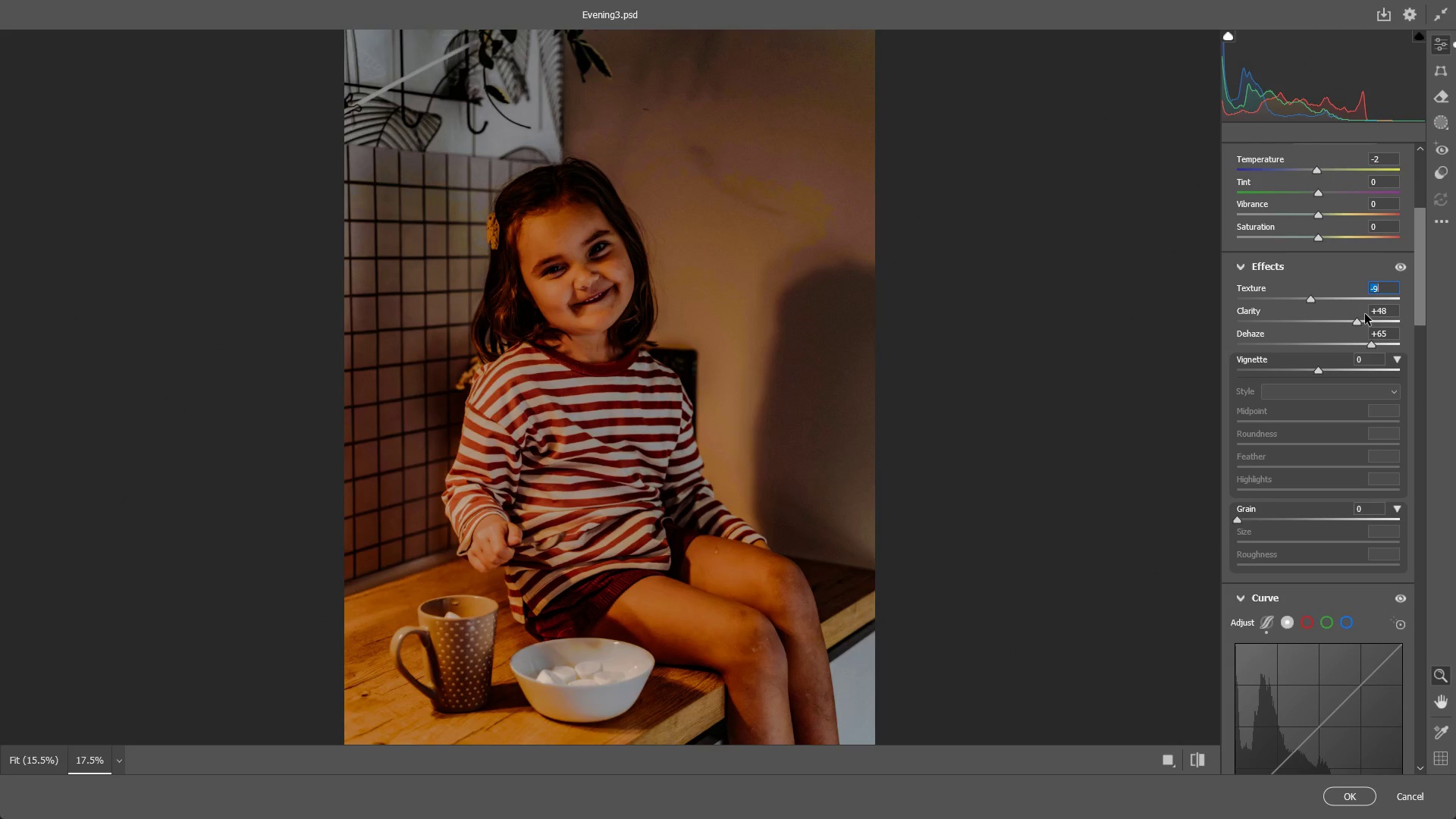 
key(Control+ControlLeft)
 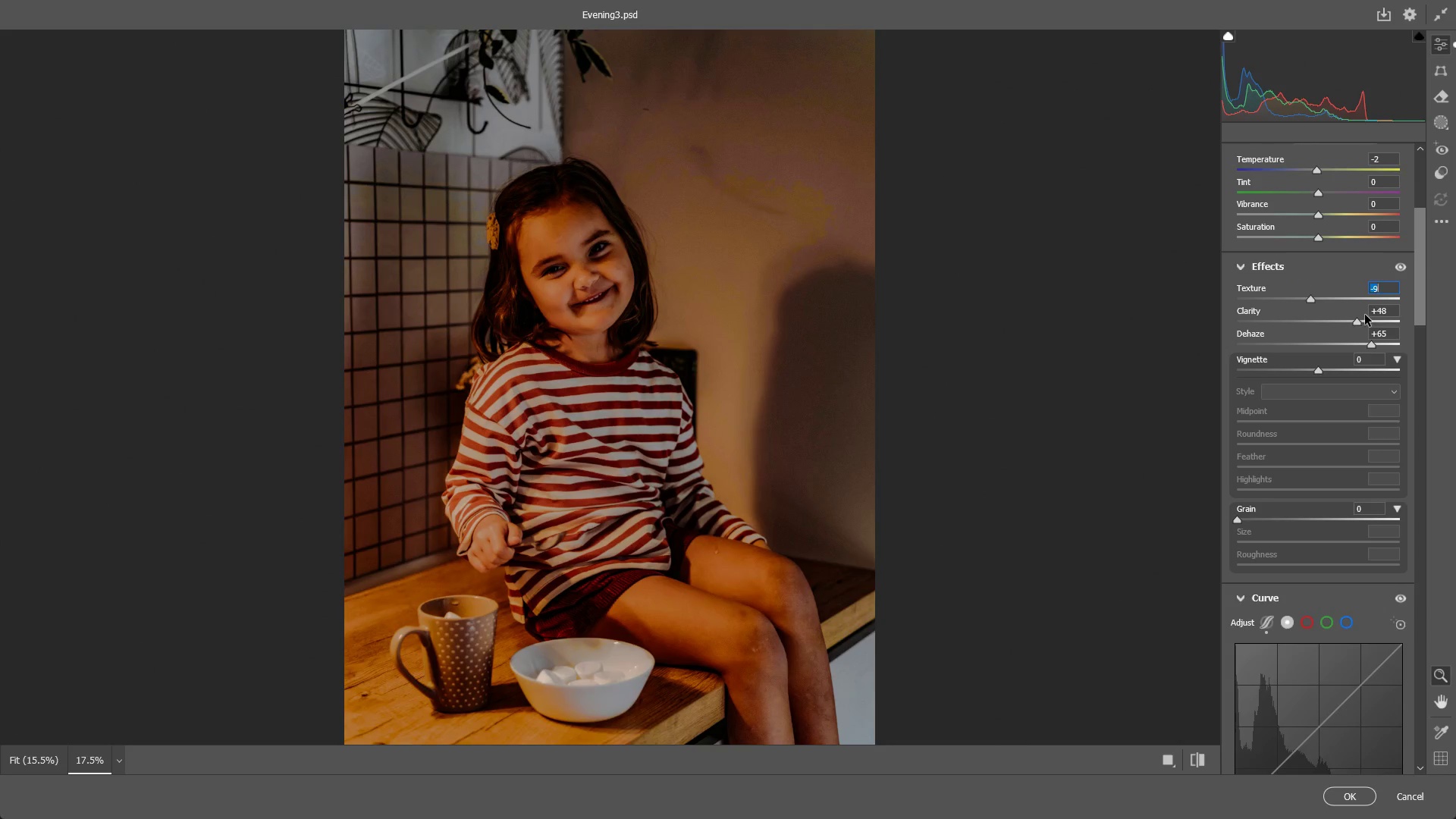 
key(Control+Z)
 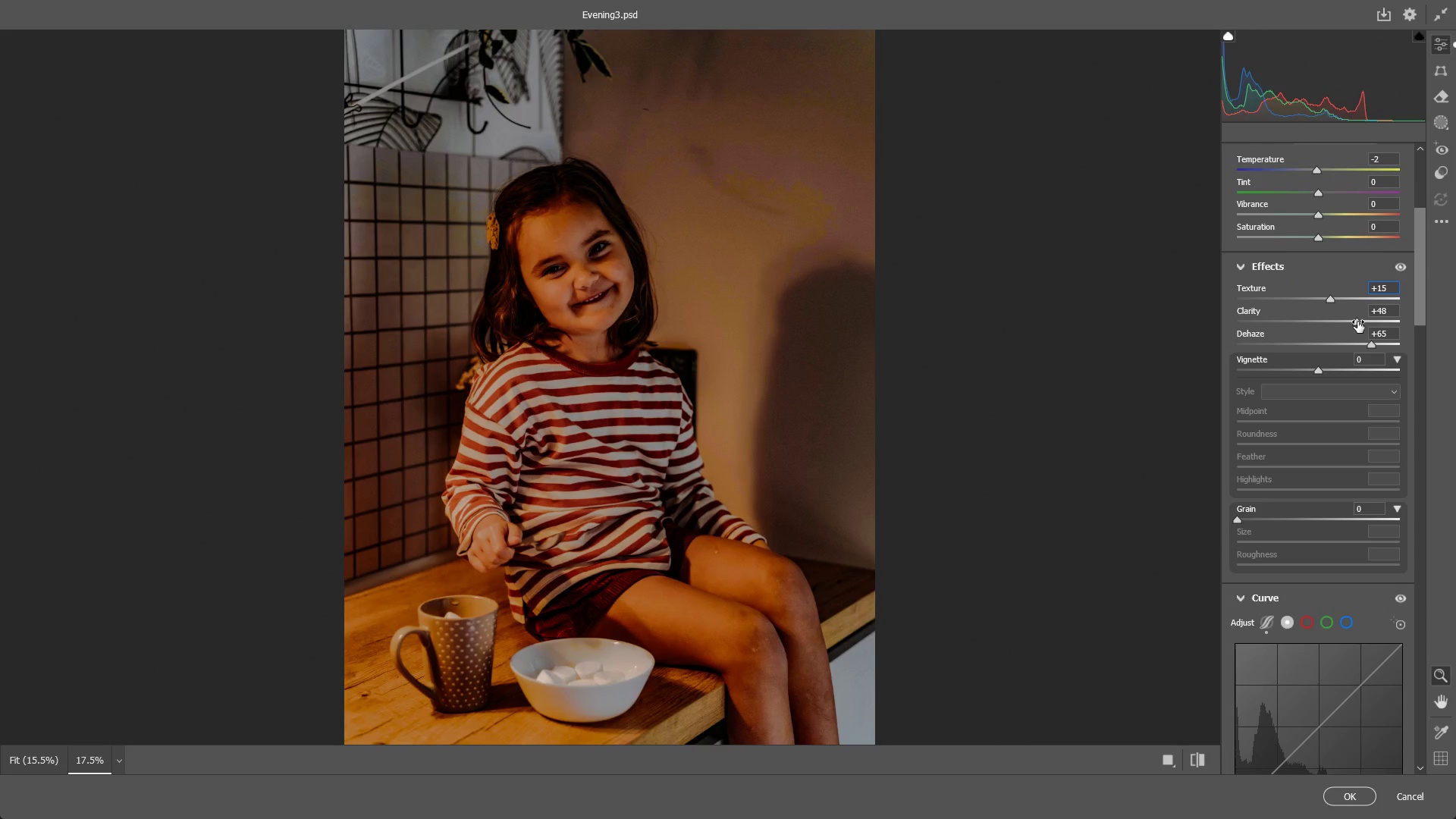 
double_click([1357, 322])
 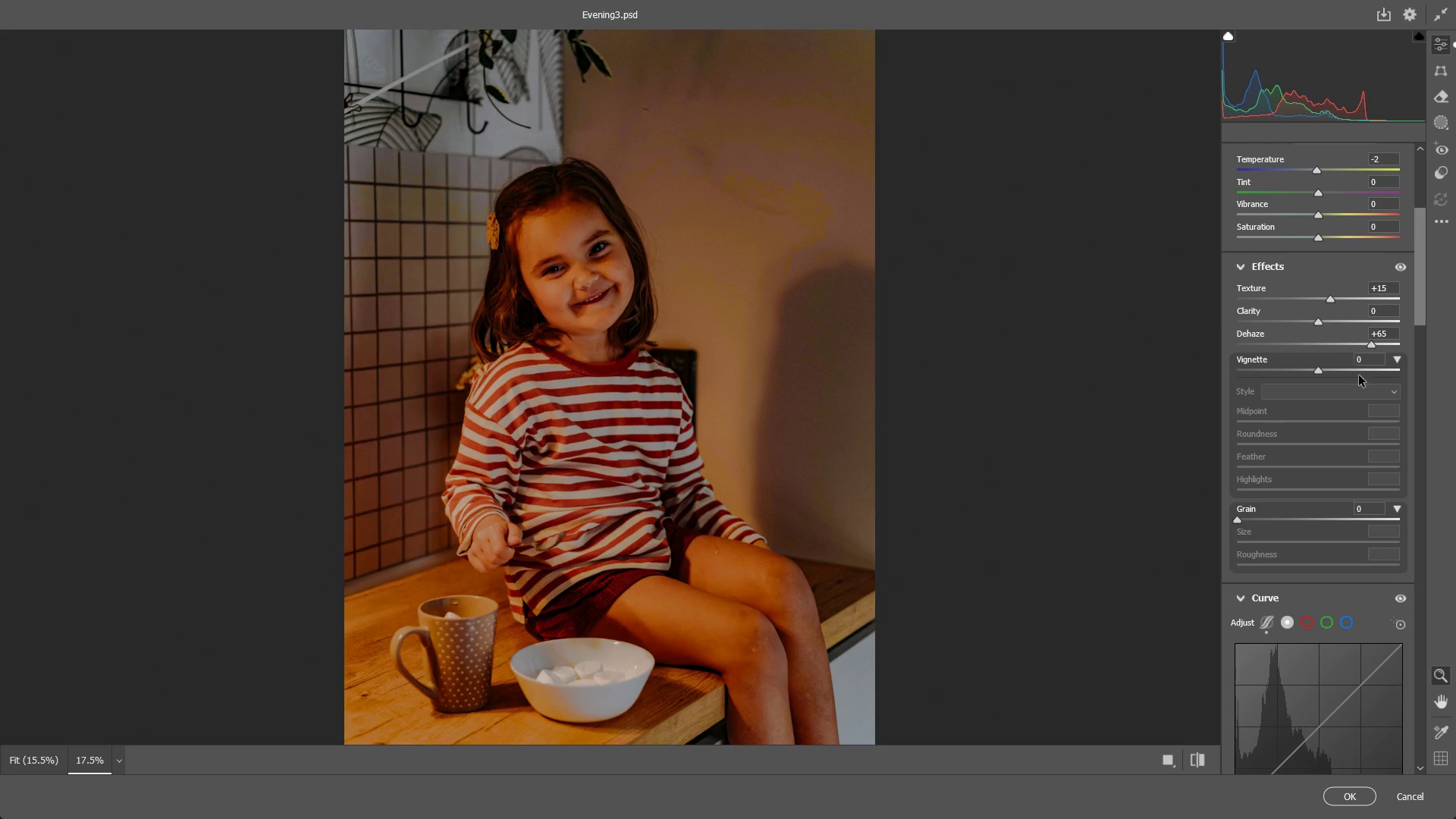 
left_click_drag(start_coordinate=[1368, 344], to_coordinate=[1342, 339])
 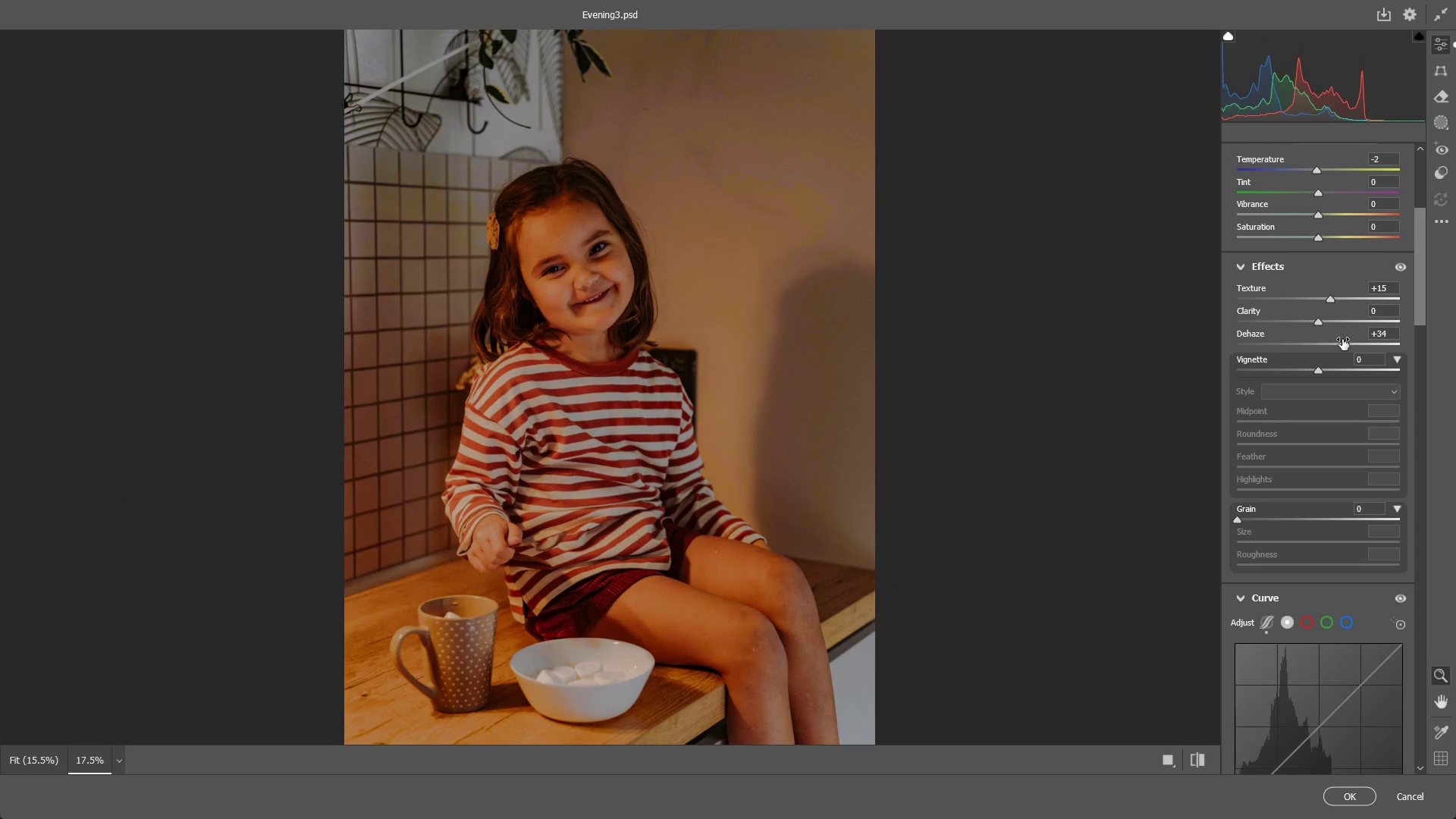 
key(Control+ControlLeft)
 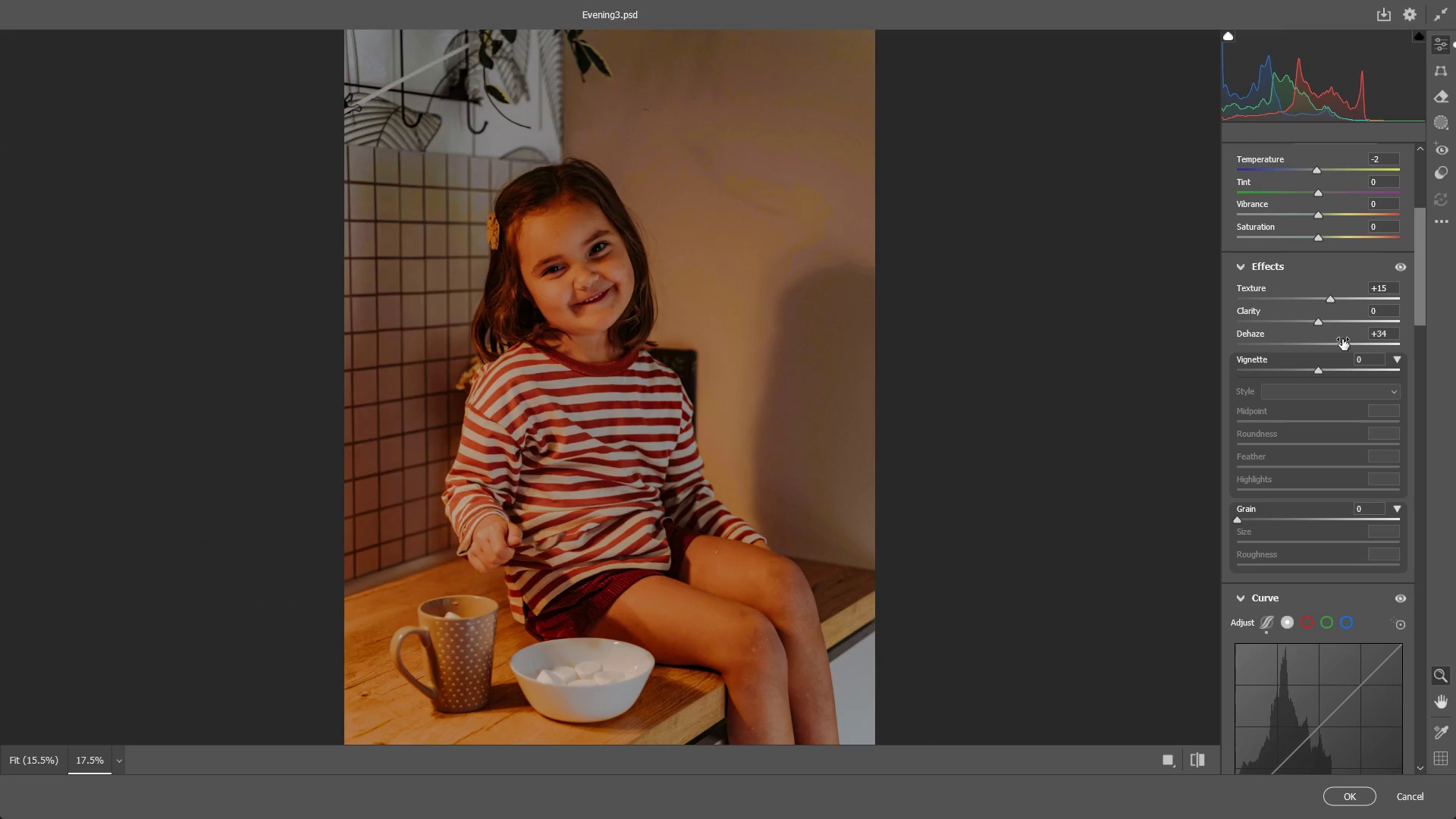 
key(Control+Z)
 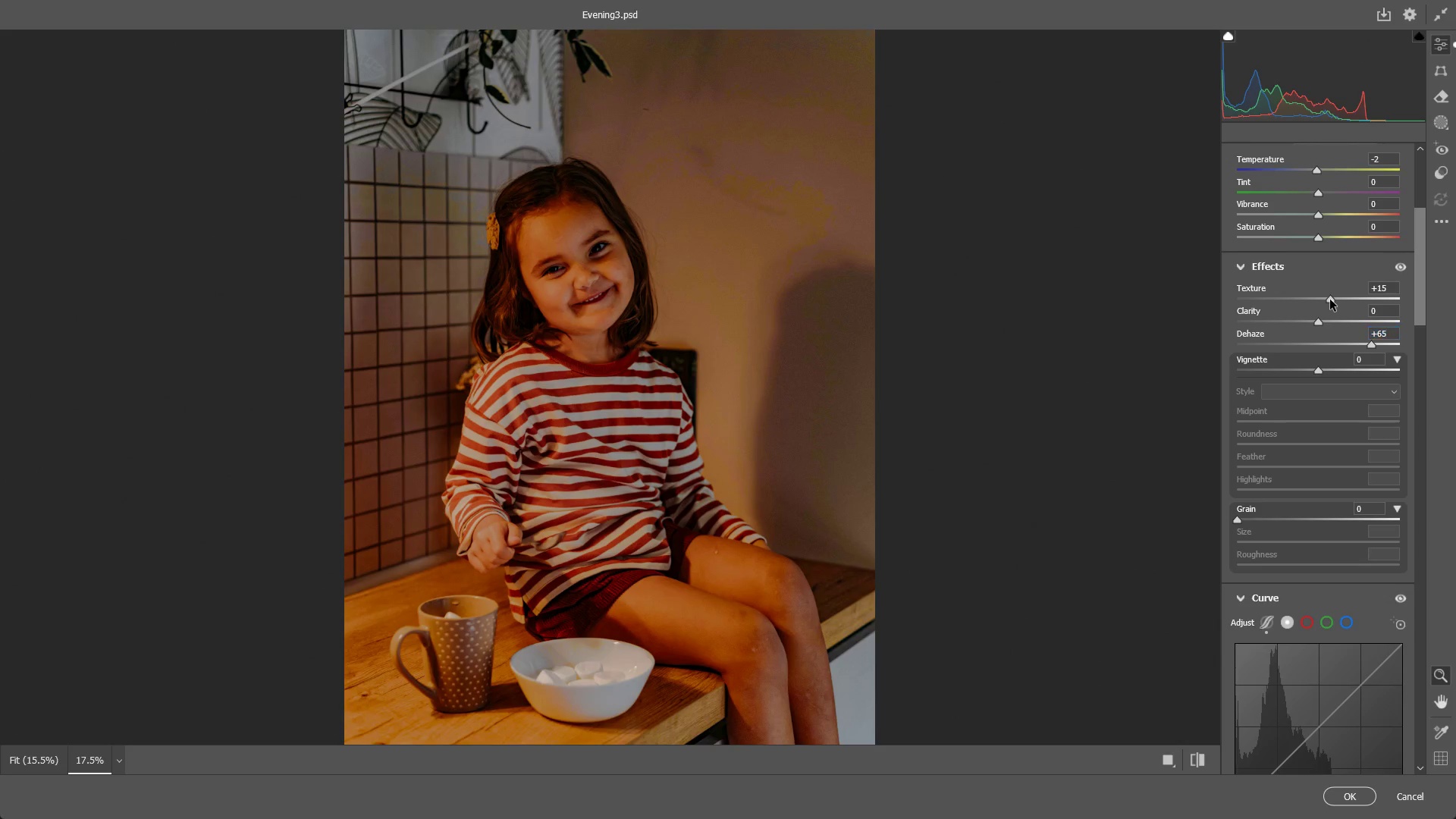 
double_click([1329, 300])
 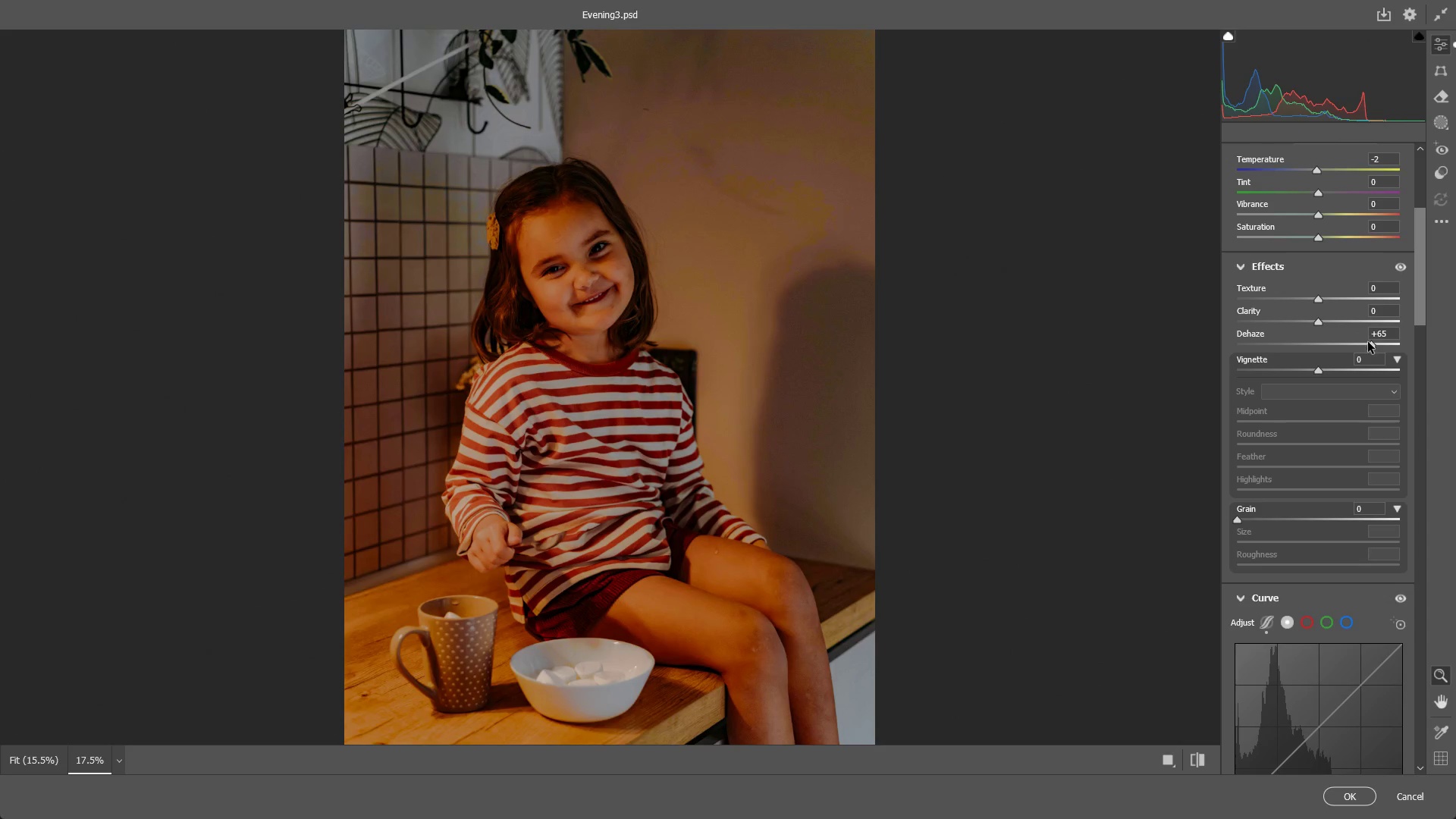 
left_click_drag(start_coordinate=[1372, 347], to_coordinate=[1348, 342])
 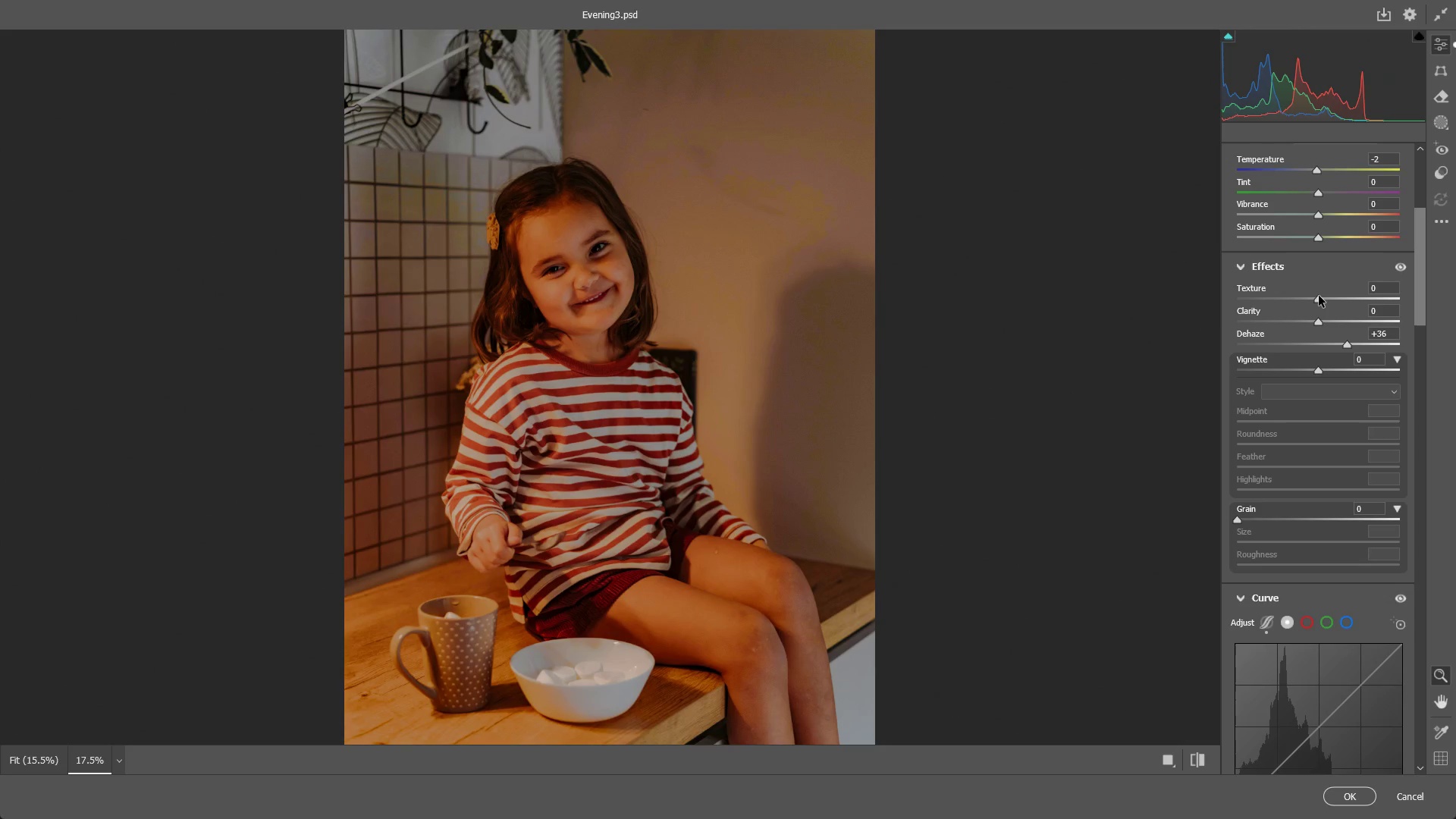 
left_click_drag(start_coordinate=[1319, 299], to_coordinate=[1327, 299])
 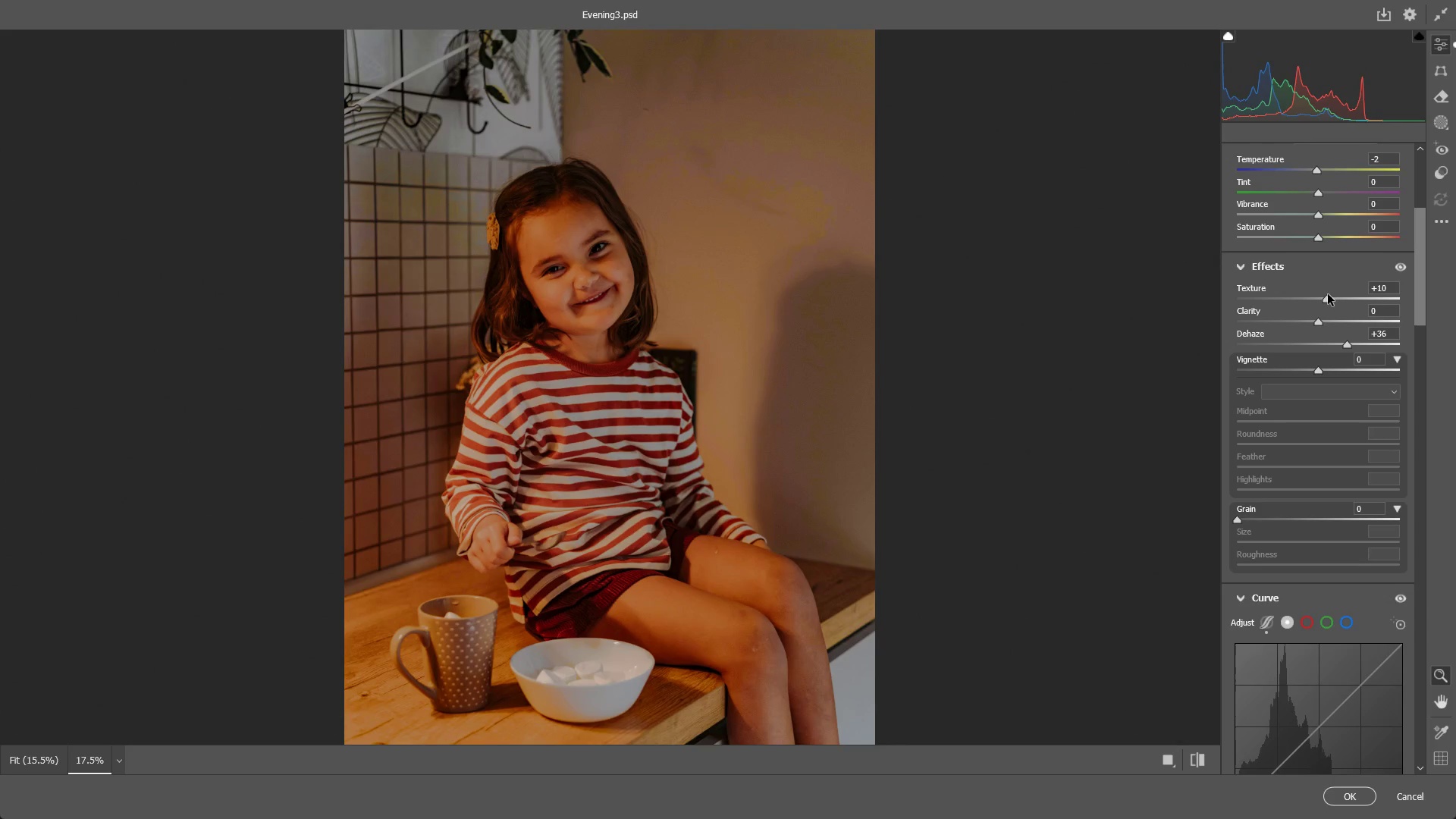 
left_click_drag(start_coordinate=[1328, 295], to_coordinate=[1332, 297])
 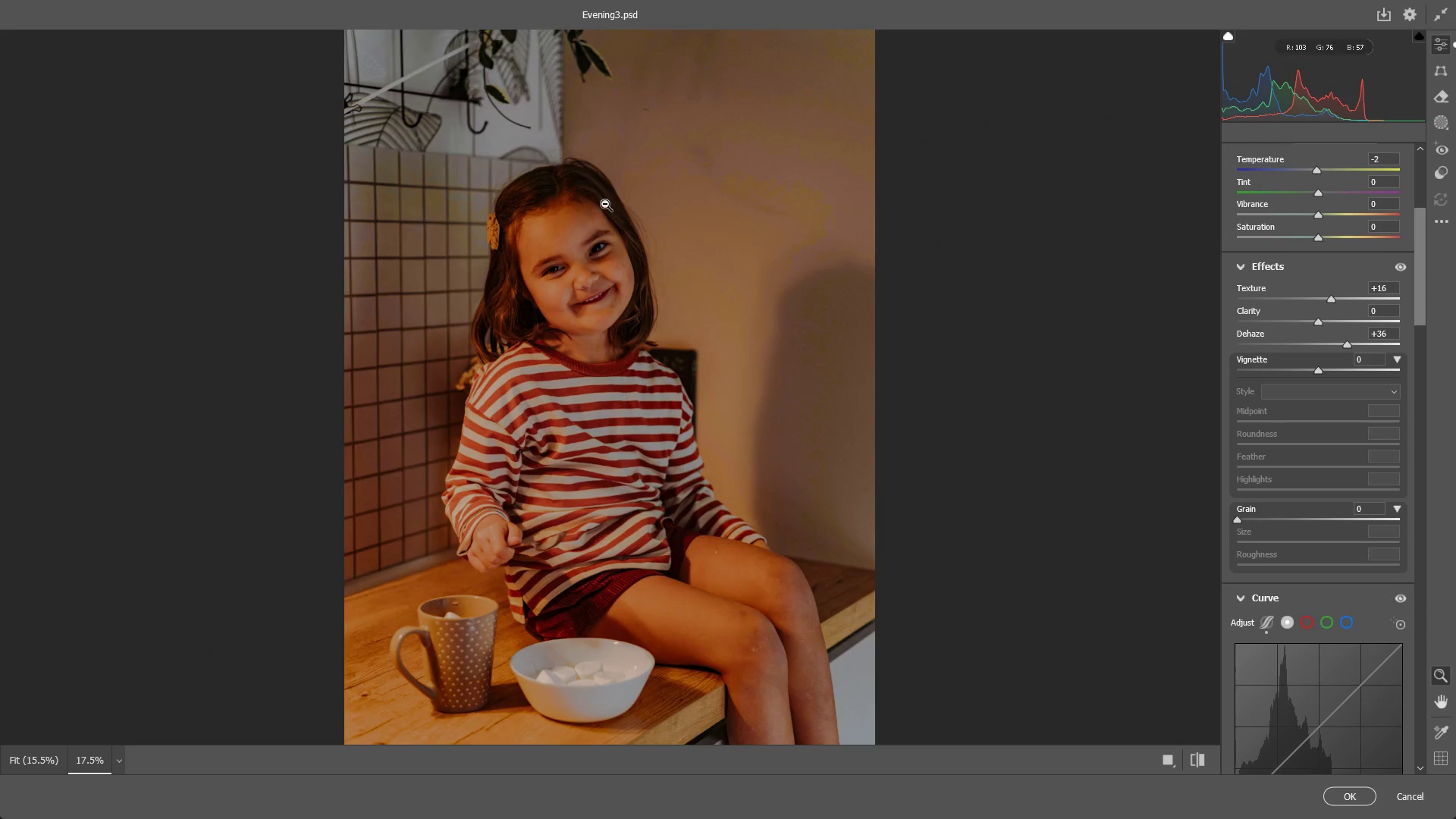 
left_click_drag(start_coordinate=[607, 204], to_coordinate=[720, 215])
 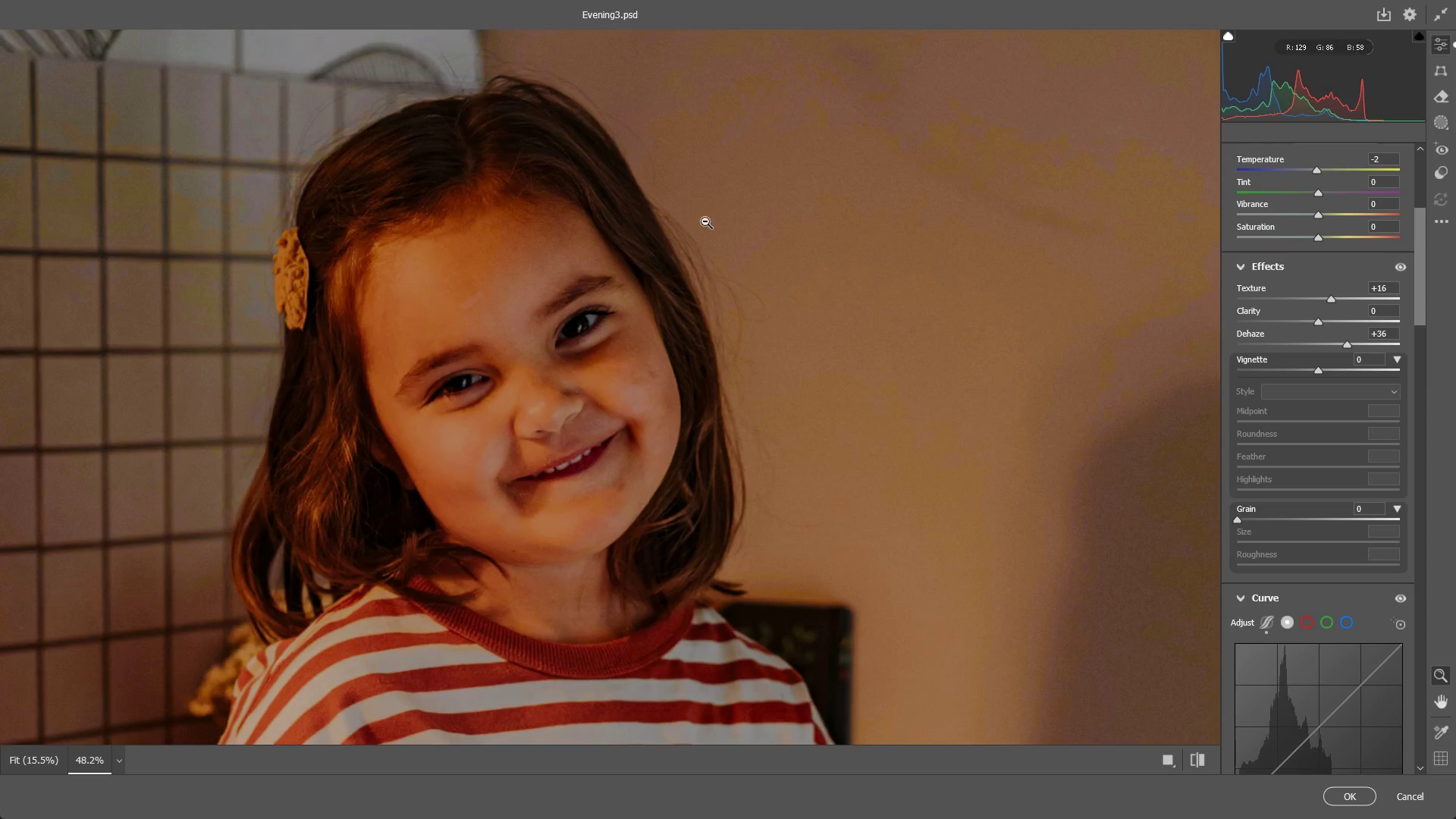 
hold_key(key=Space, duration=0.55)
 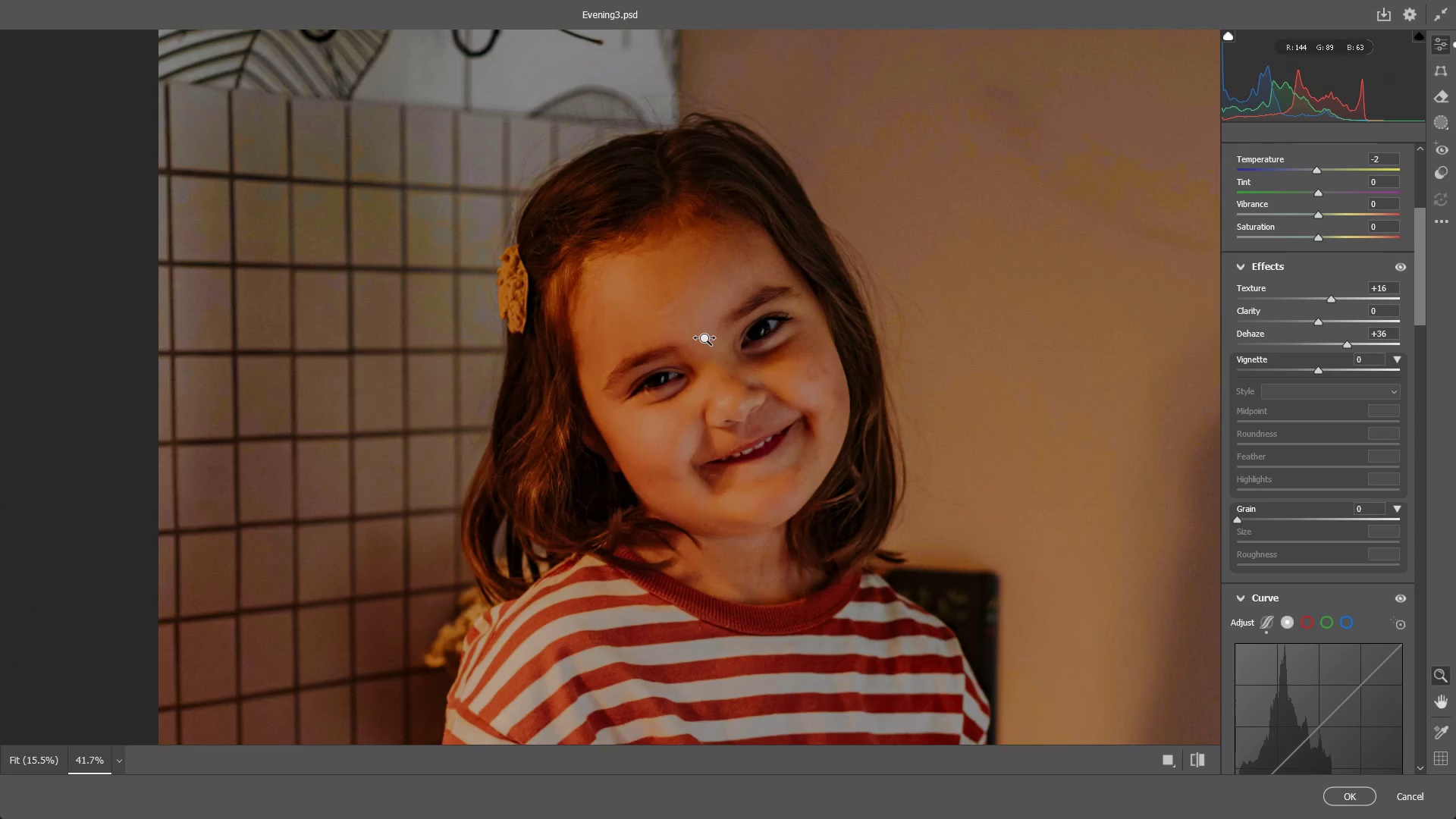 
left_click_drag(start_coordinate=[422, 333], to_coordinate=[610, 337])
 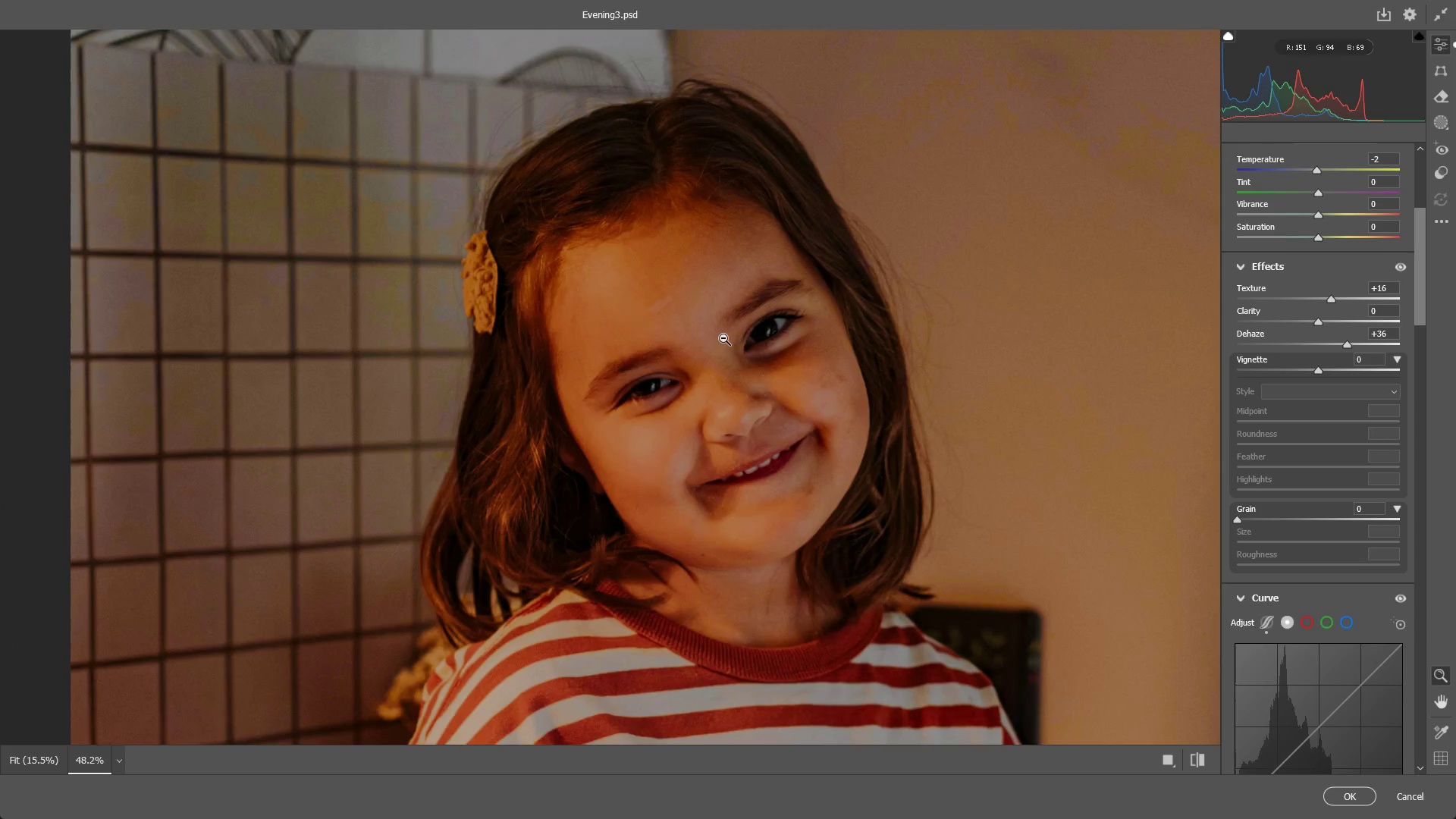 
left_click_drag(start_coordinate=[722, 337], to_coordinate=[714, 340])
 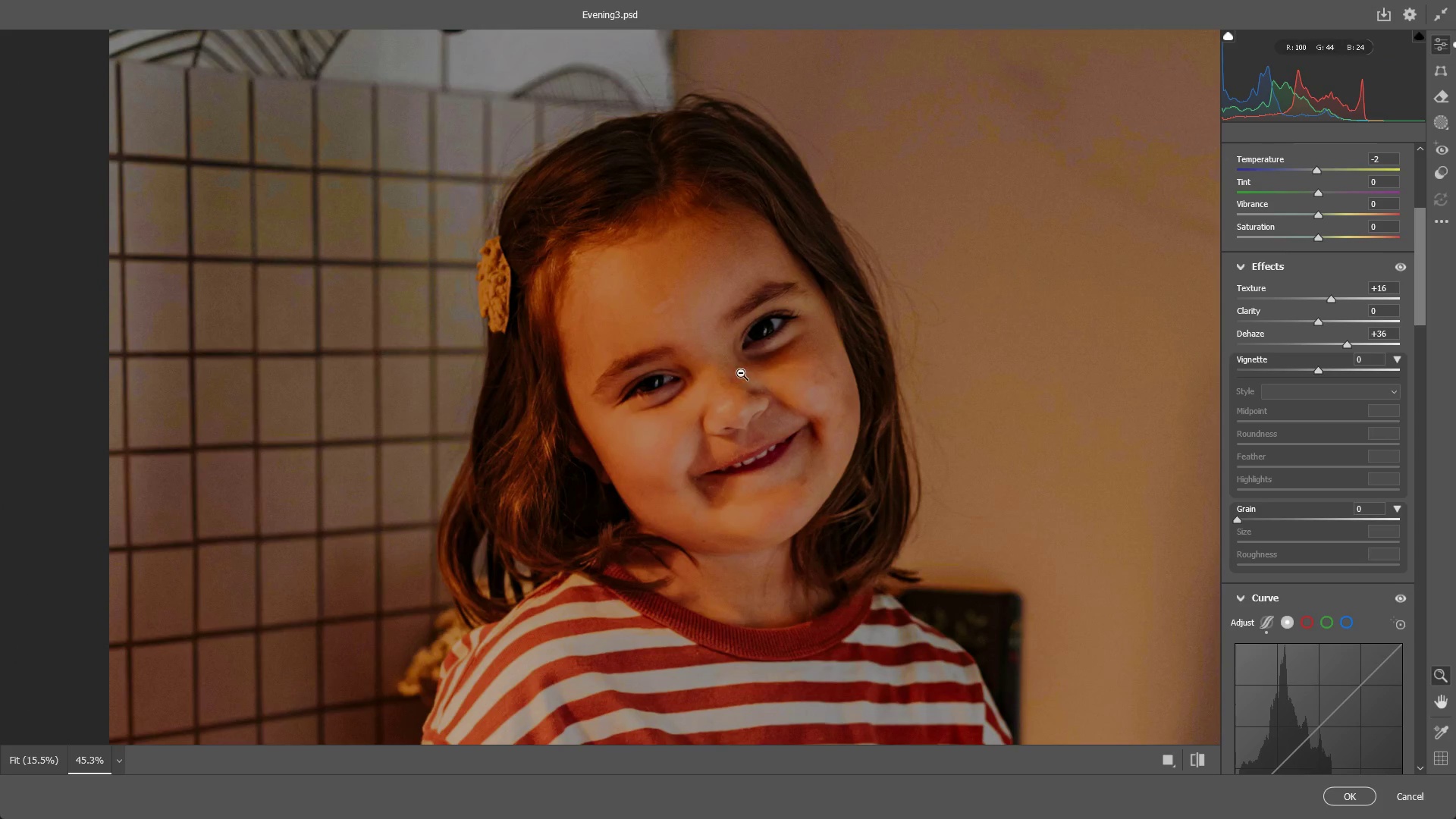 
hold_key(key=Space, duration=0.69)
 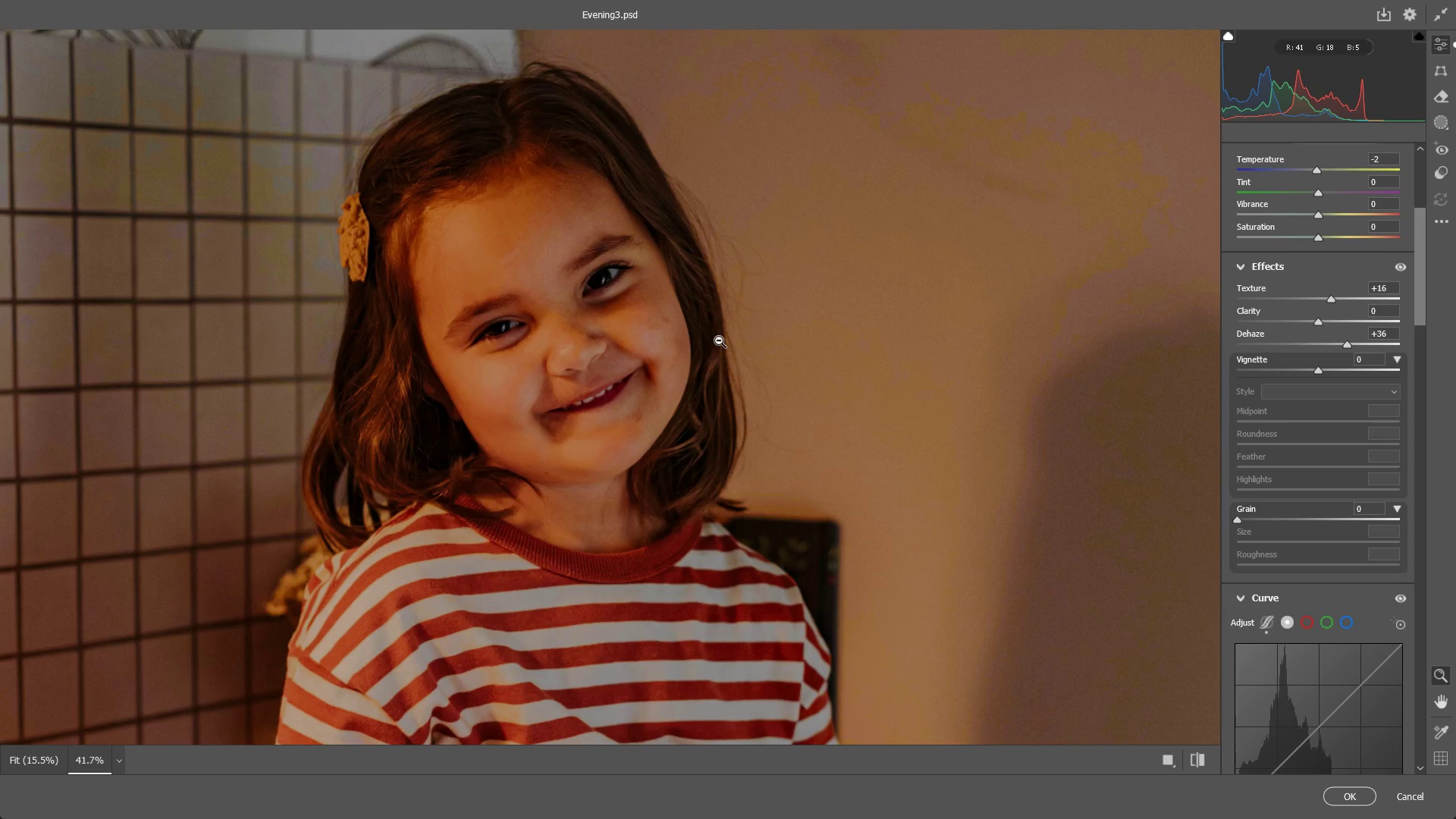 
left_click_drag(start_coordinate=[730, 400], to_coordinate=[720, 339])
 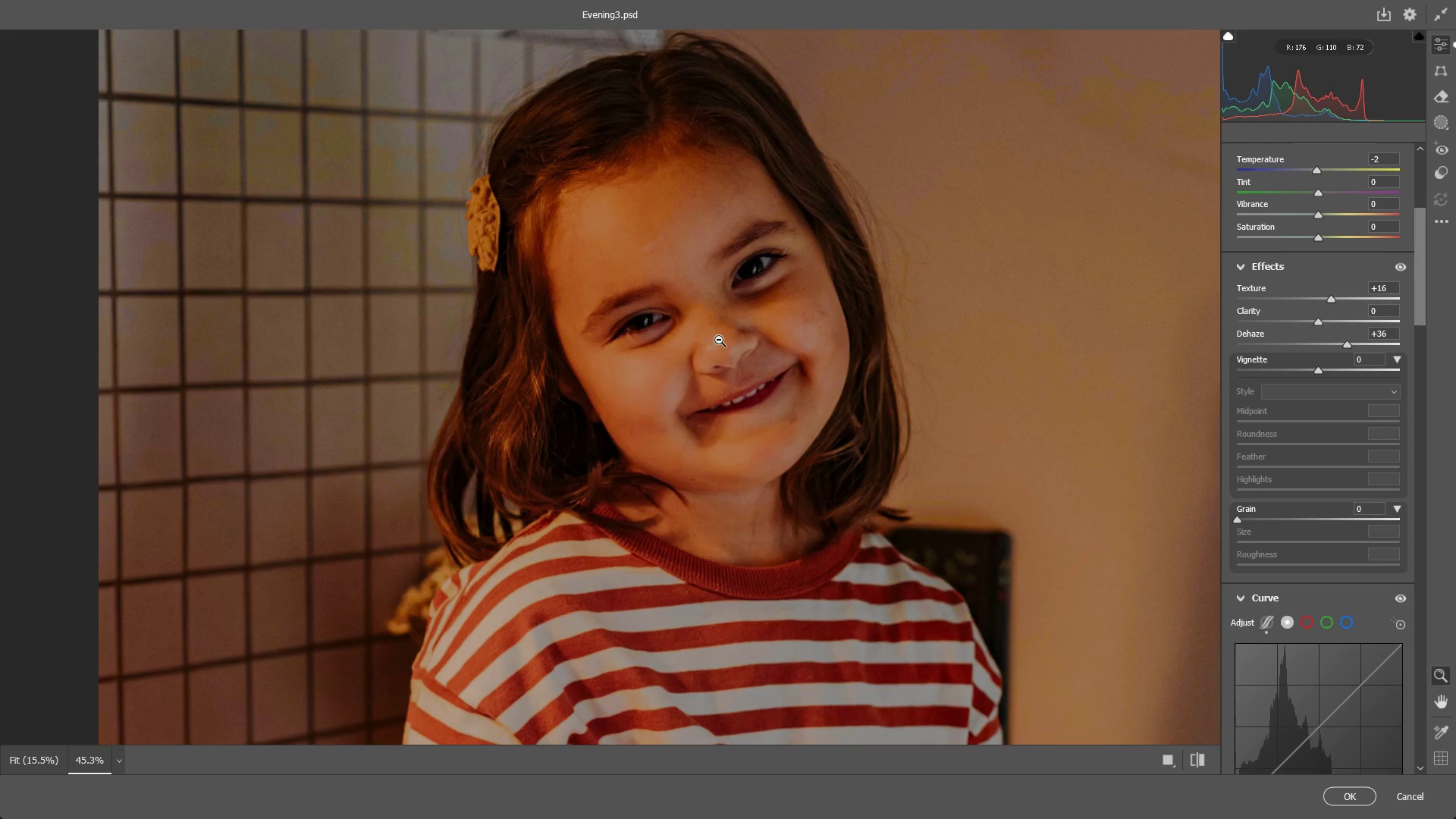 
scroll: coordinate [719, 340], scroll_direction: down, amount: 4.0
 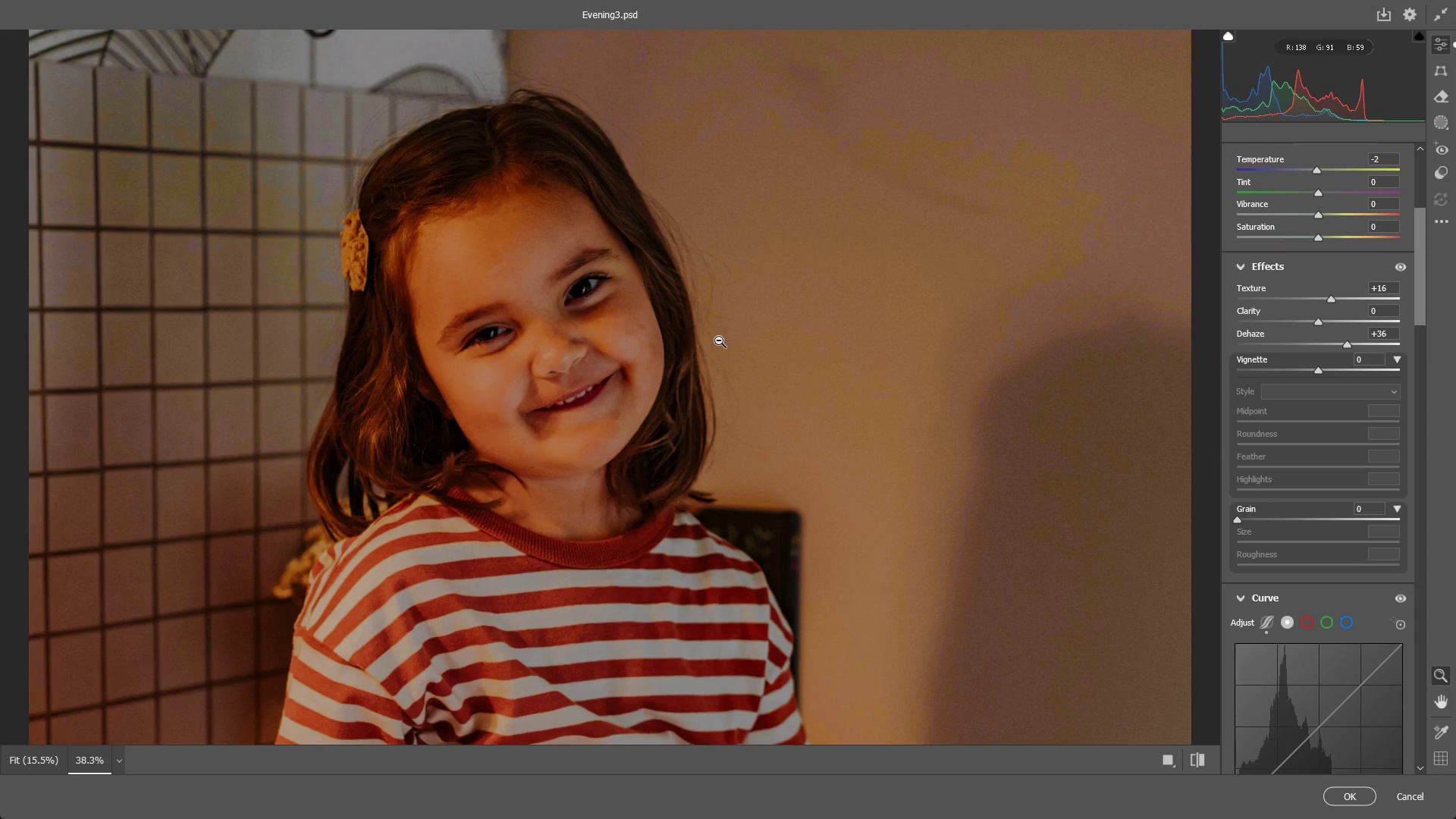 
wait(8.3)
 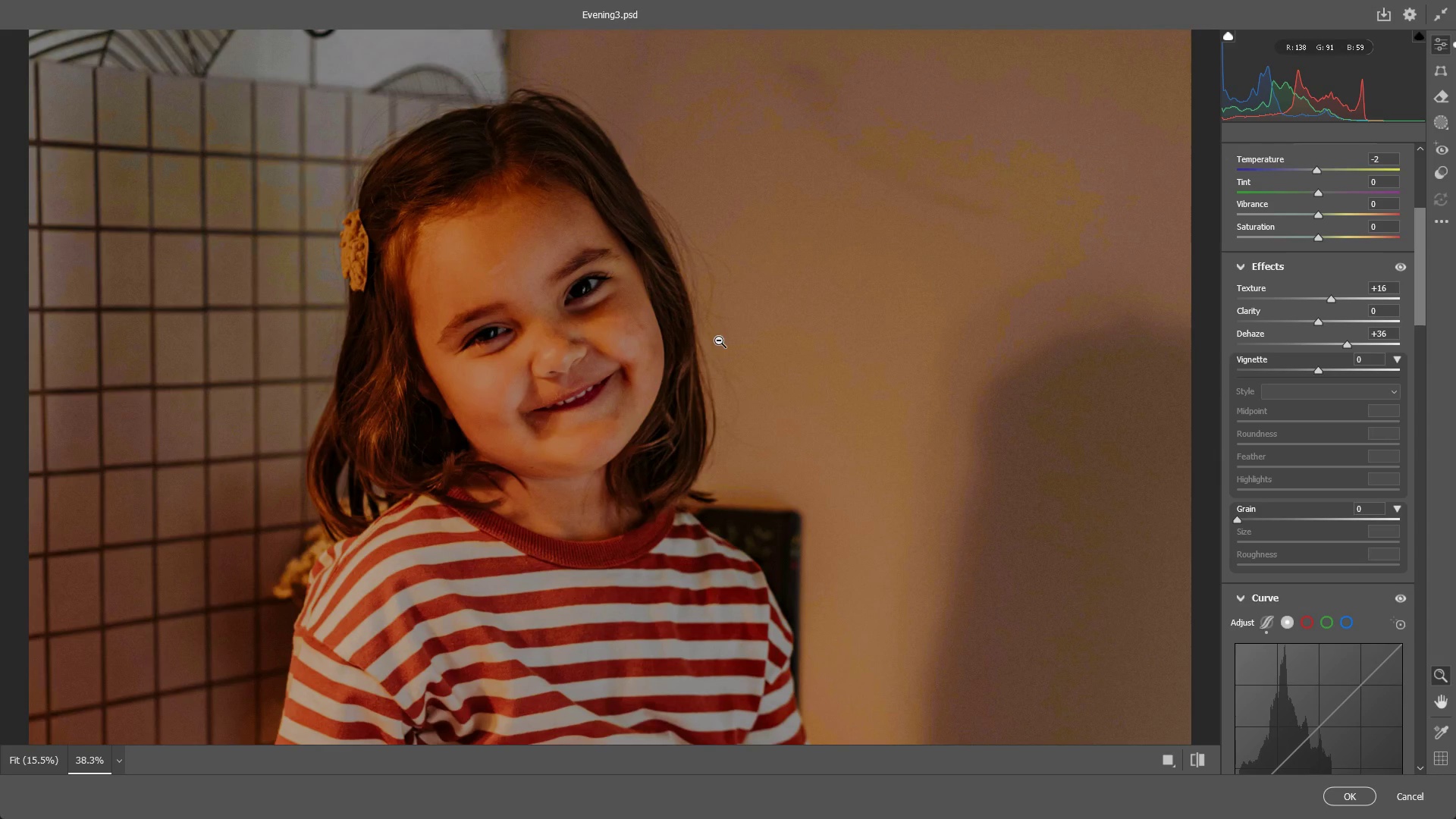 
left_click_drag(start_coordinate=[601, 385], to_coordinate=[535, 389])
 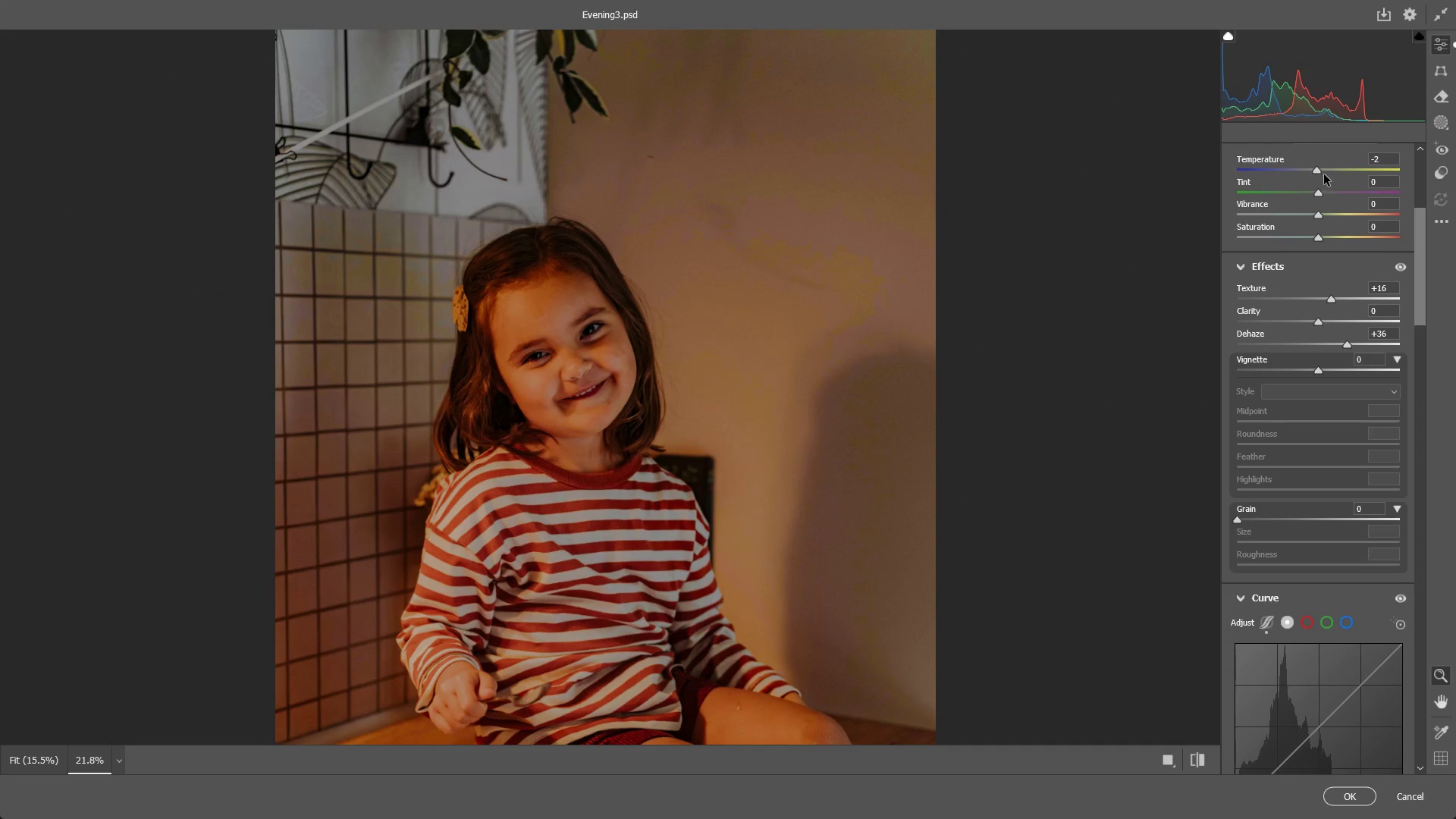 
left_click_drag(start_coordinate=[1316, 171], to_coordinate=[1311, 168])
 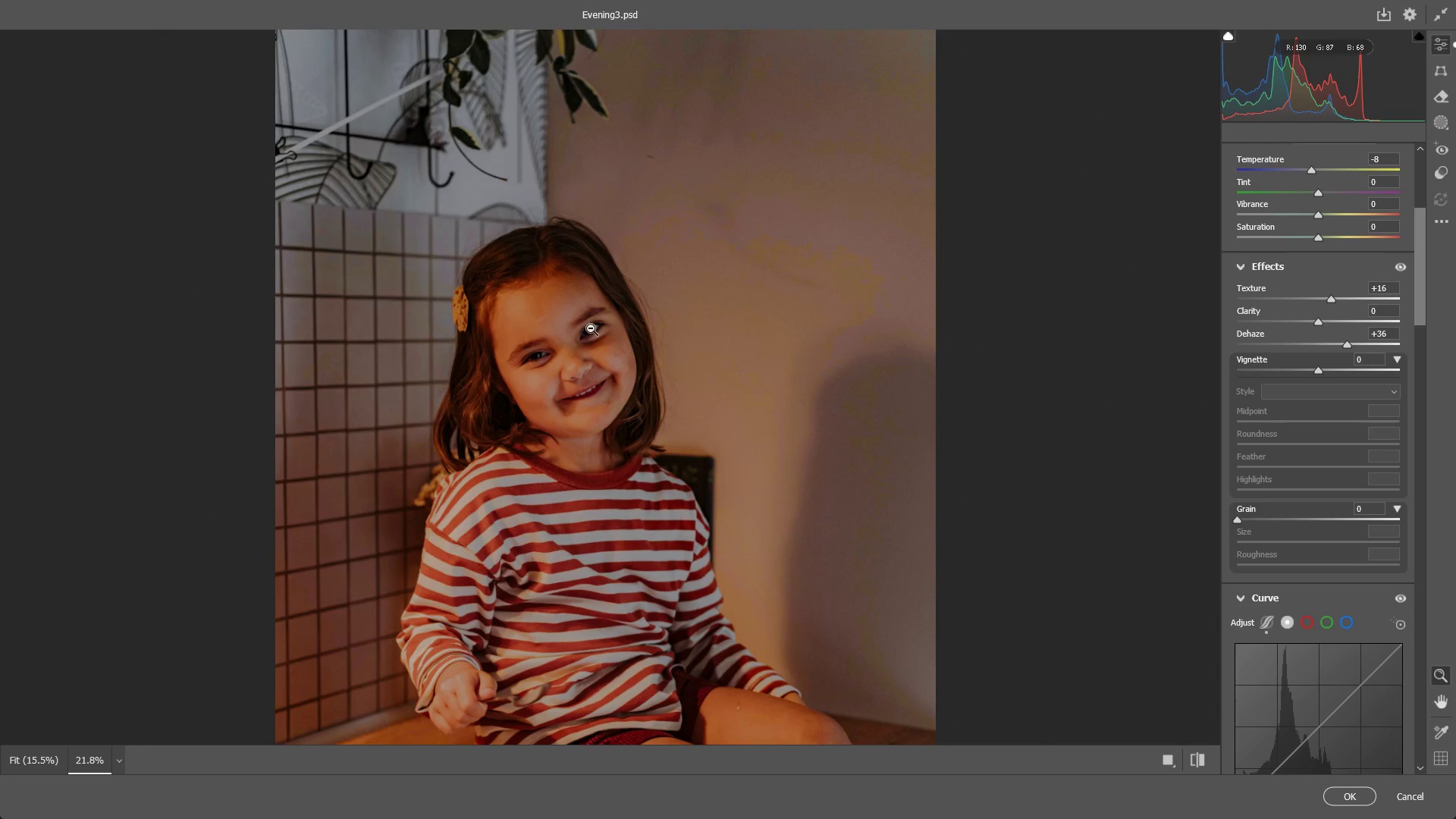 
left_click_drag(start_coordinate=[587, 328], to_coordinate=[551, 350])
 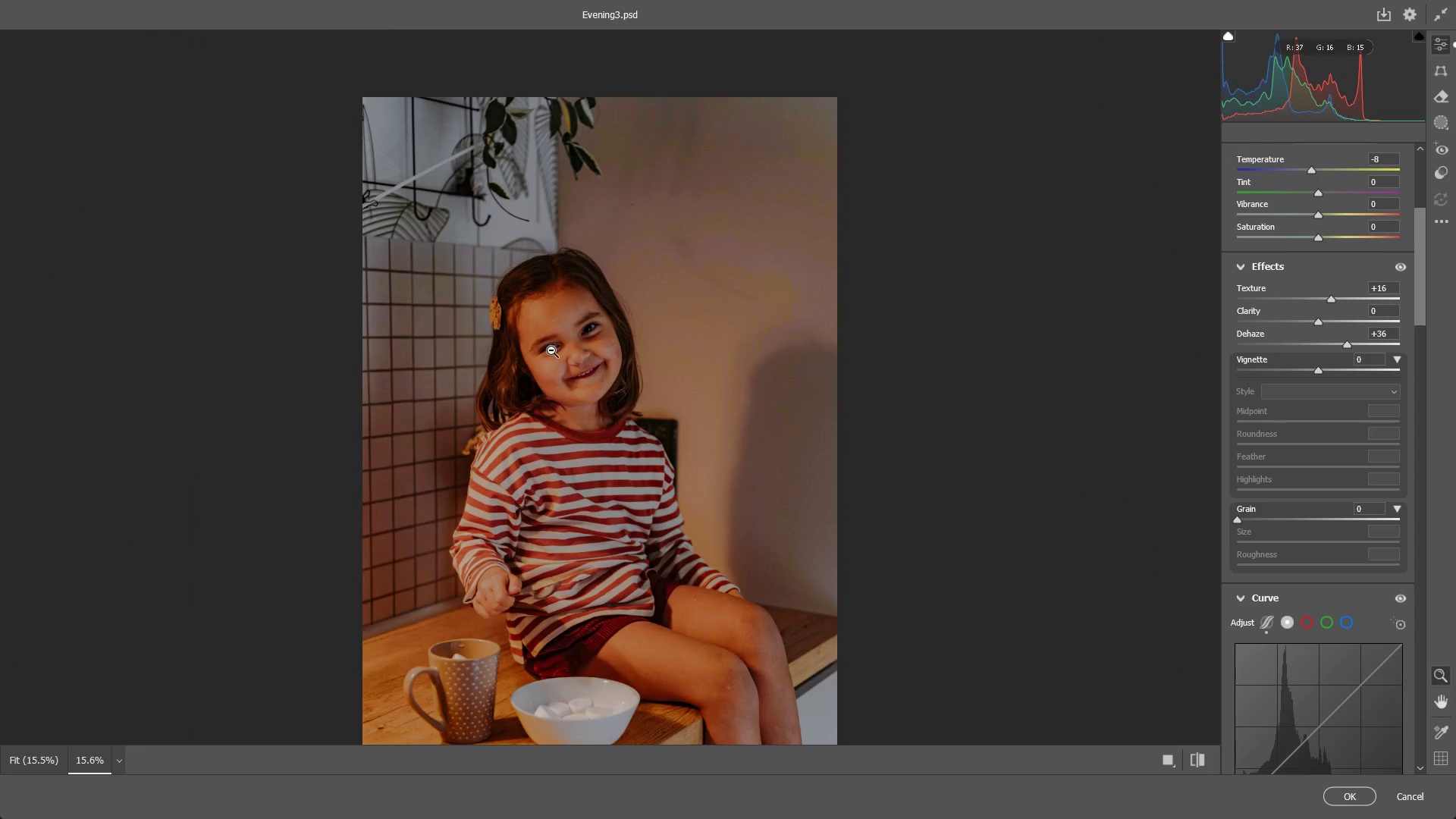 
hold_key(key=Space, duration=0.48)
 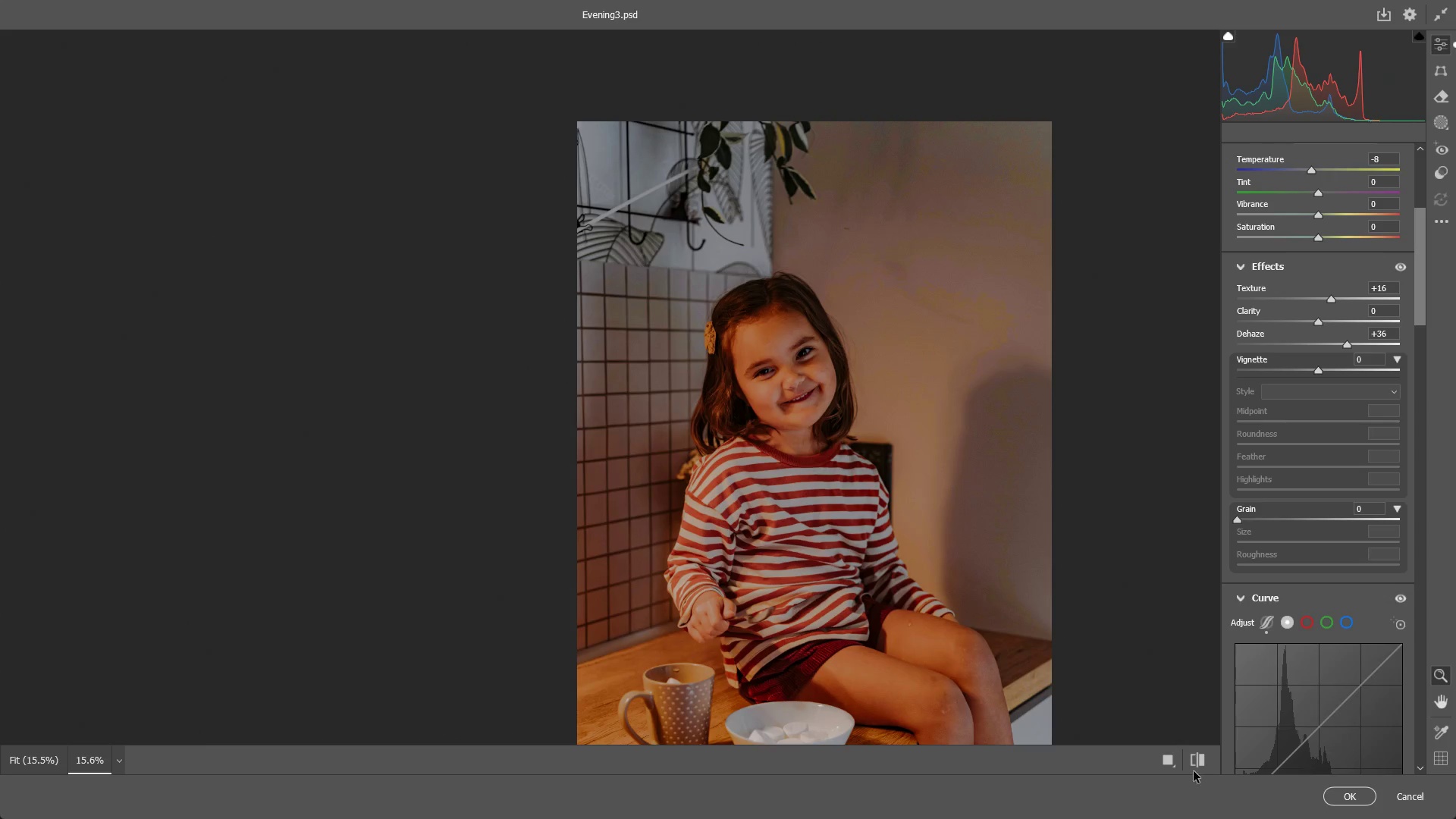 
left_click_drag(start_coordinate=[564, 351], to_coordinate=[779, 375])
 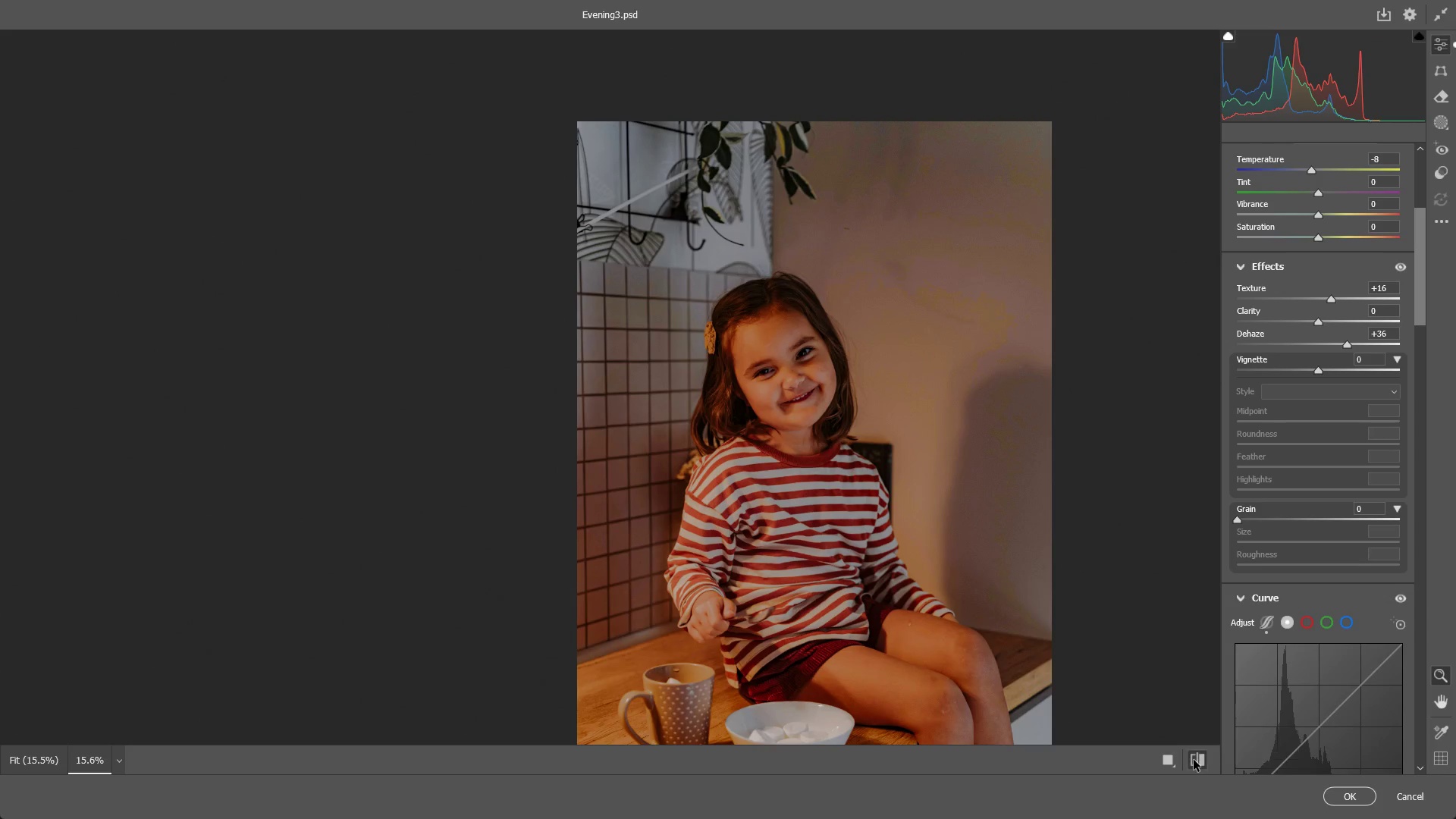 
double_click([1194, 760])
 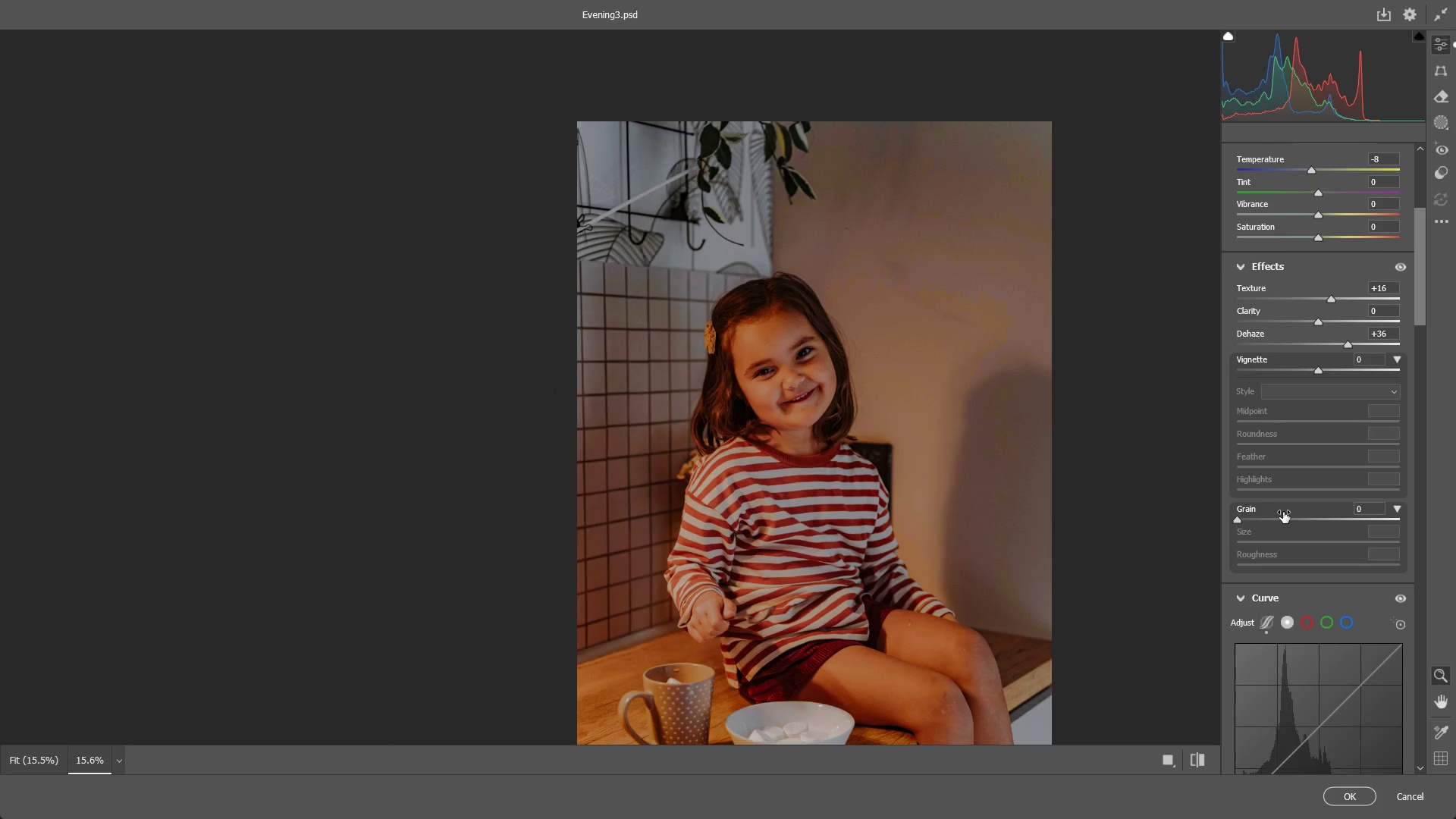 
scroll: coordinate [1297, 500], scroll_direction: up, amount: 2.0
 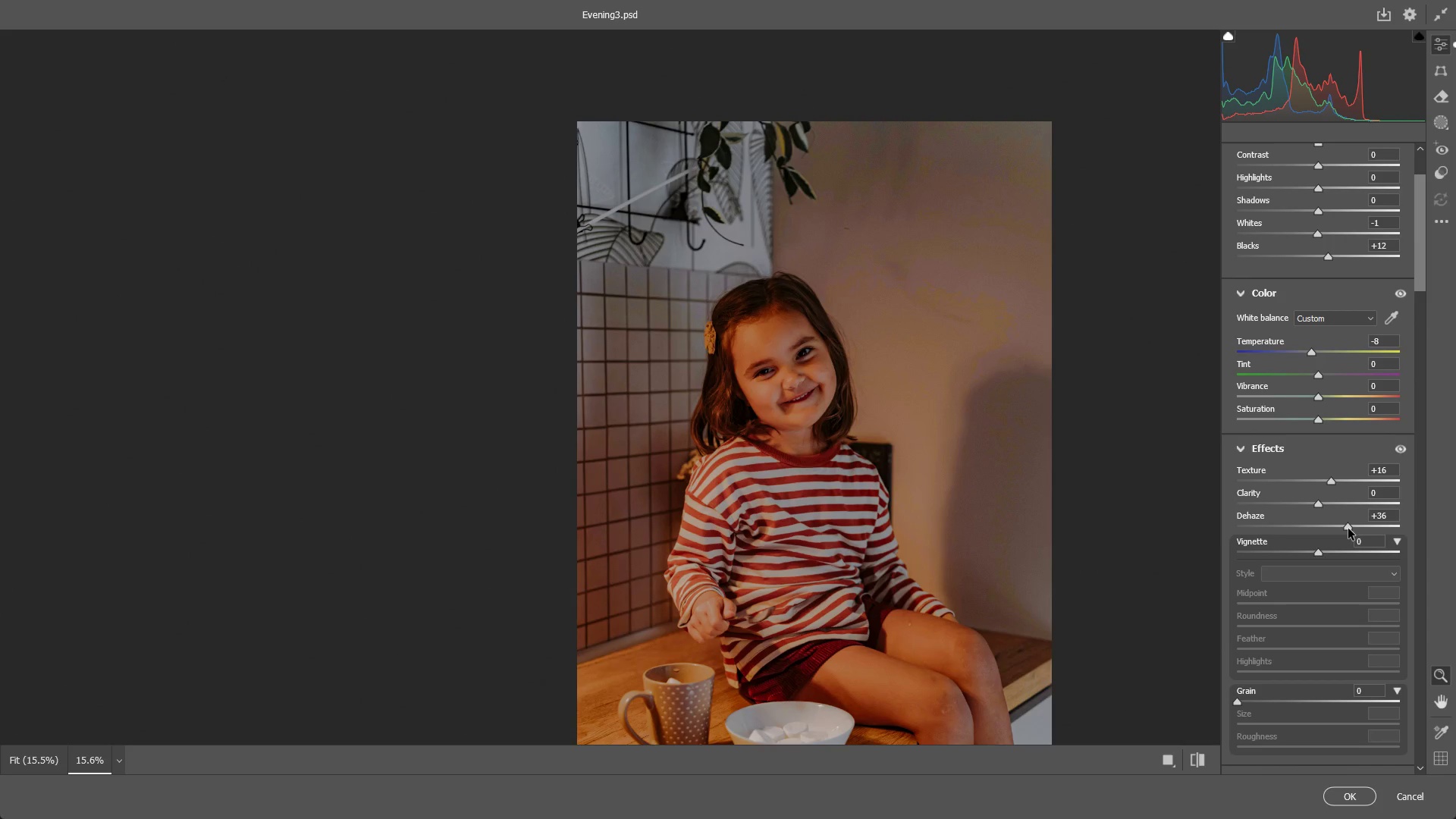 
left_click_drag(start_coordinate=[1349, 526], to_coordinate=[1286, 529])
 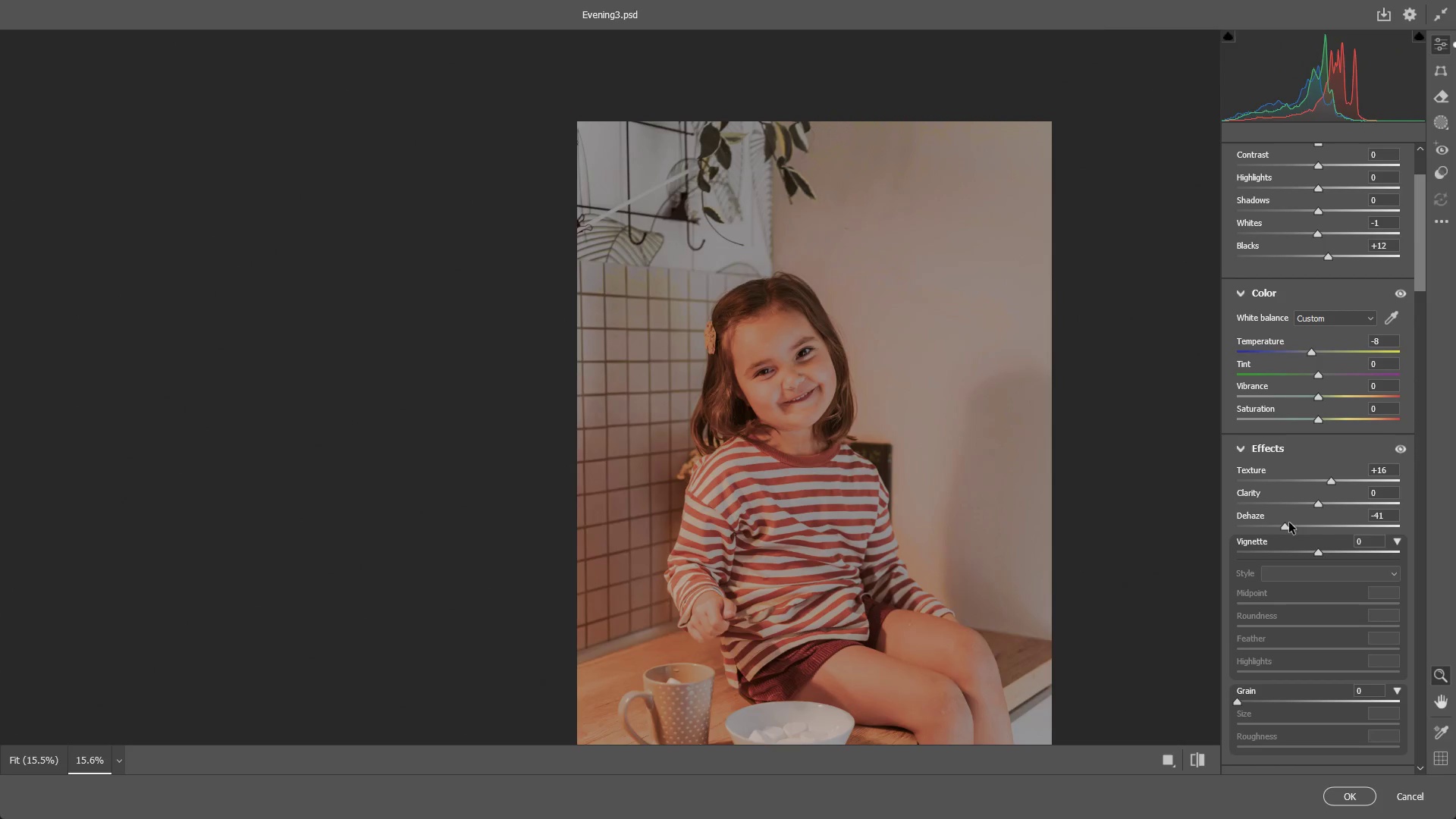 
key(Control+ControlLeft)
 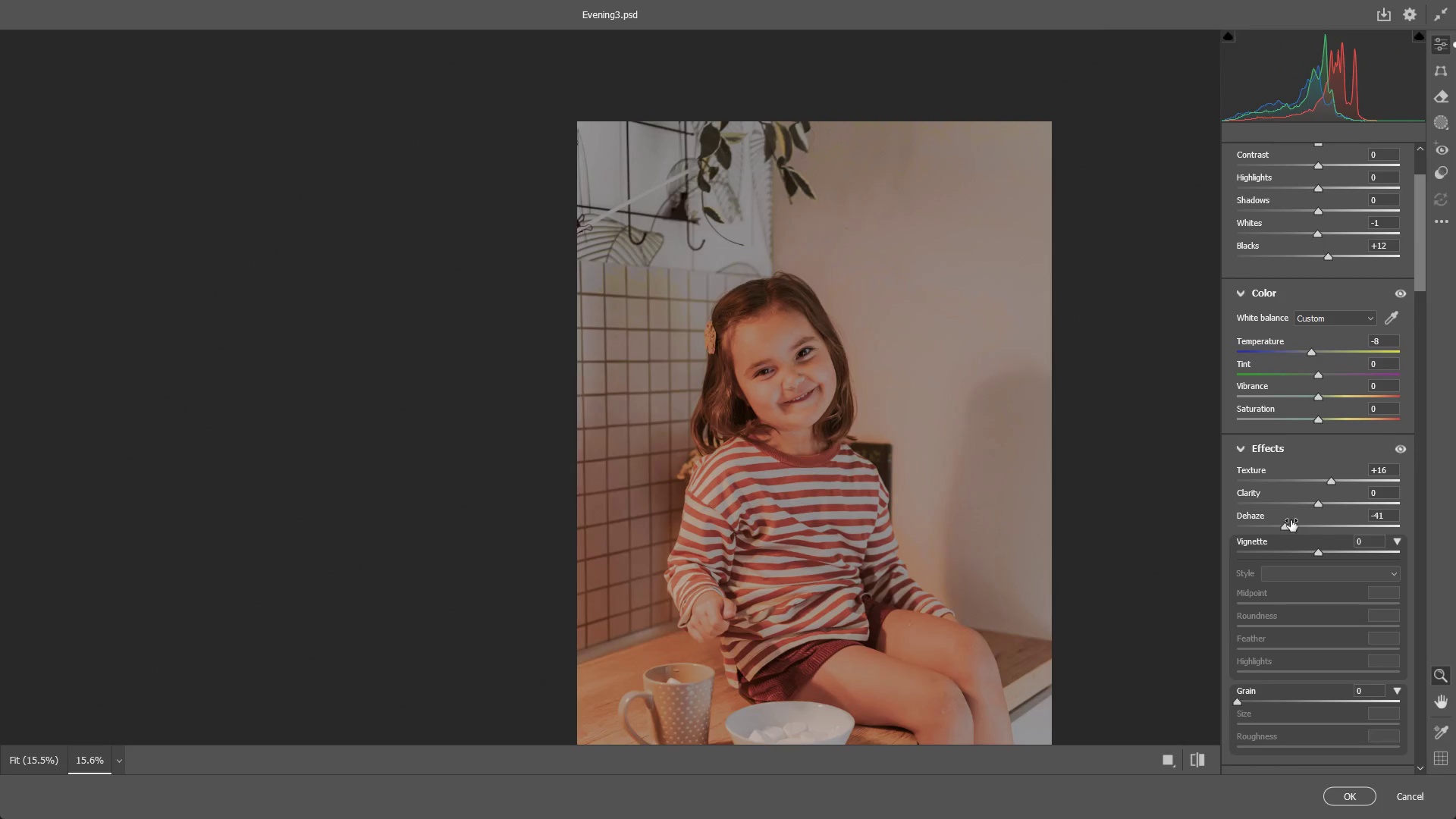 
key(Control+Z)
 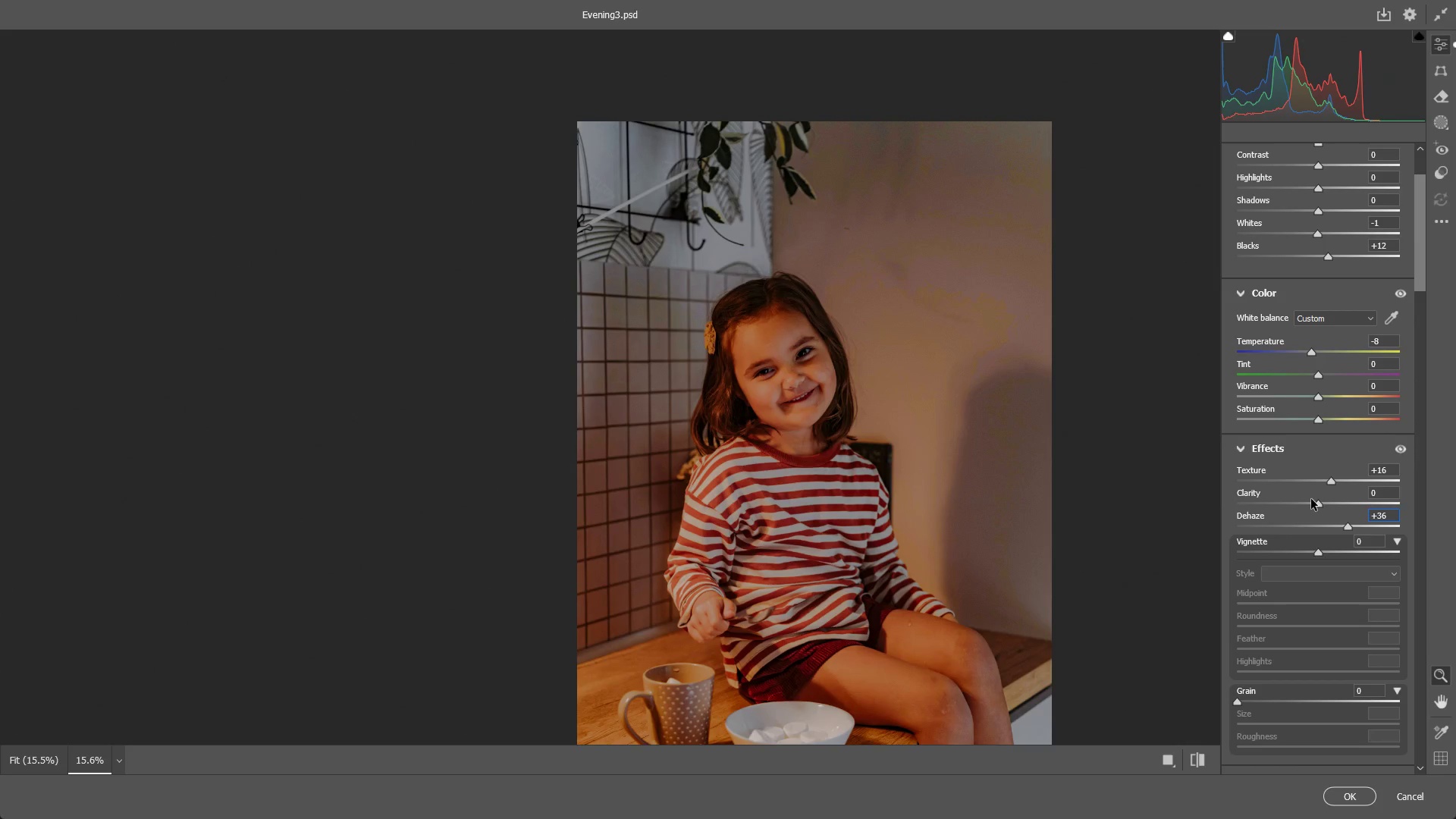 
scroll: coordinate [1288, 376], scroll_direction: up, amount: 6.0
 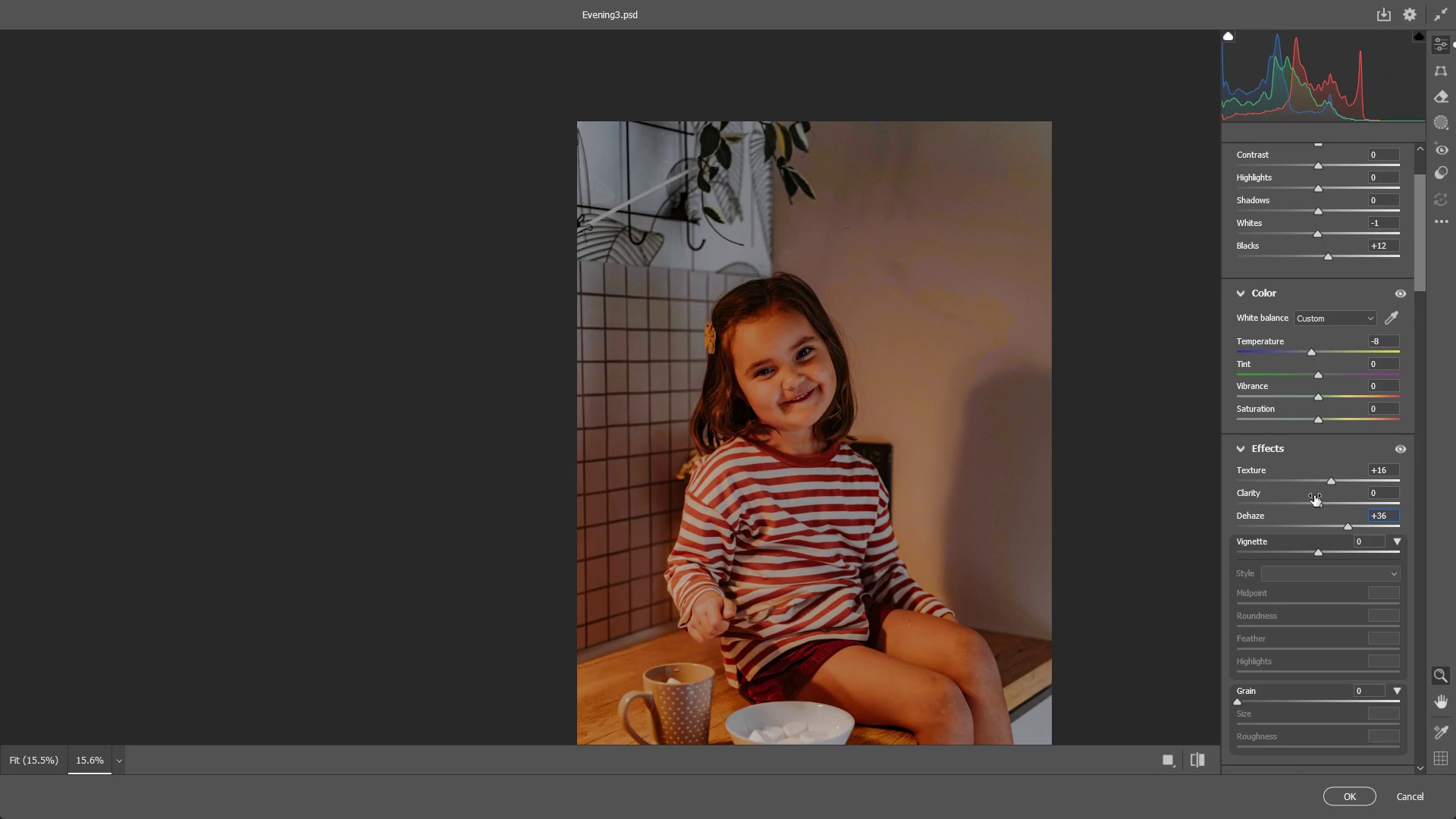 
left_click_drag(start_coordinate=[1318, 344], to_coordinate=[1375, 336])
 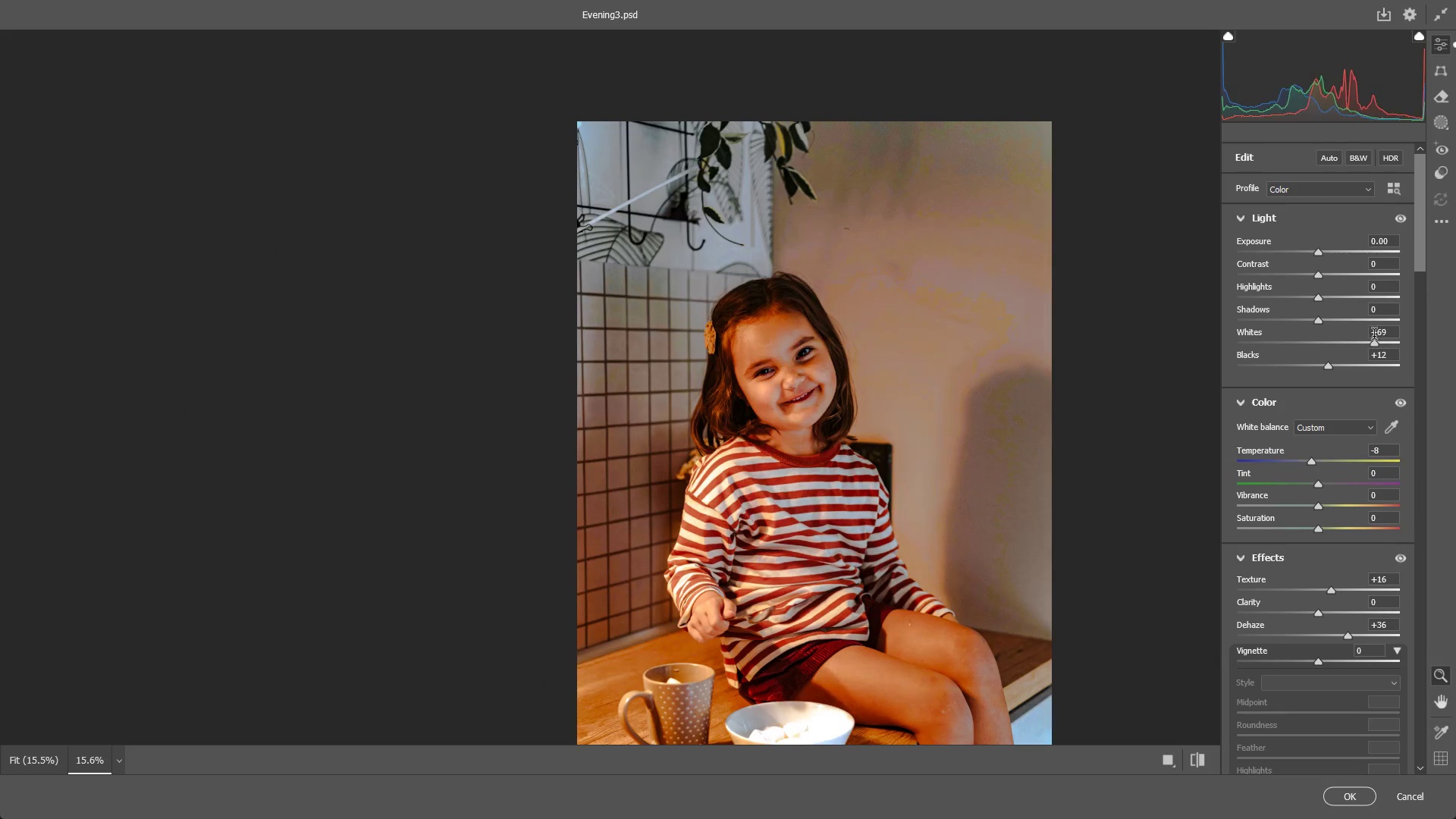 
key(Control+ControlLeft)
 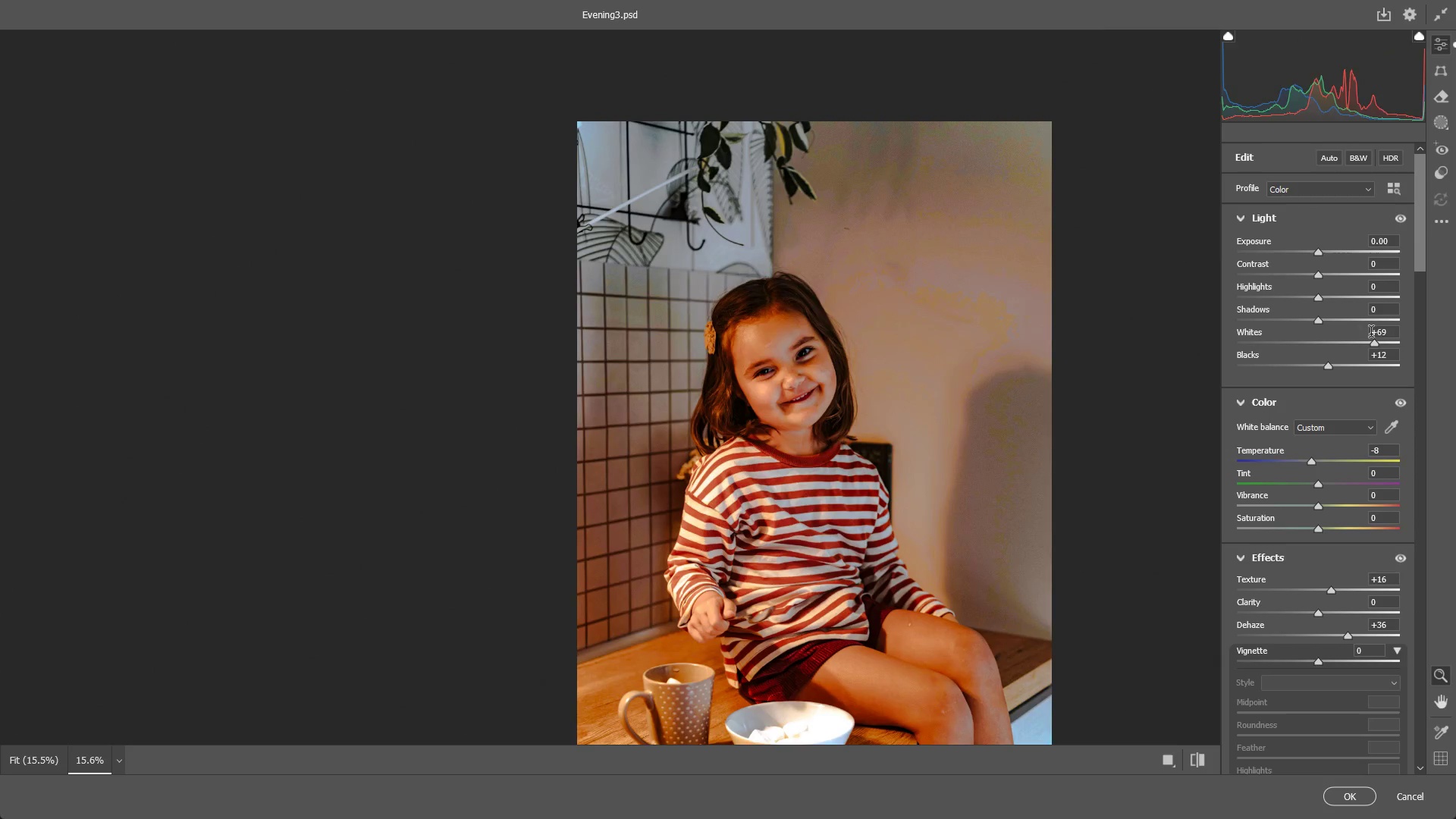 
key(Control+Z)
 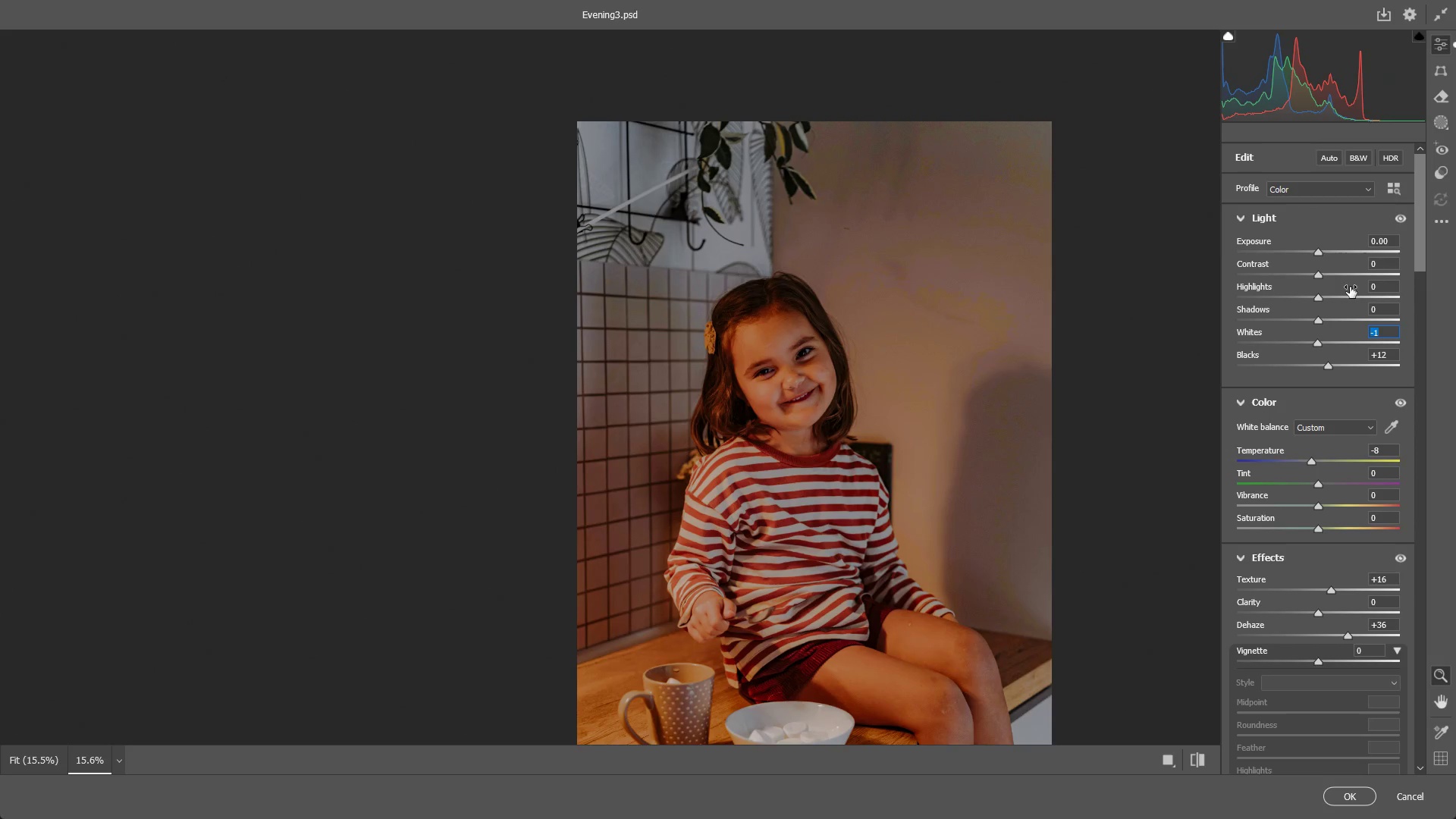 
scroll: coordinate [1324, 521], scroll_direction: down, amount: 11.0
 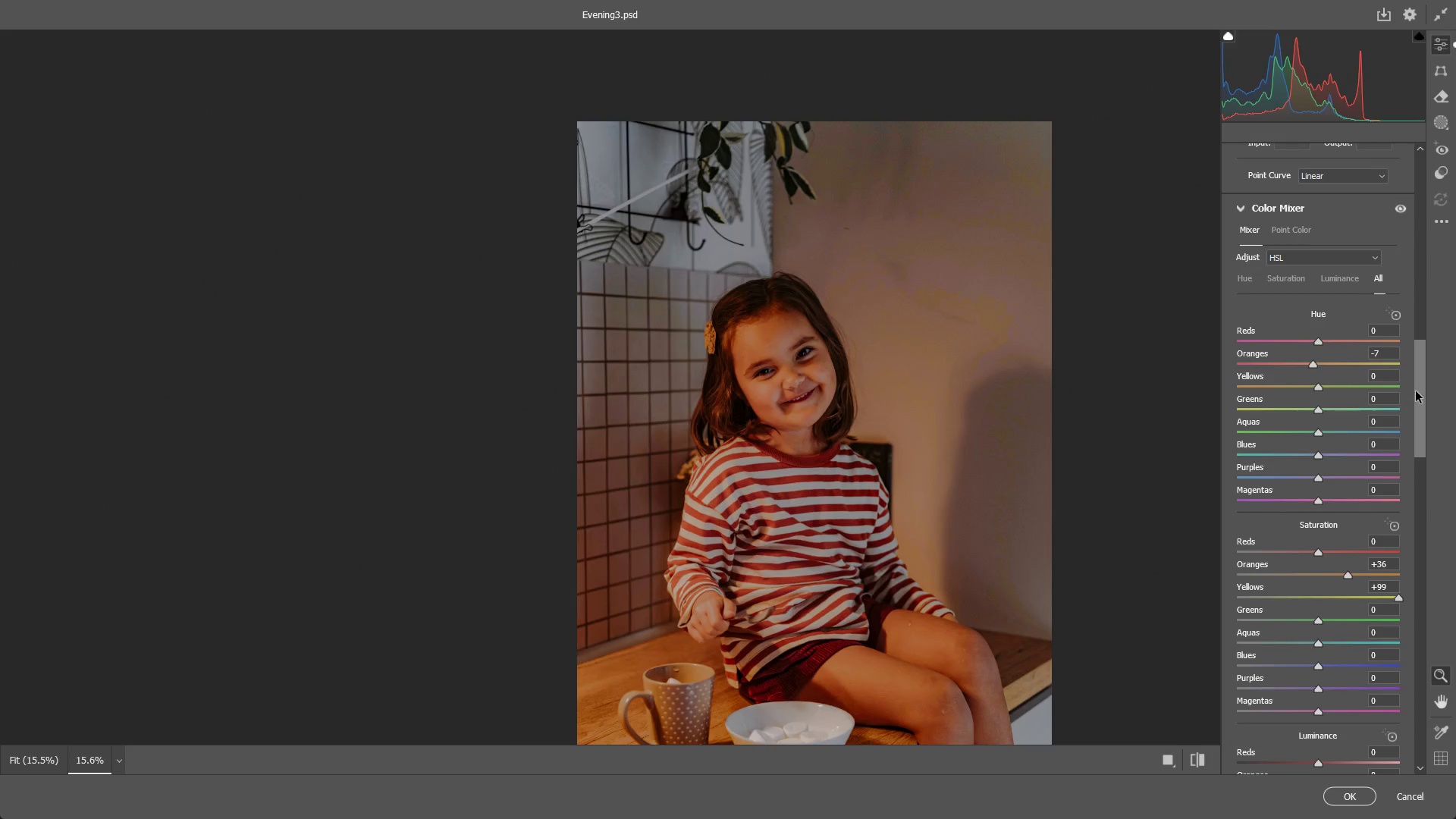 
left_click_drag(start_coordinate=[1424, 388], to_coordinate=[1426, 396])
 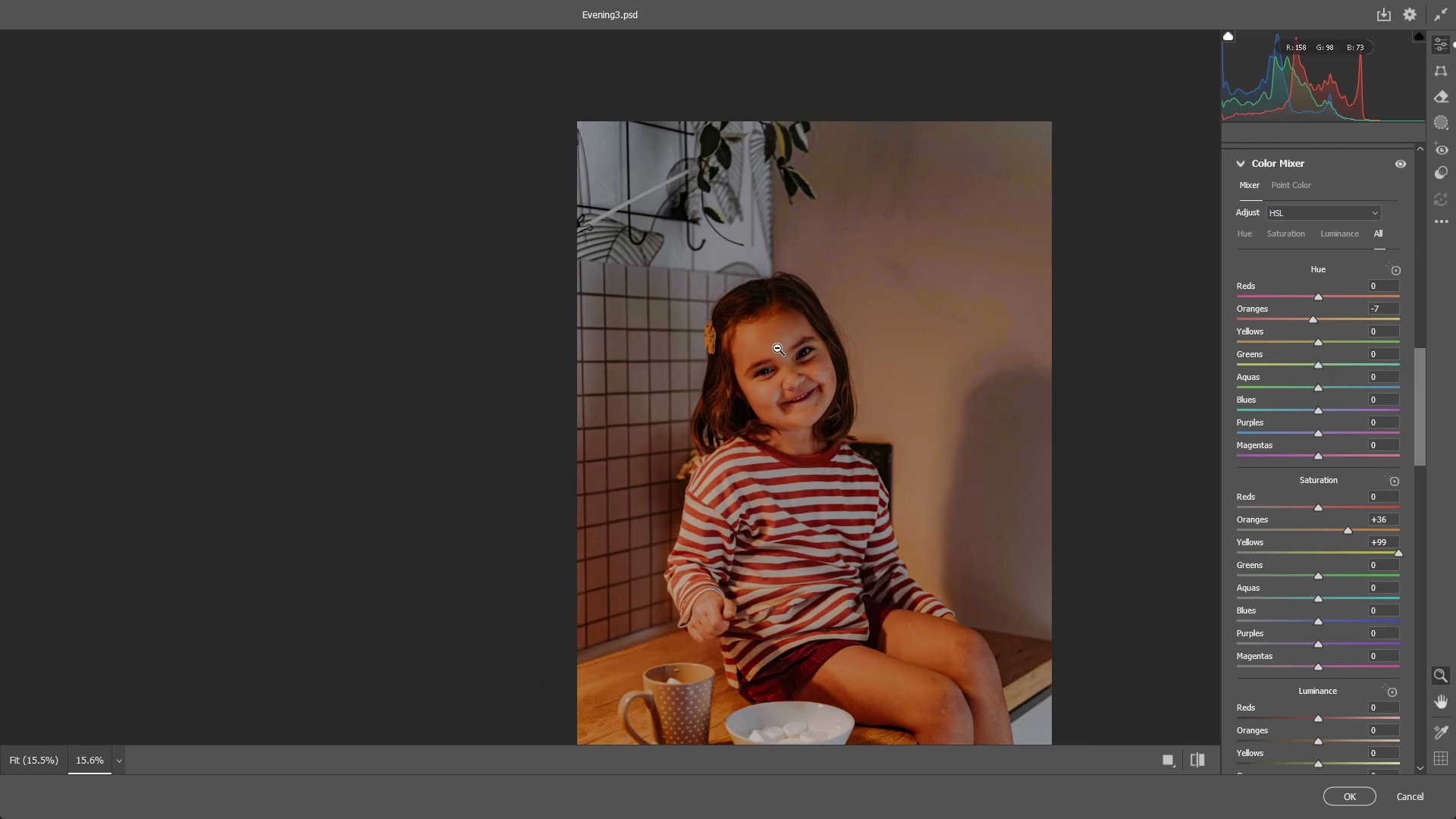 
left_click_drag(start_coordinate=[777, 348], to_coordinate=[843, 351])
 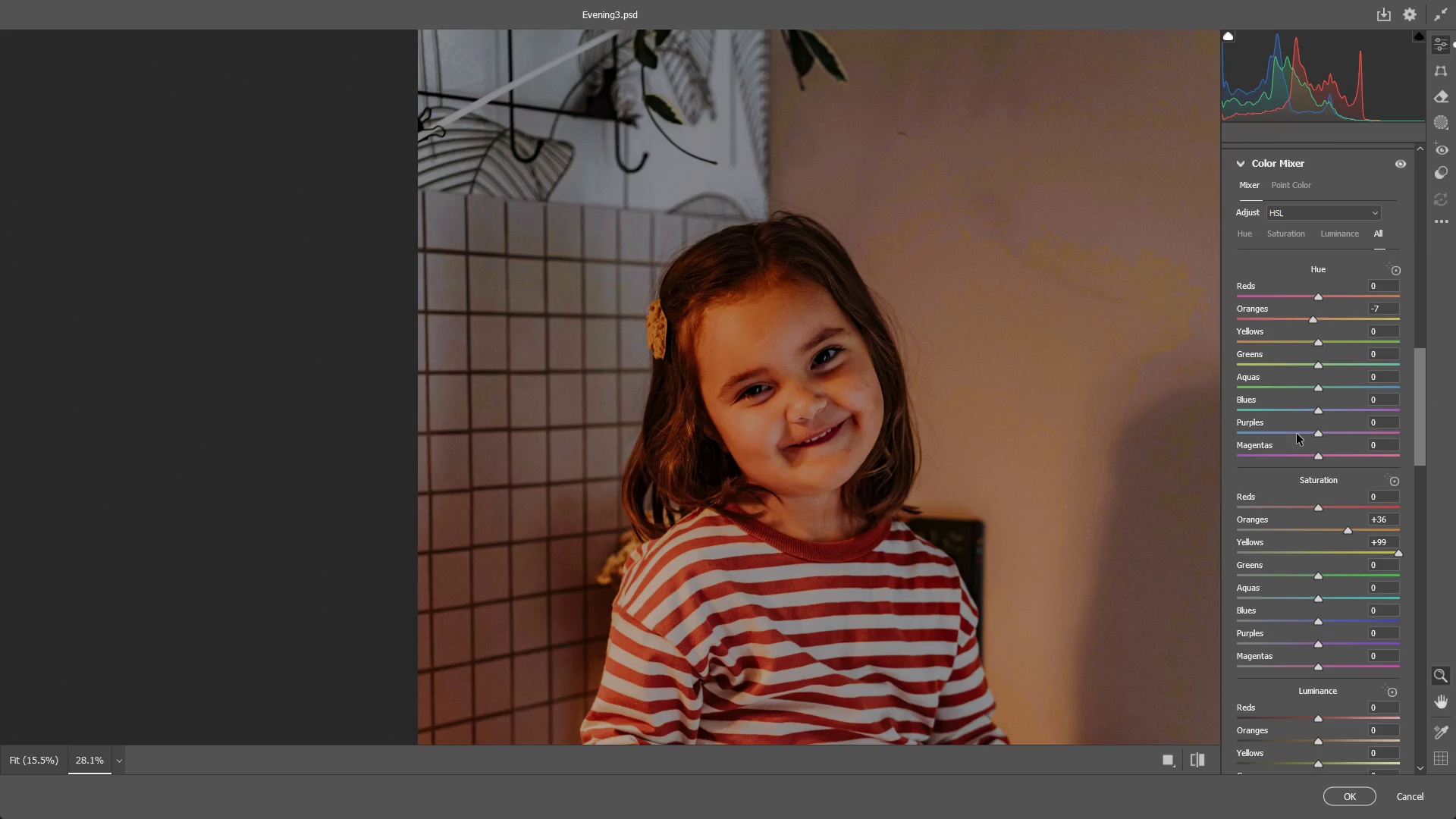 
left_click_drag(start_coordinate=[1068, 444], to_coordinate=[1011, 444])
 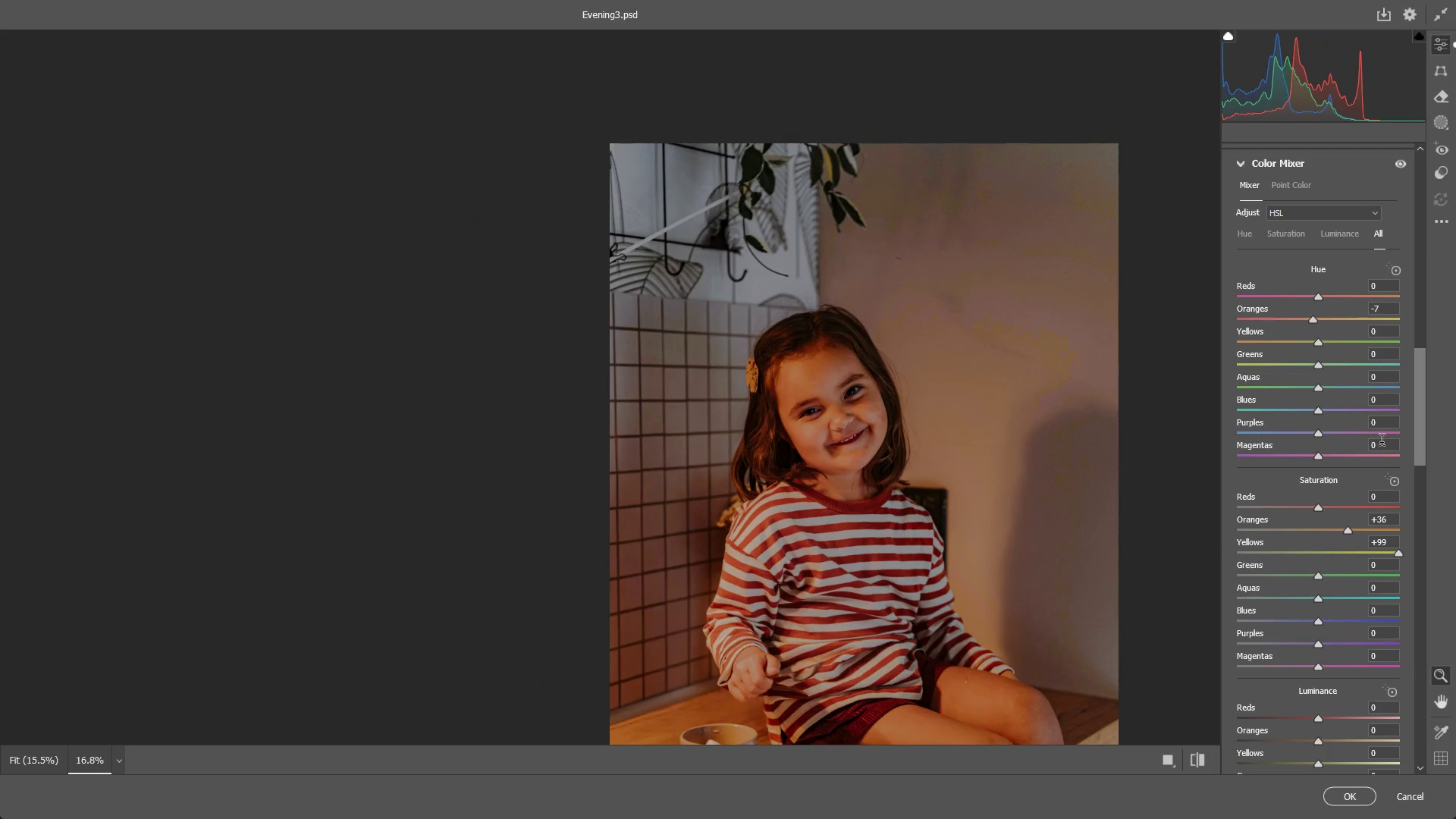 
scroll: coordinate [1372, 443], scroll_direction: up, amount: 3.0
 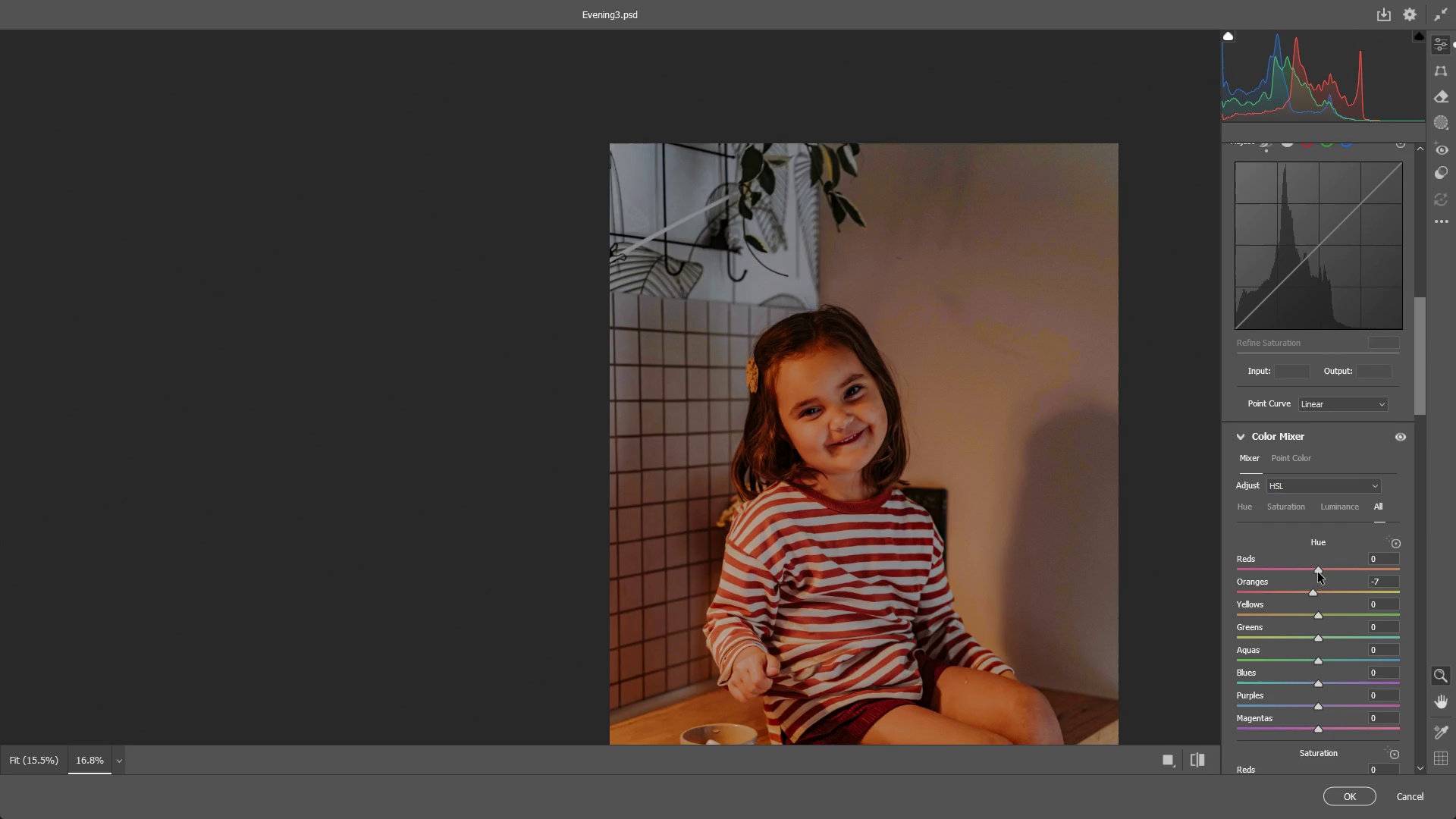 
double_click([1318, 573])
 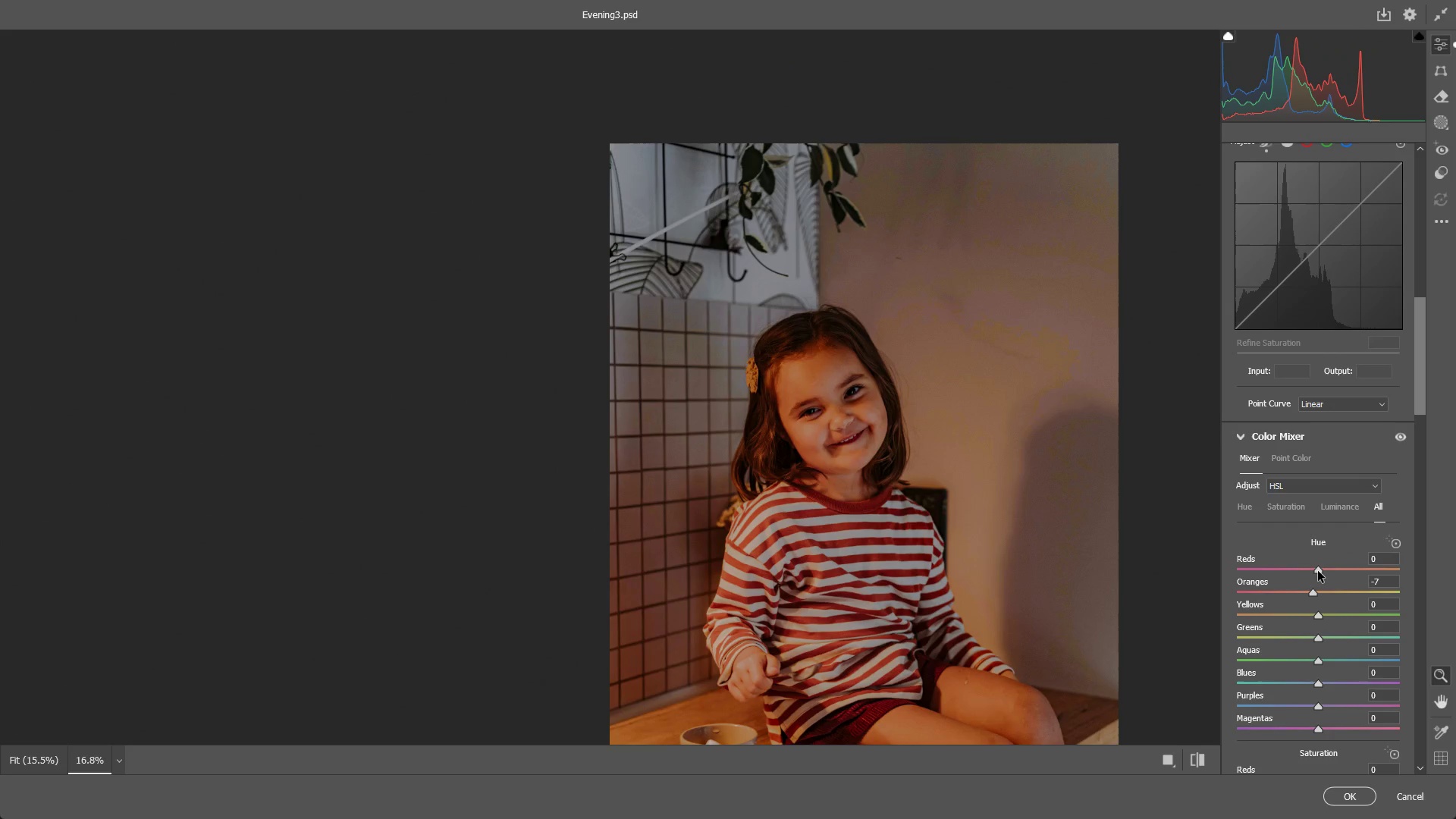 
double_click([1318, 571])
 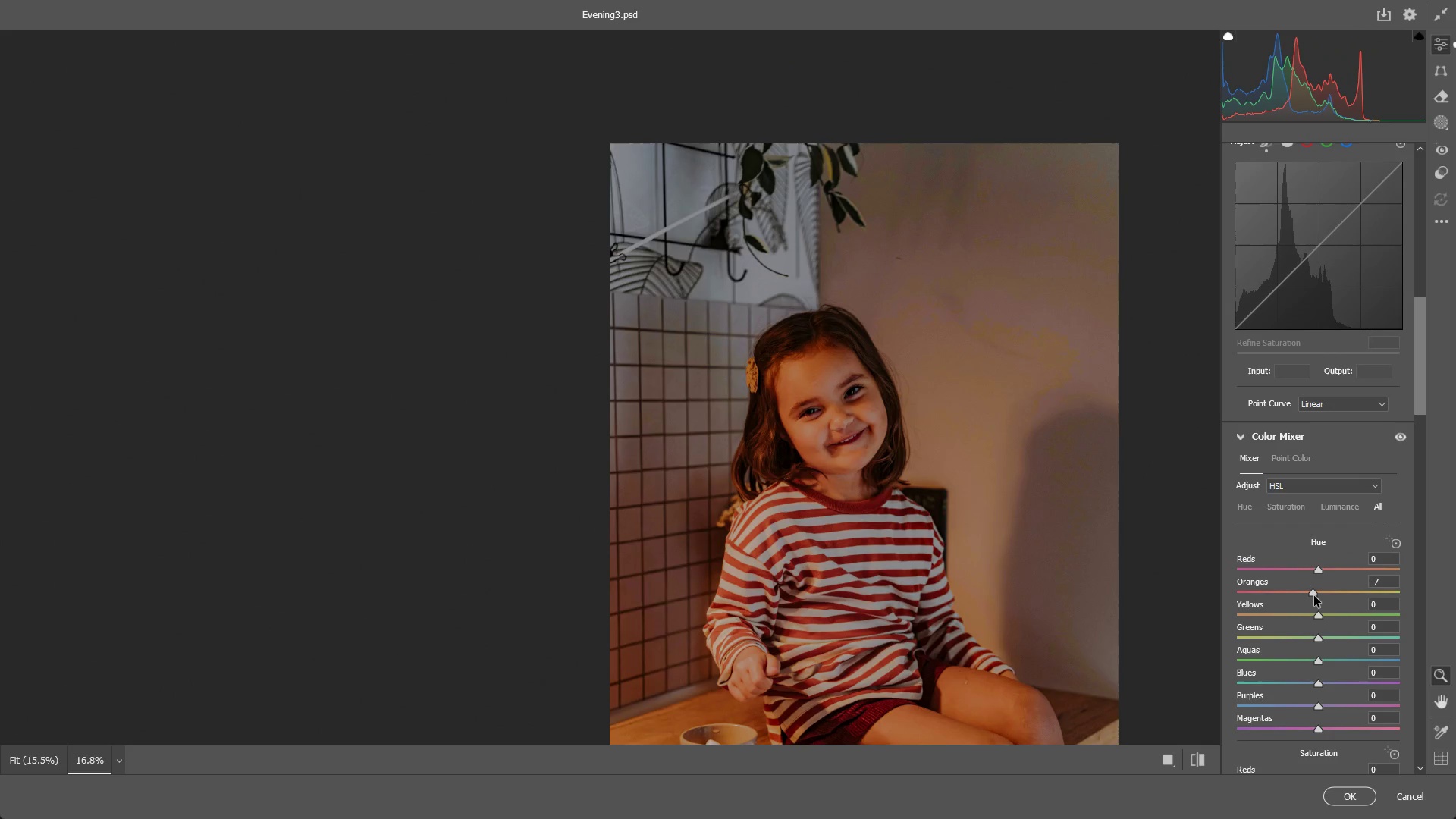 
double_click([1314, 596])
 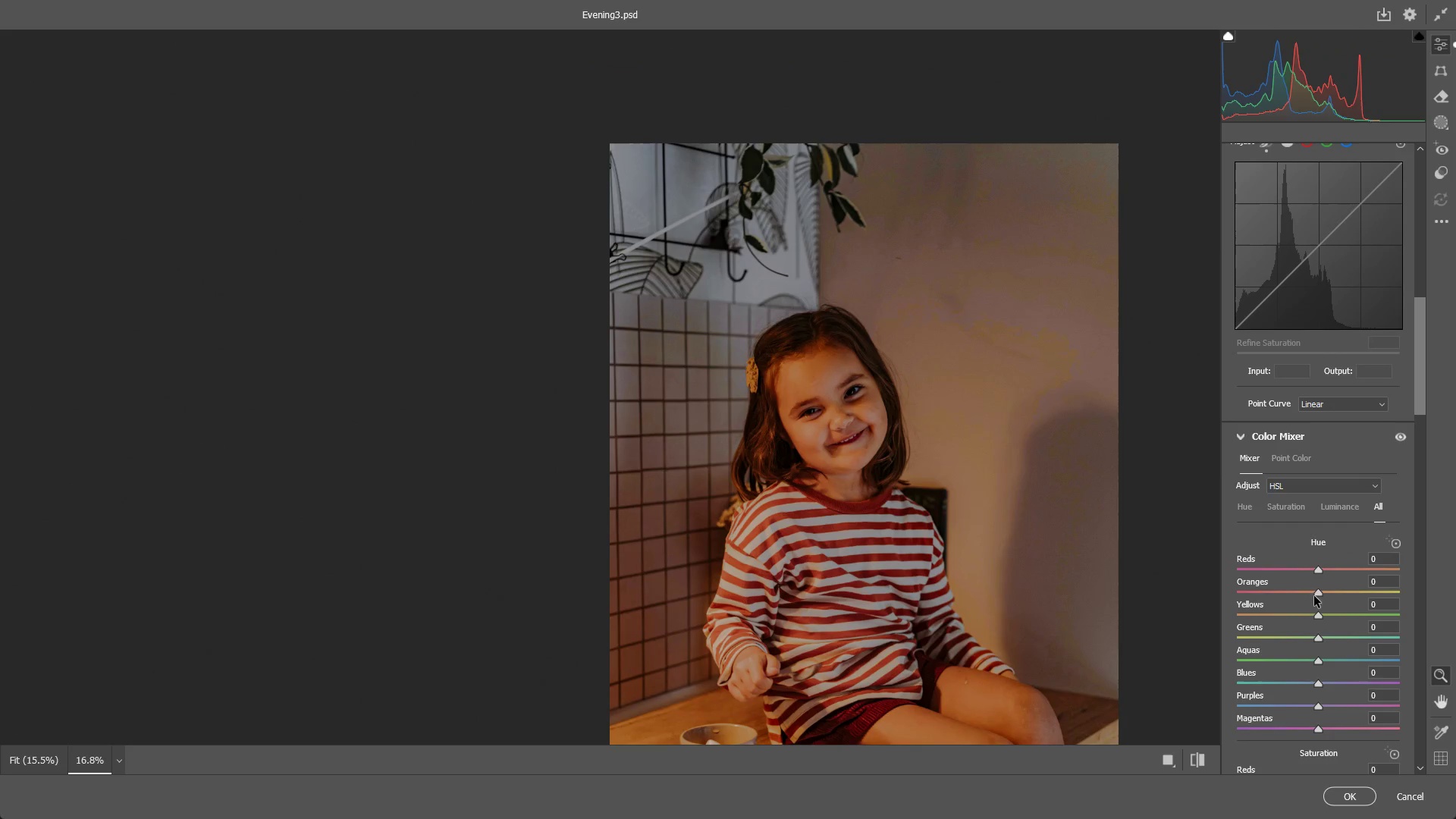 
scroll: coordinate [1327, 617], scroll_direction: down, amount: 4.0
 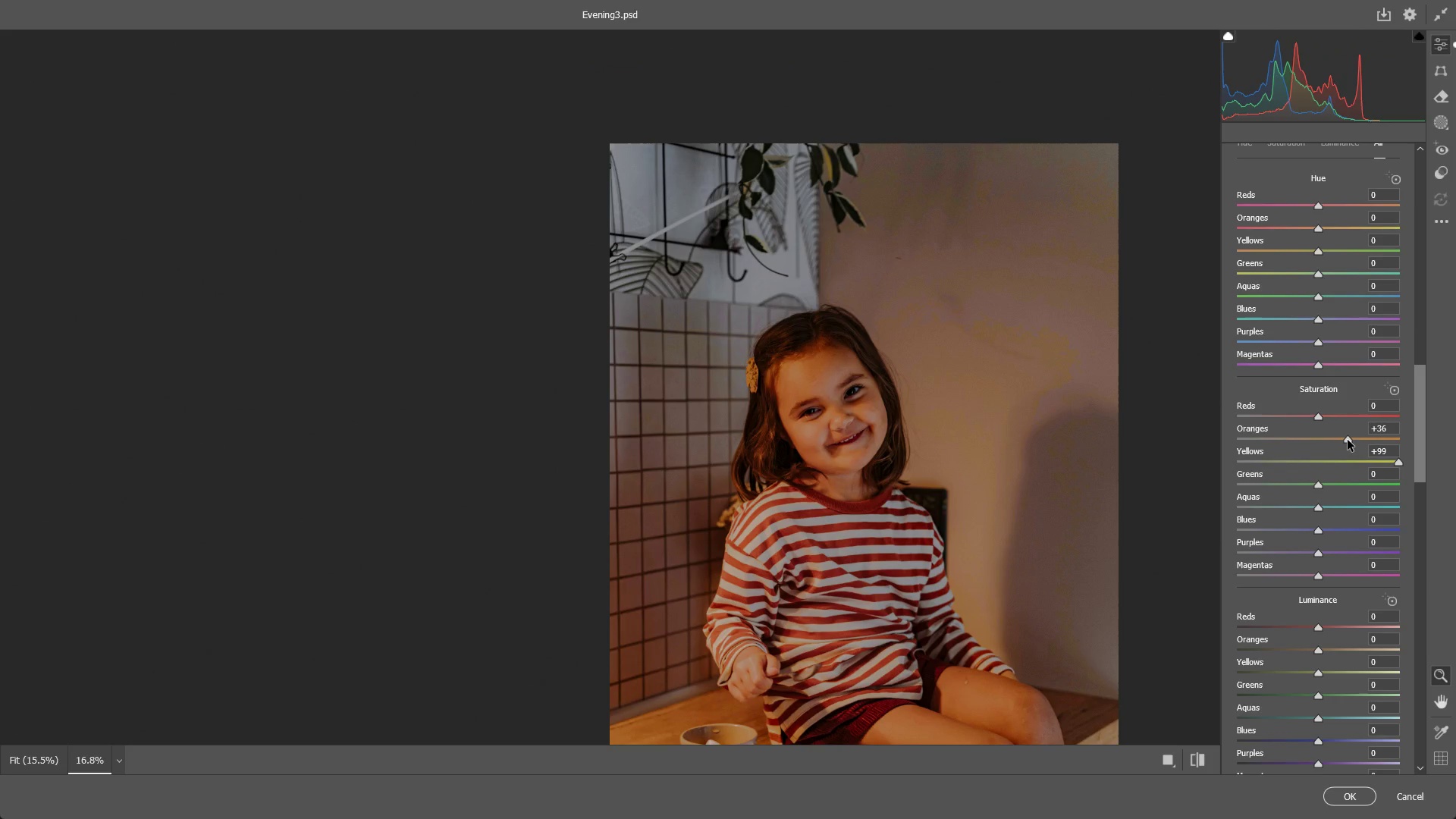 
double_click([1348, 440])
 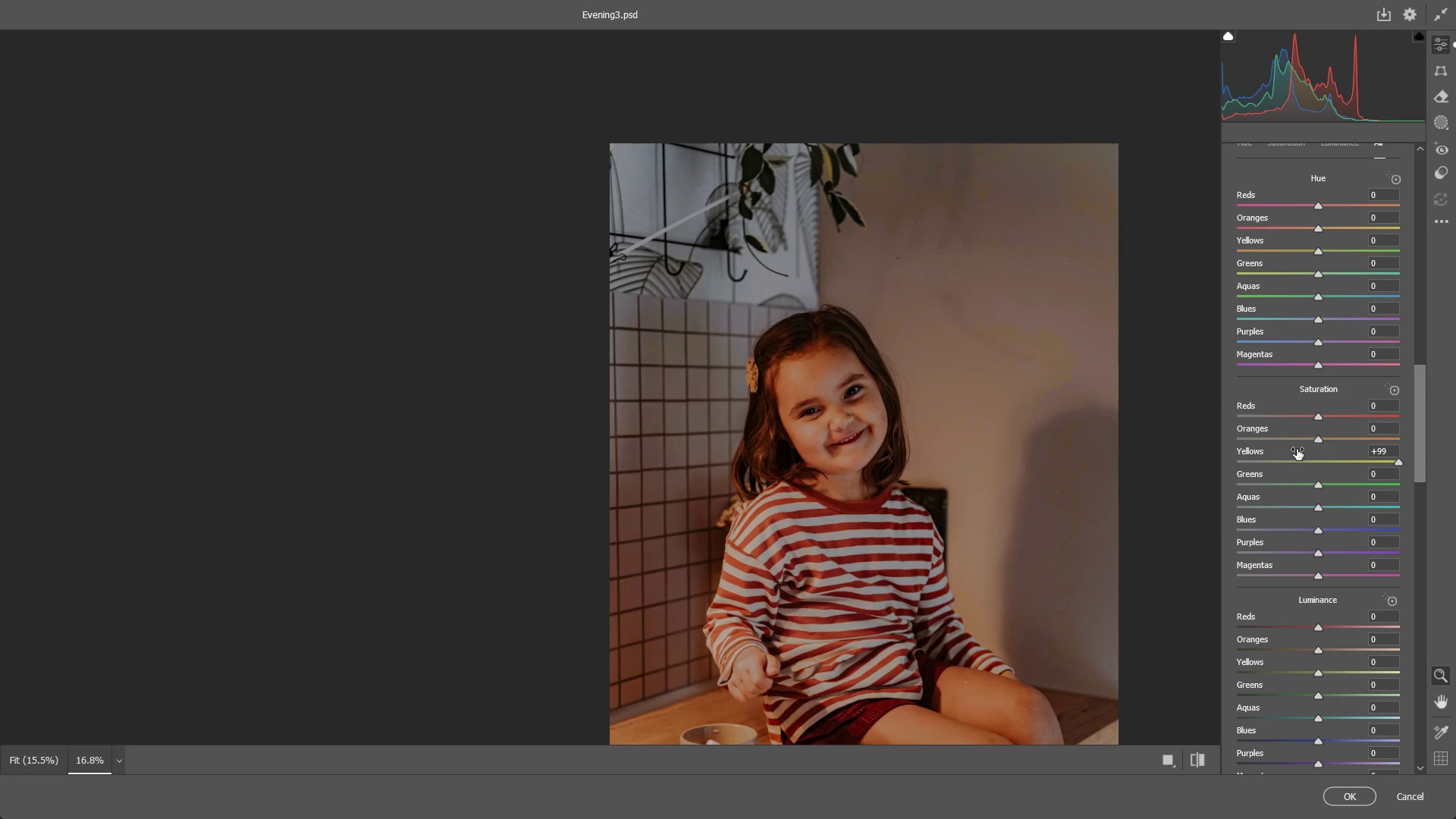 
scroll: coordinate [1348, 586], scroll_direction: down, amount: 9.0
 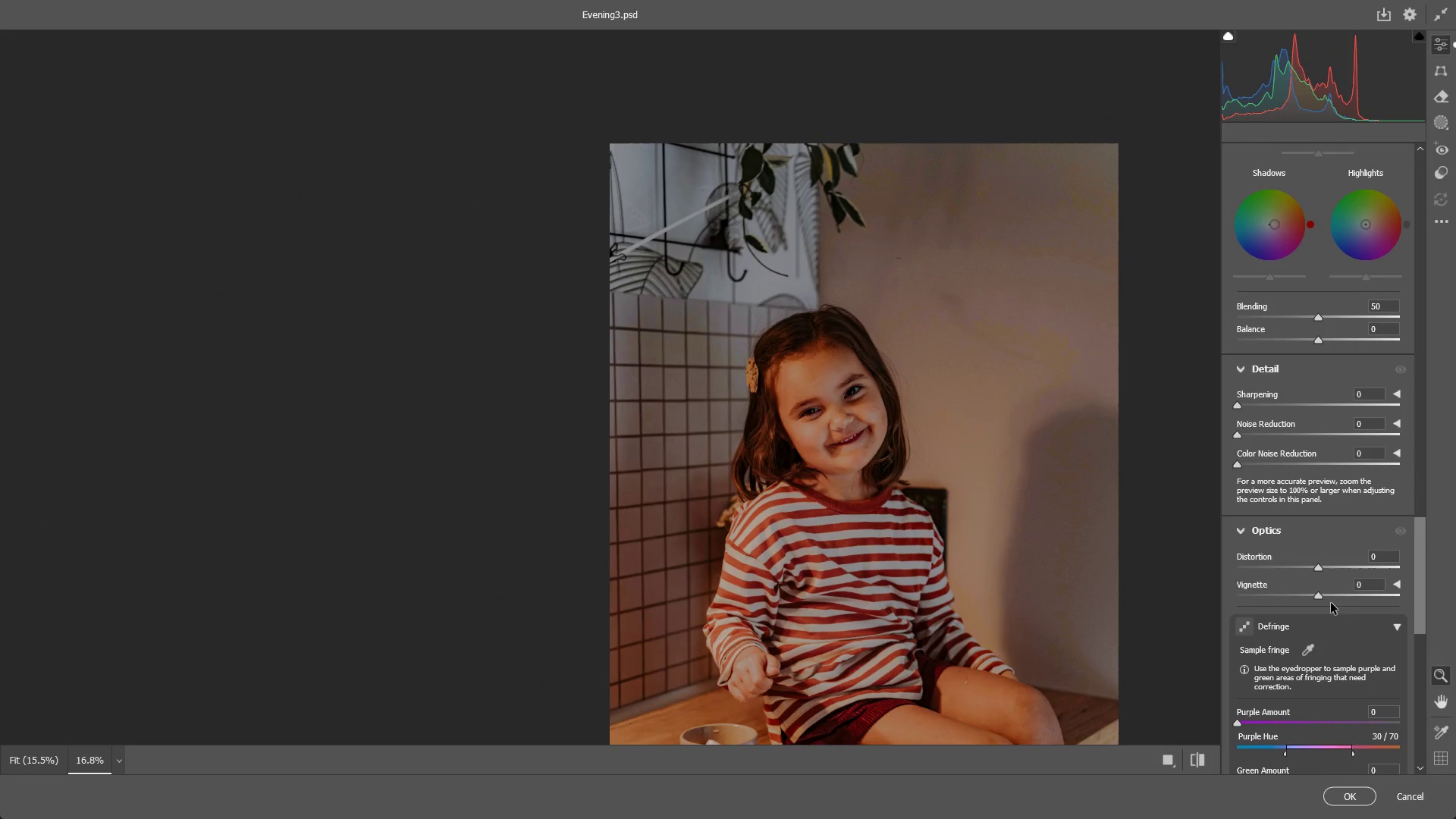 
scroll: coordinate [1357, 557], scroll_direction: up, amount: 15.0
 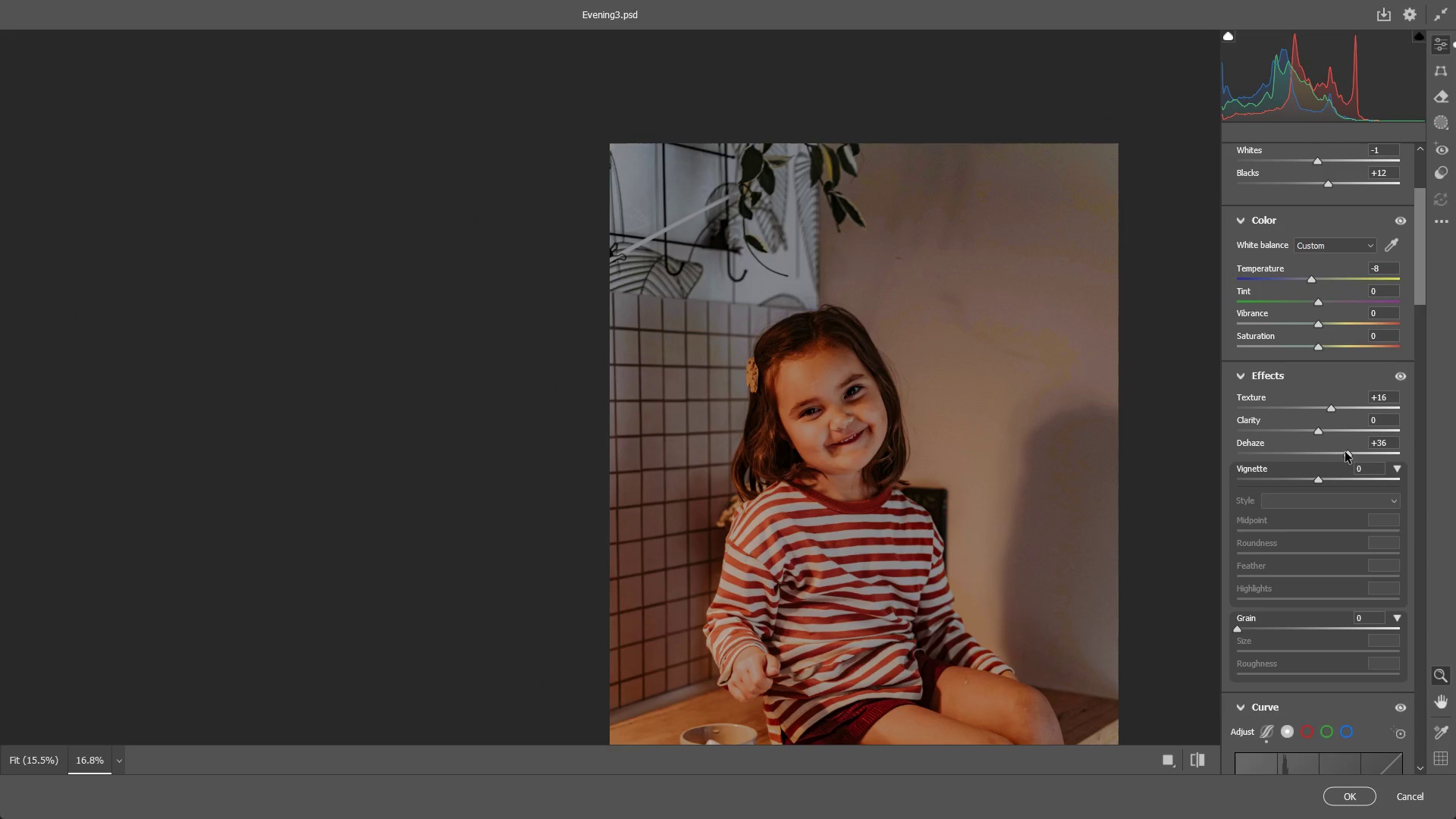 
double_click([1346, 452])
 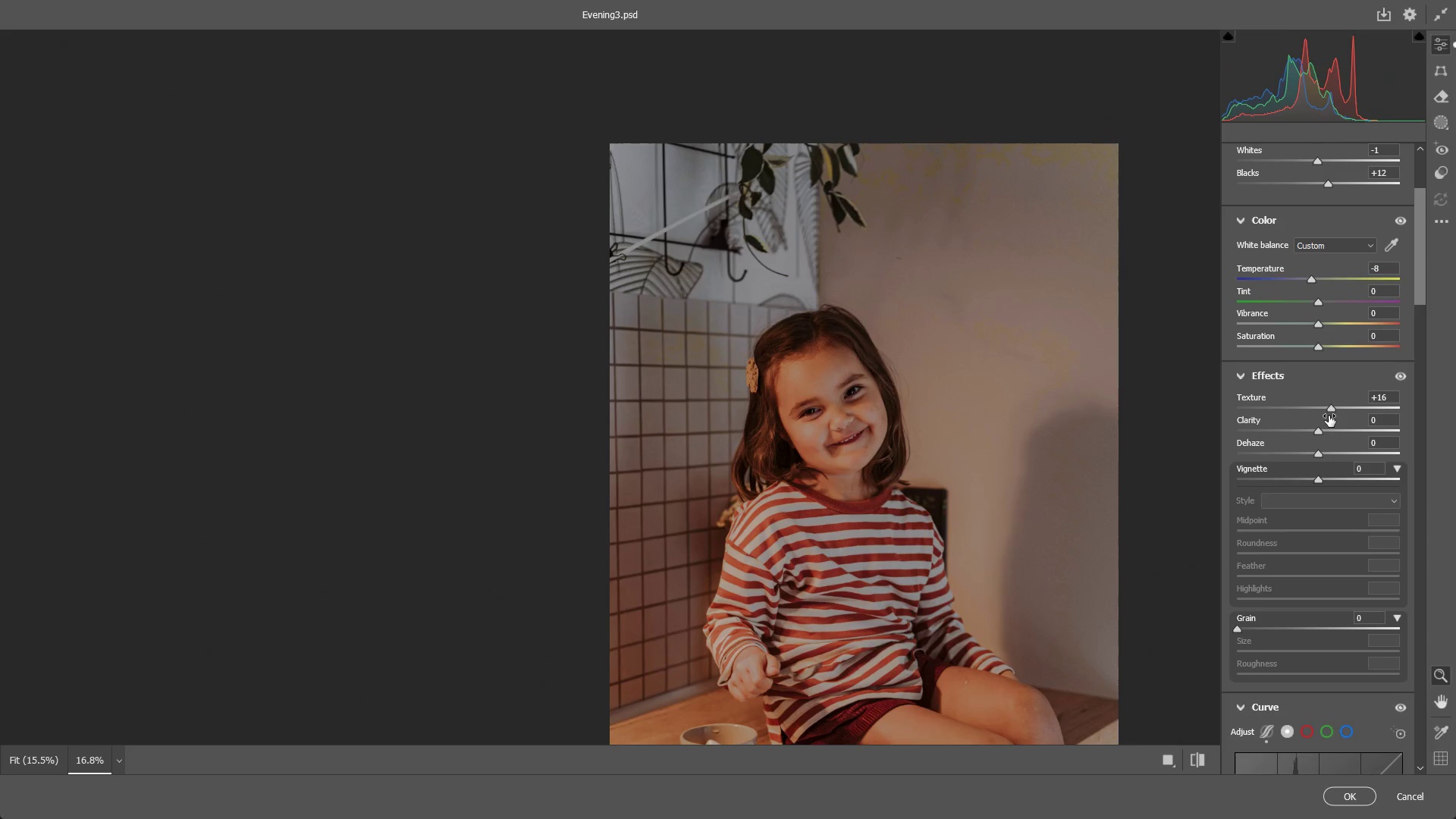 
double_click([1332, 410])
 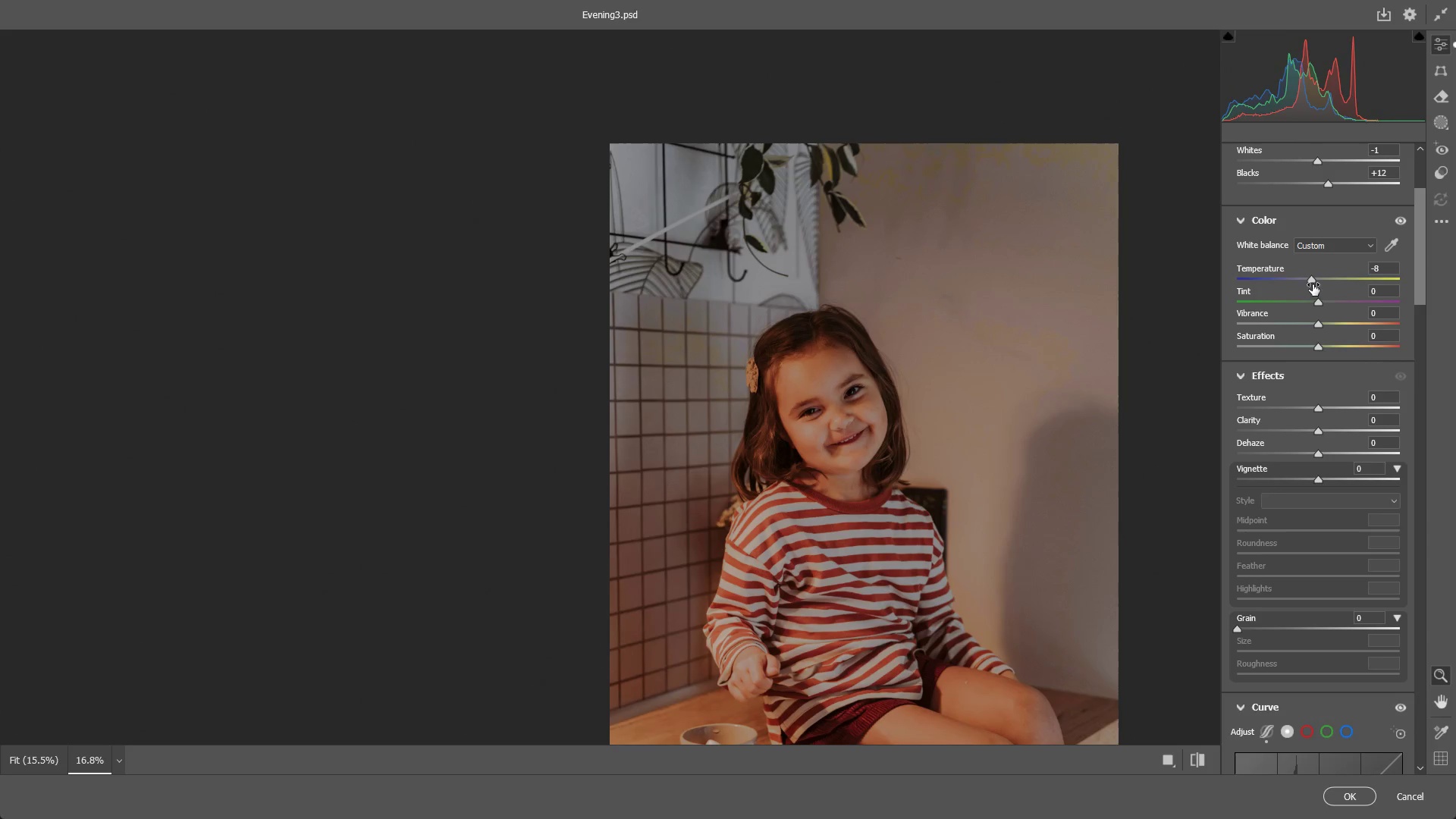 
left_click_drag(start_coordinate=[1313, 278], to_coordinate=[1305, 278])
 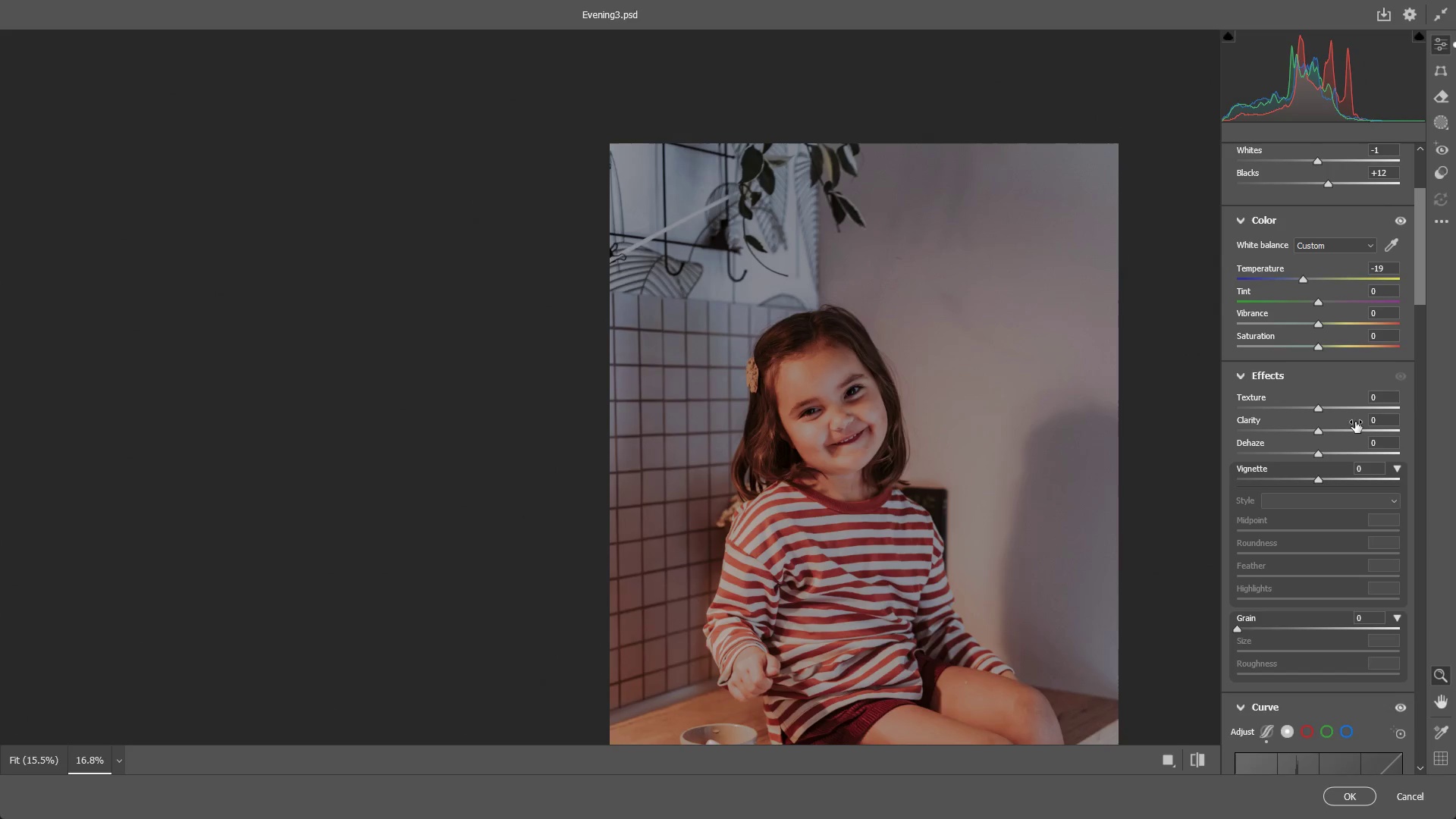 
scroll: coordinate [1340, 458], scroll_direction: down, amount: 1.0
 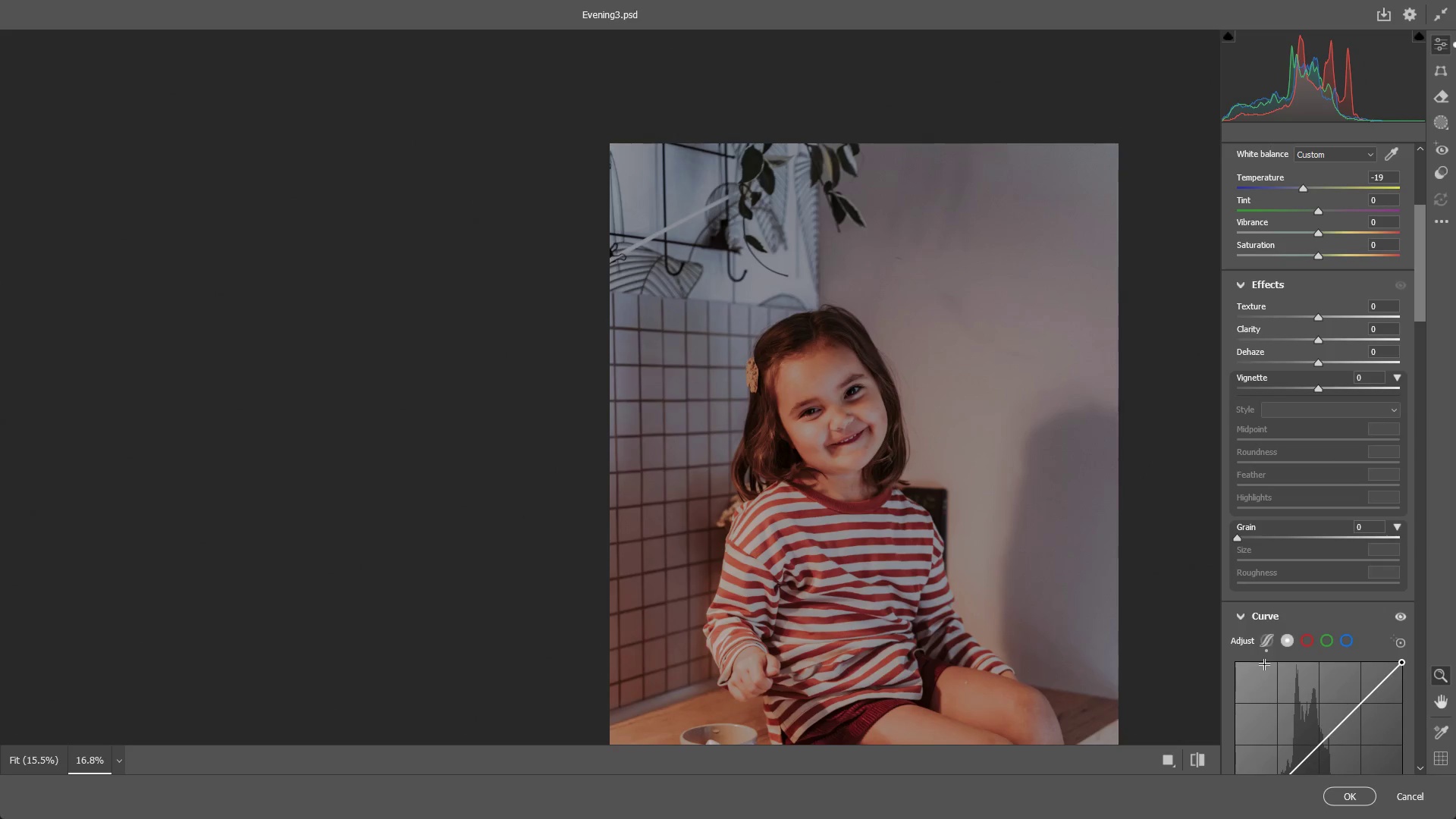 
left_click([1264, 649])
 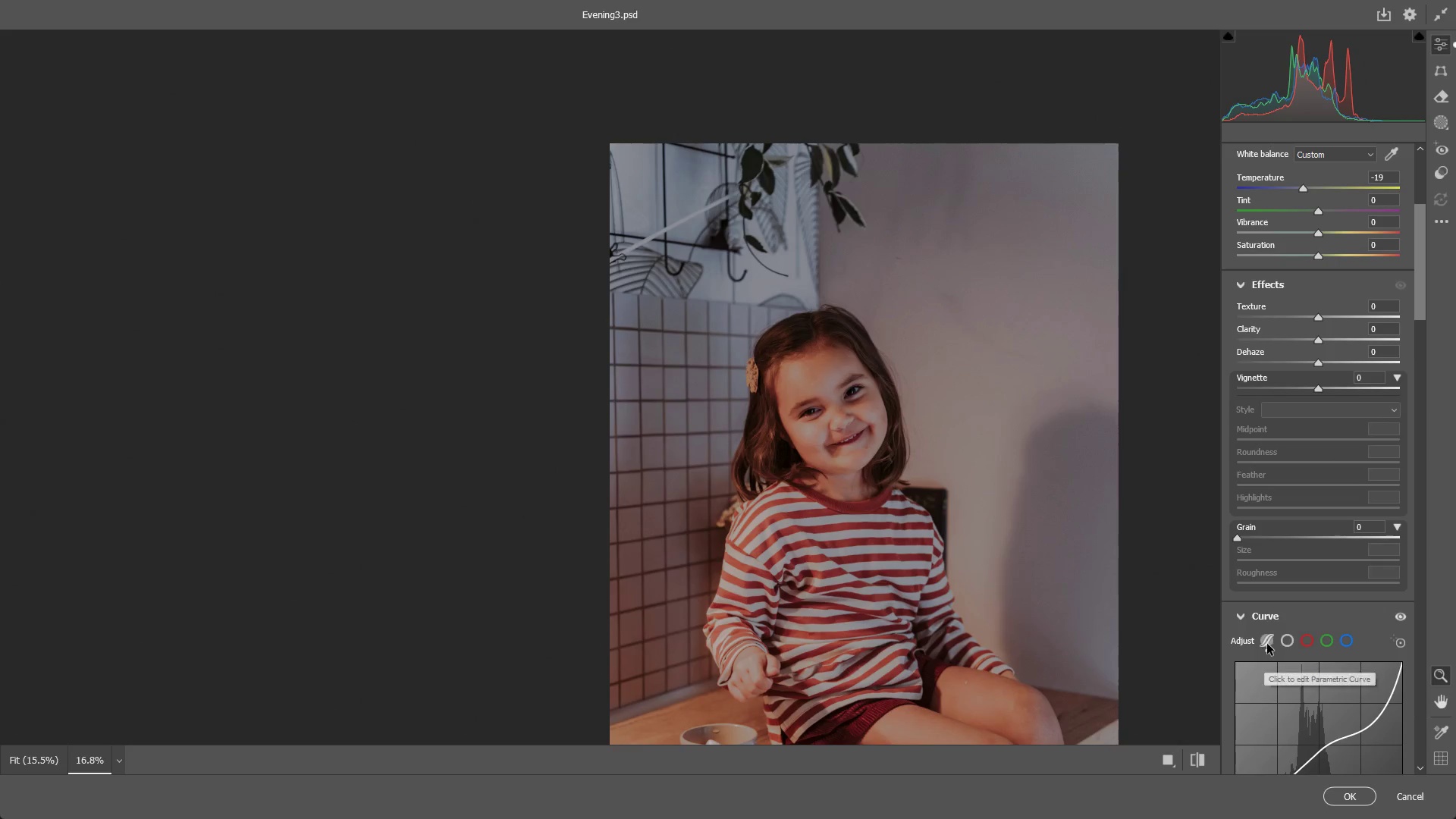 
scroll: coordinate [1273, 629], scroll_direction: down, amount: 2.0
 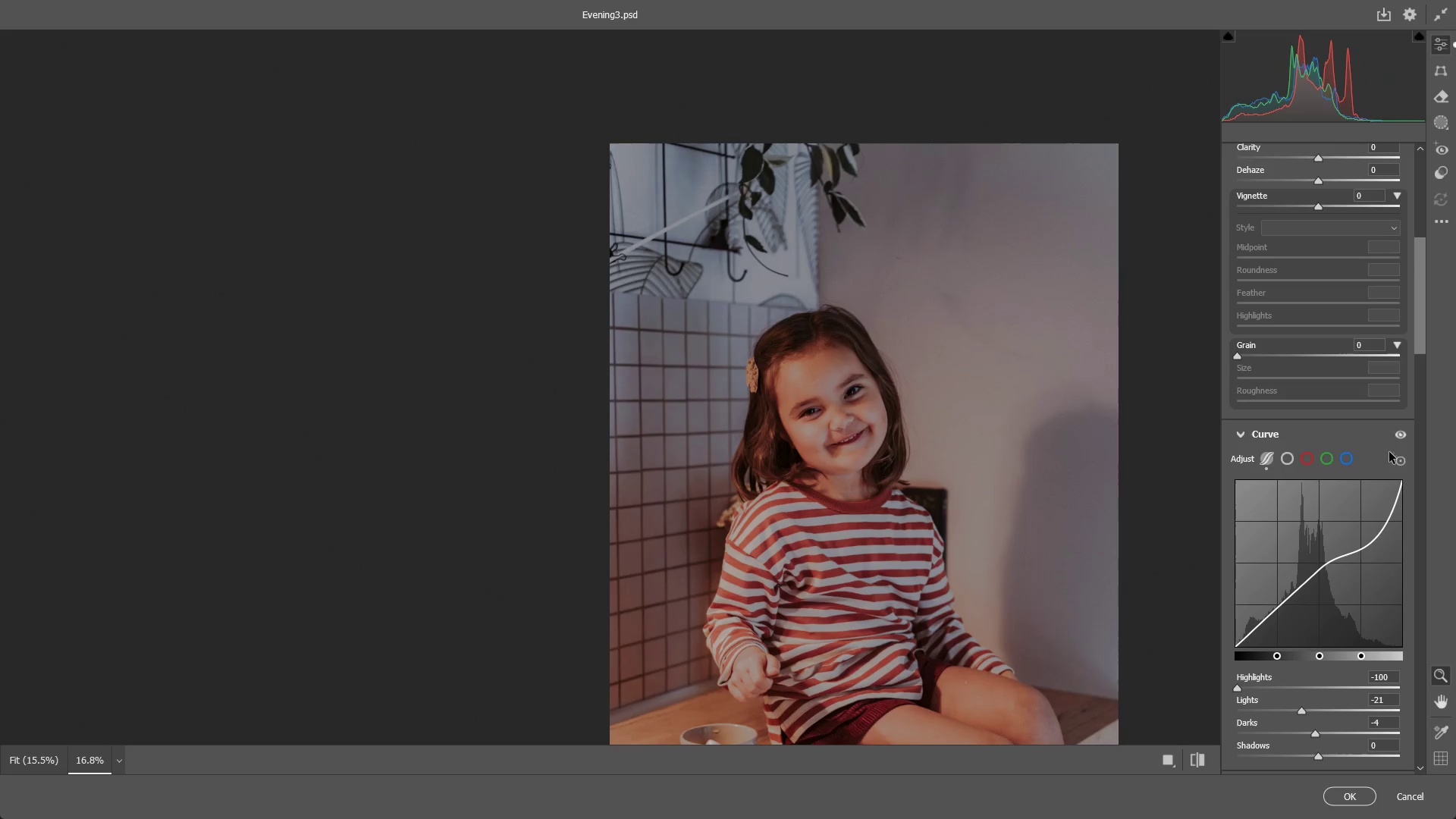 
left_click([1401, 434])
 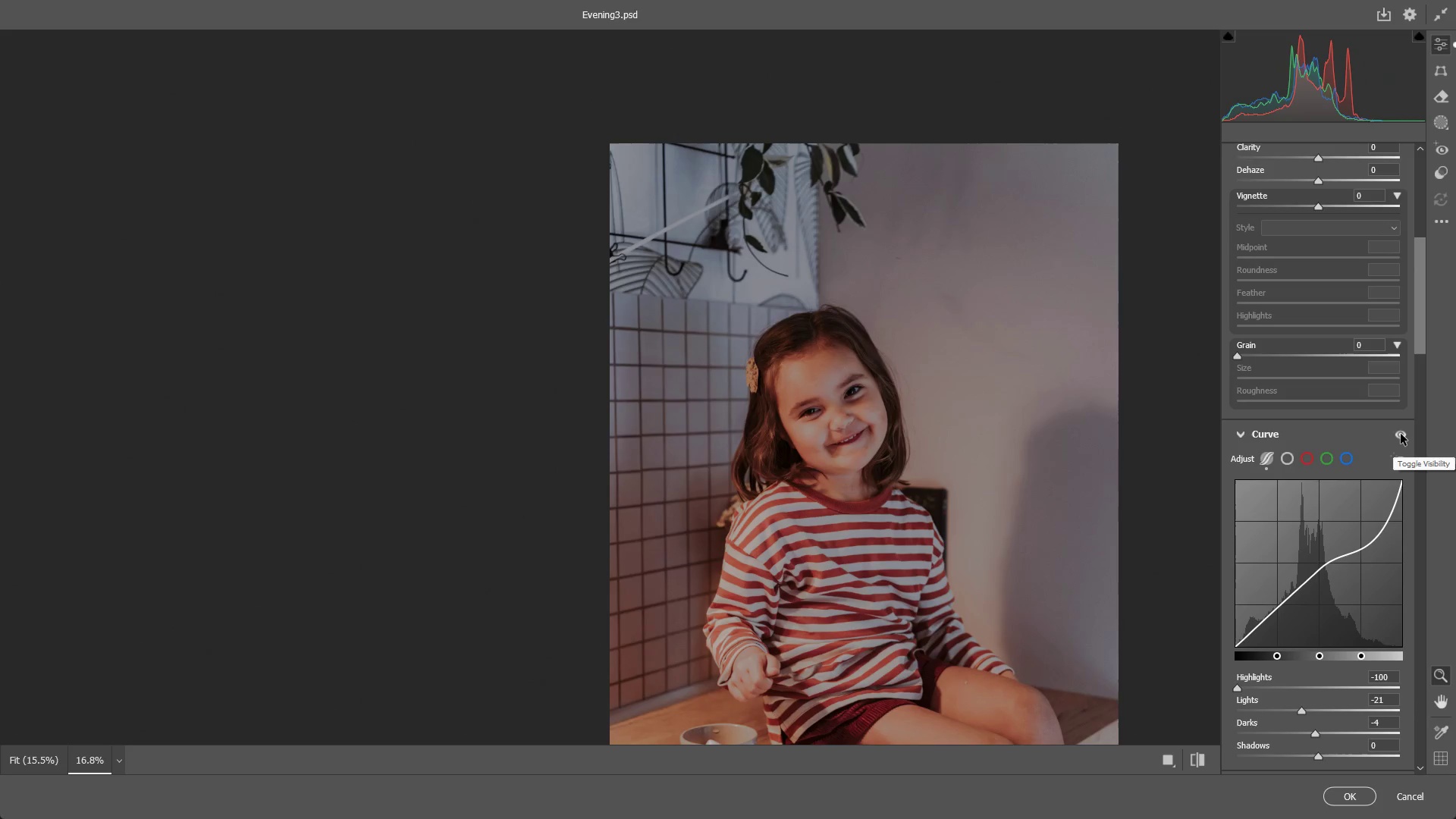 
left_click([1401, 434])
 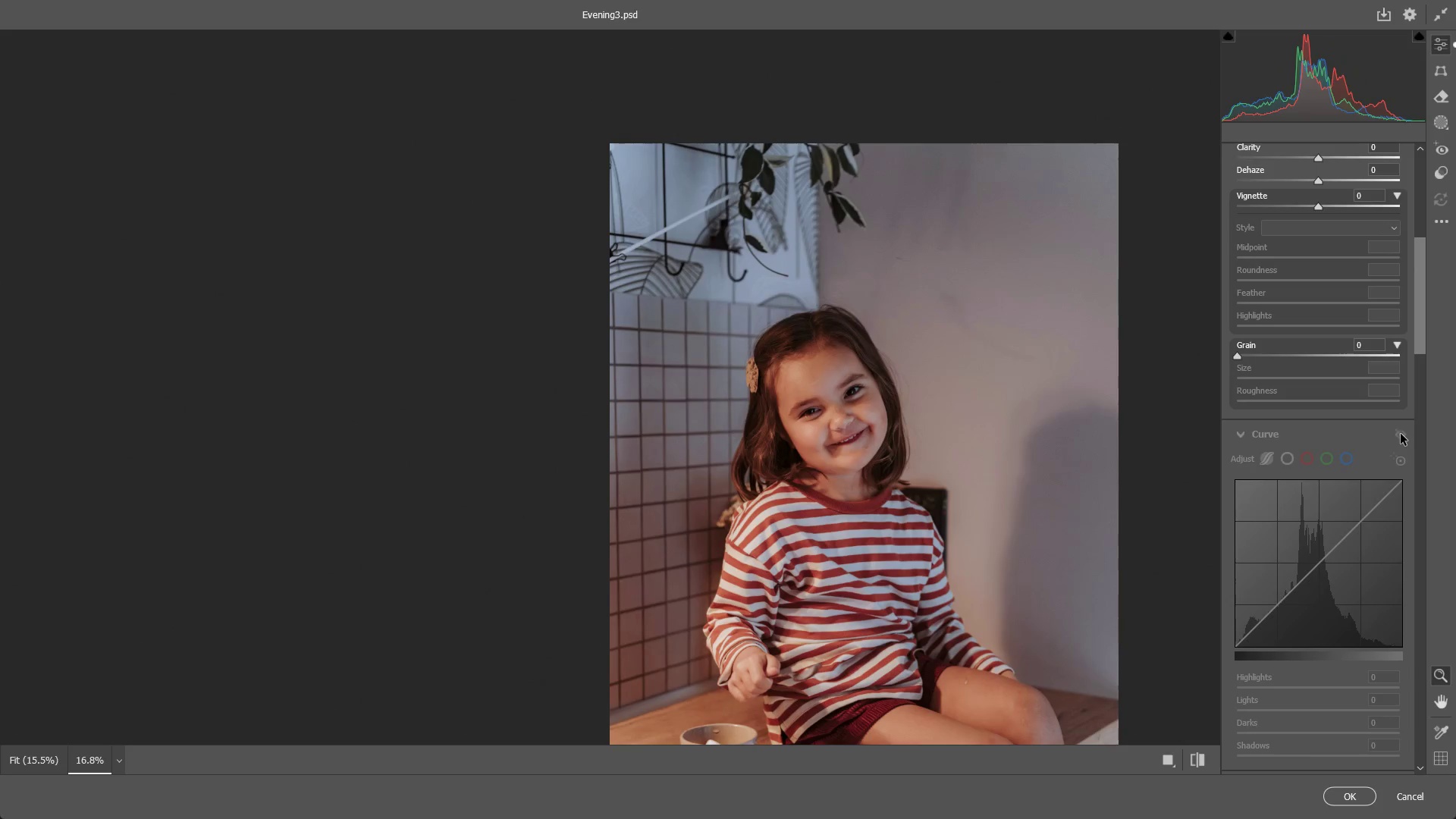 
double_click([1401, 434])
 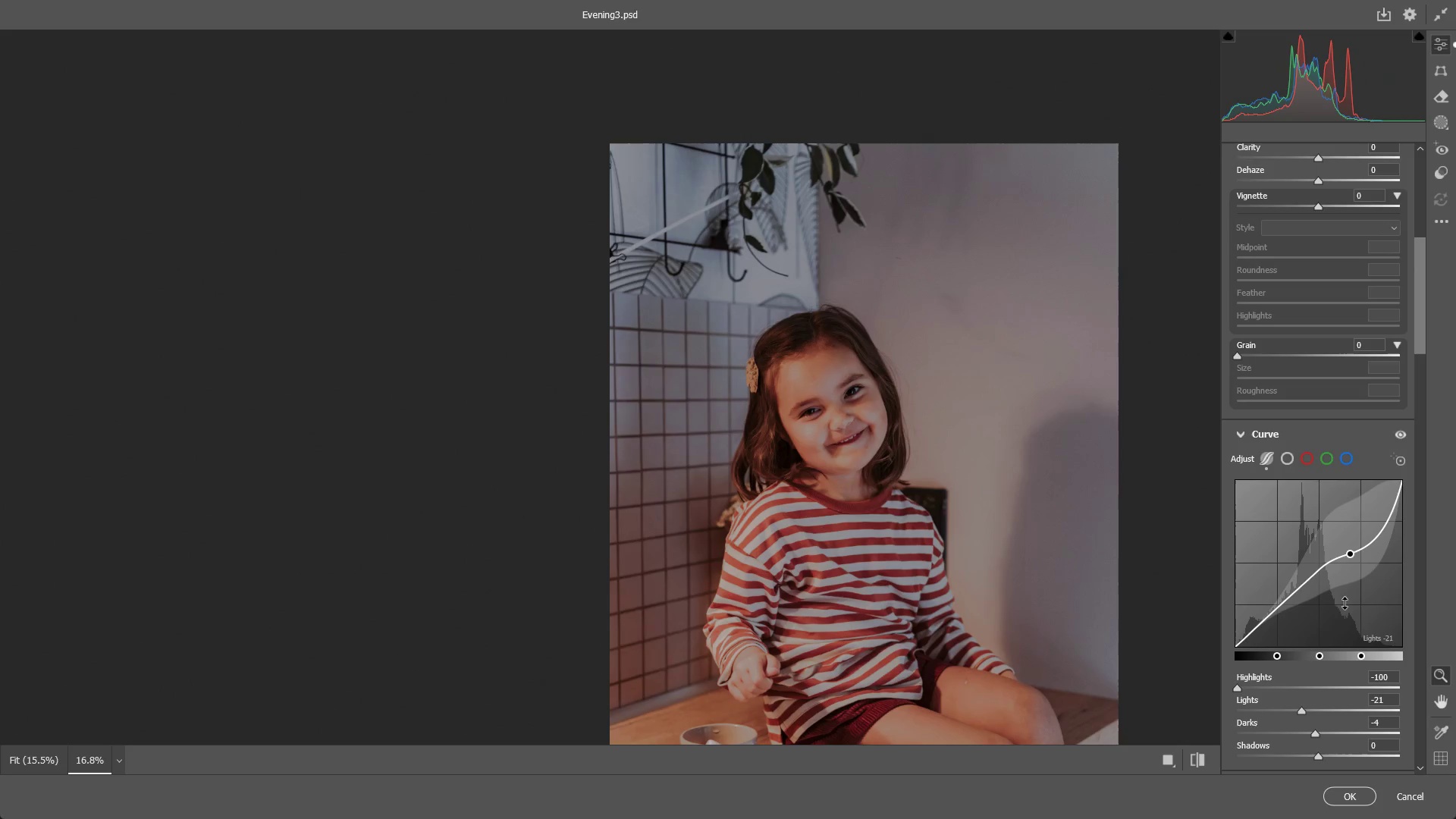 
scroll: coordinate [1334, 632], scroll_direction: down, amount: 1.0
 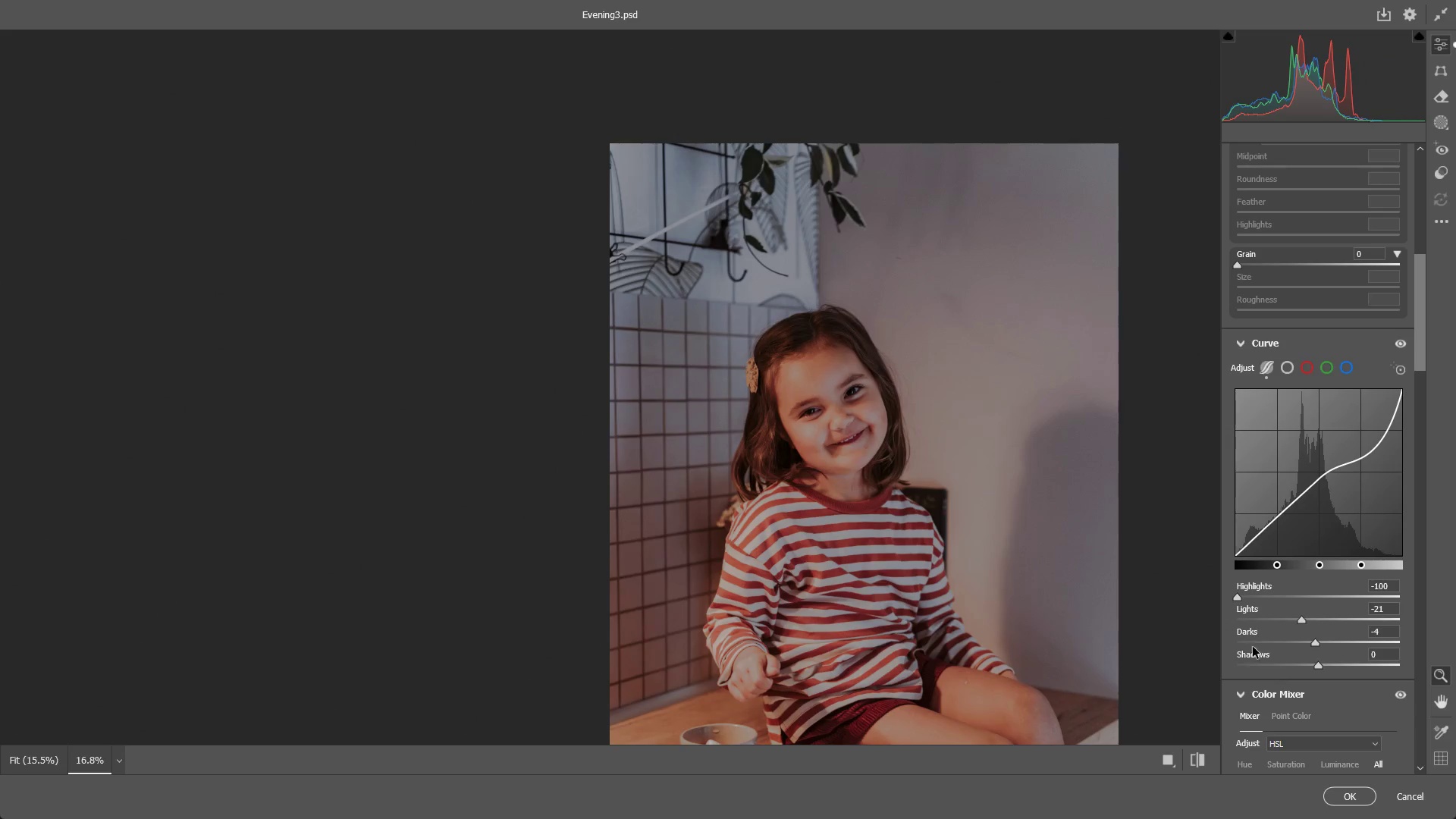 
double_click([1238, 599])
 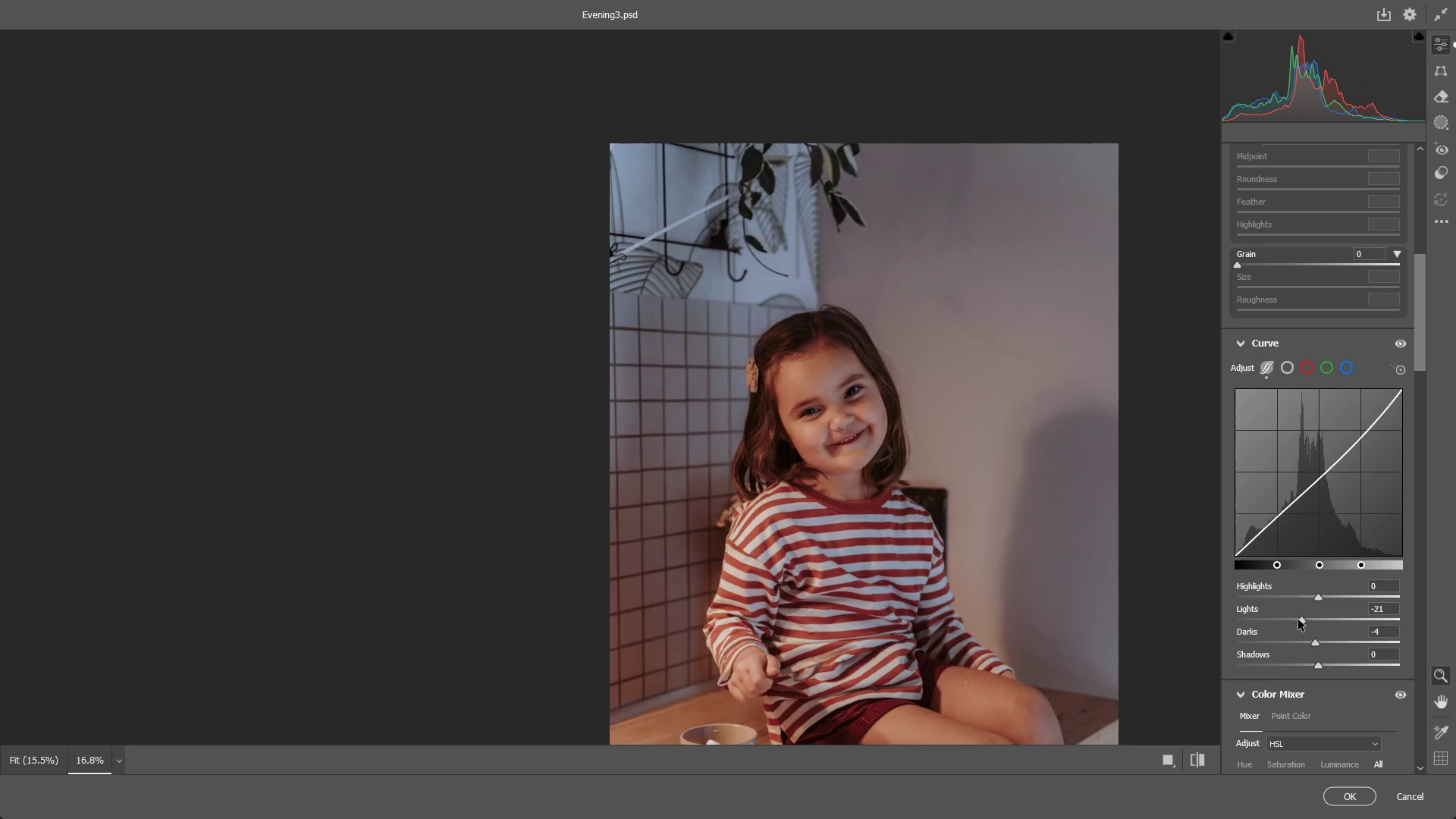 
left_click([1305, 617])
 